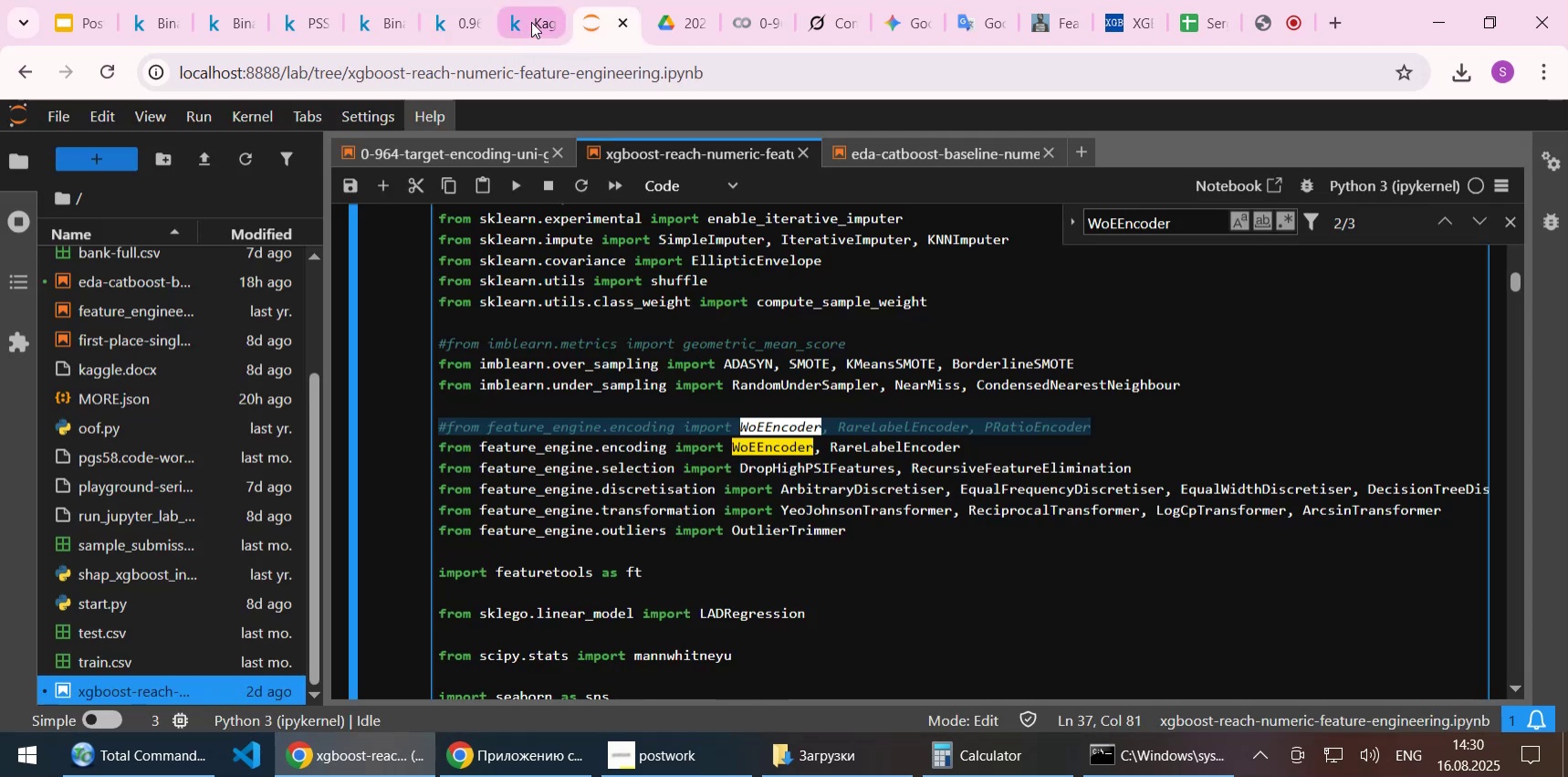 
left_click([531, 22])
 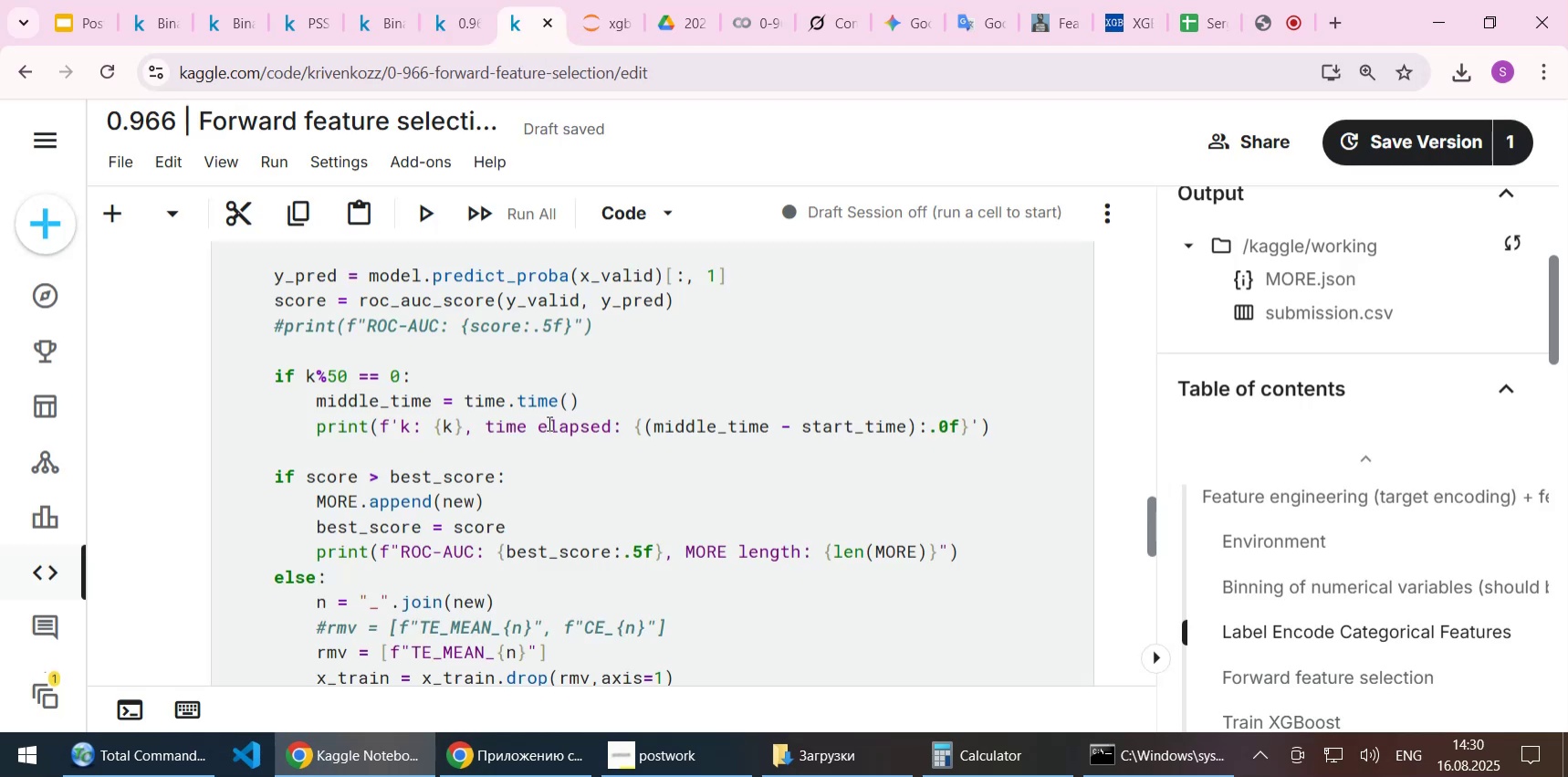 
left_click([548, 423])
 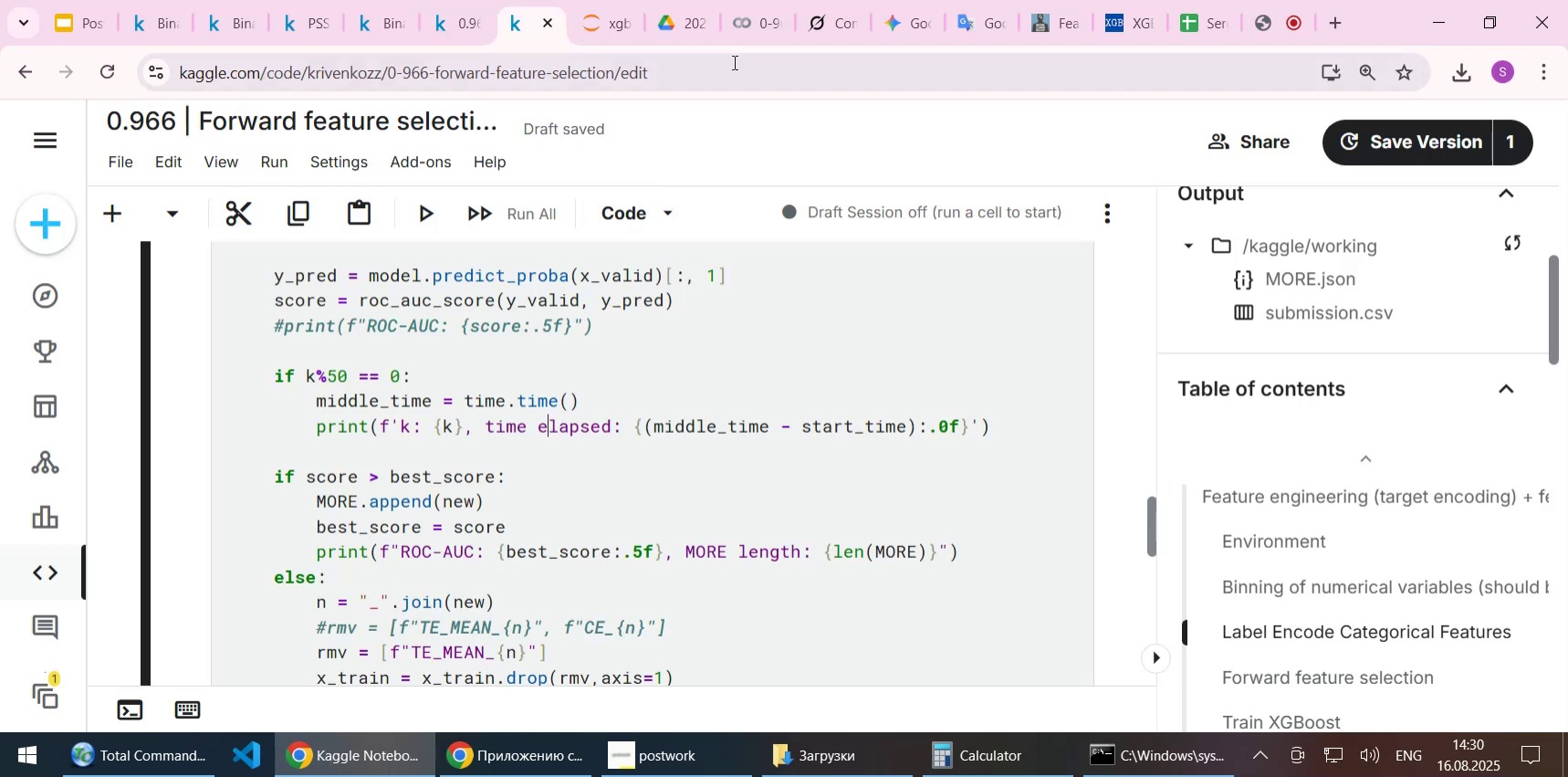 
left_click([747, 20])
 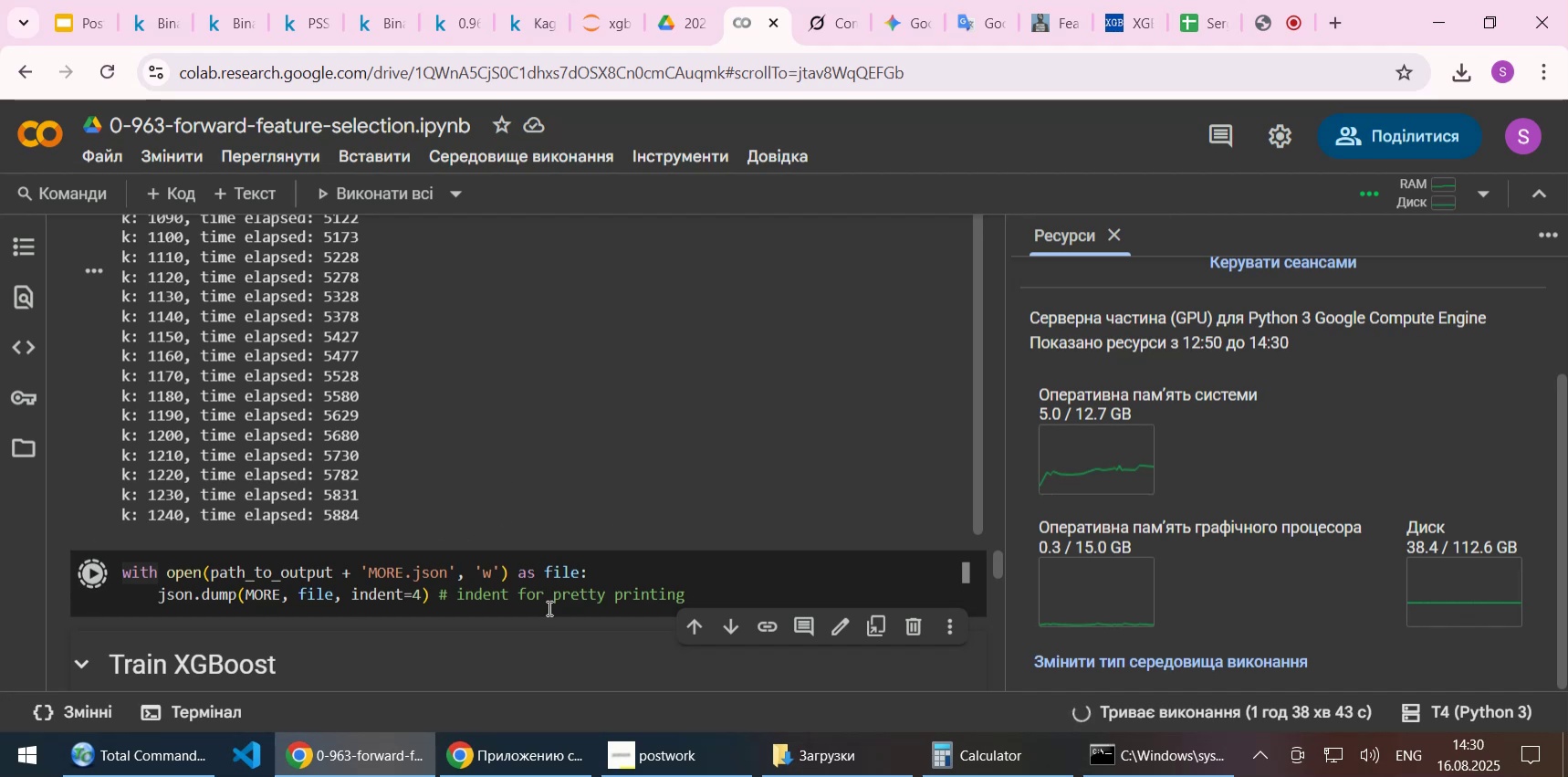 
left_click([453, 599])
 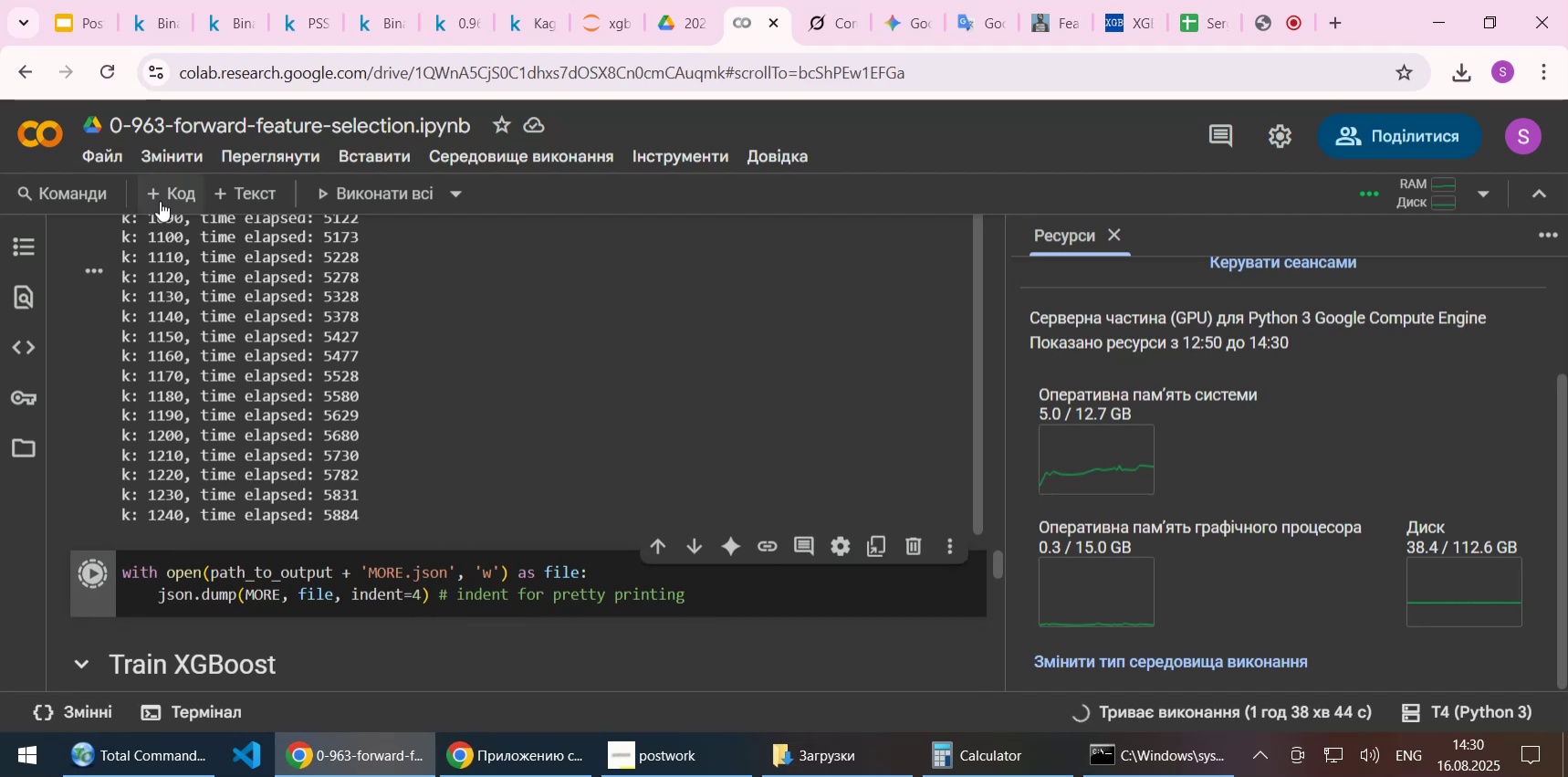 
left_click([162, 200])
 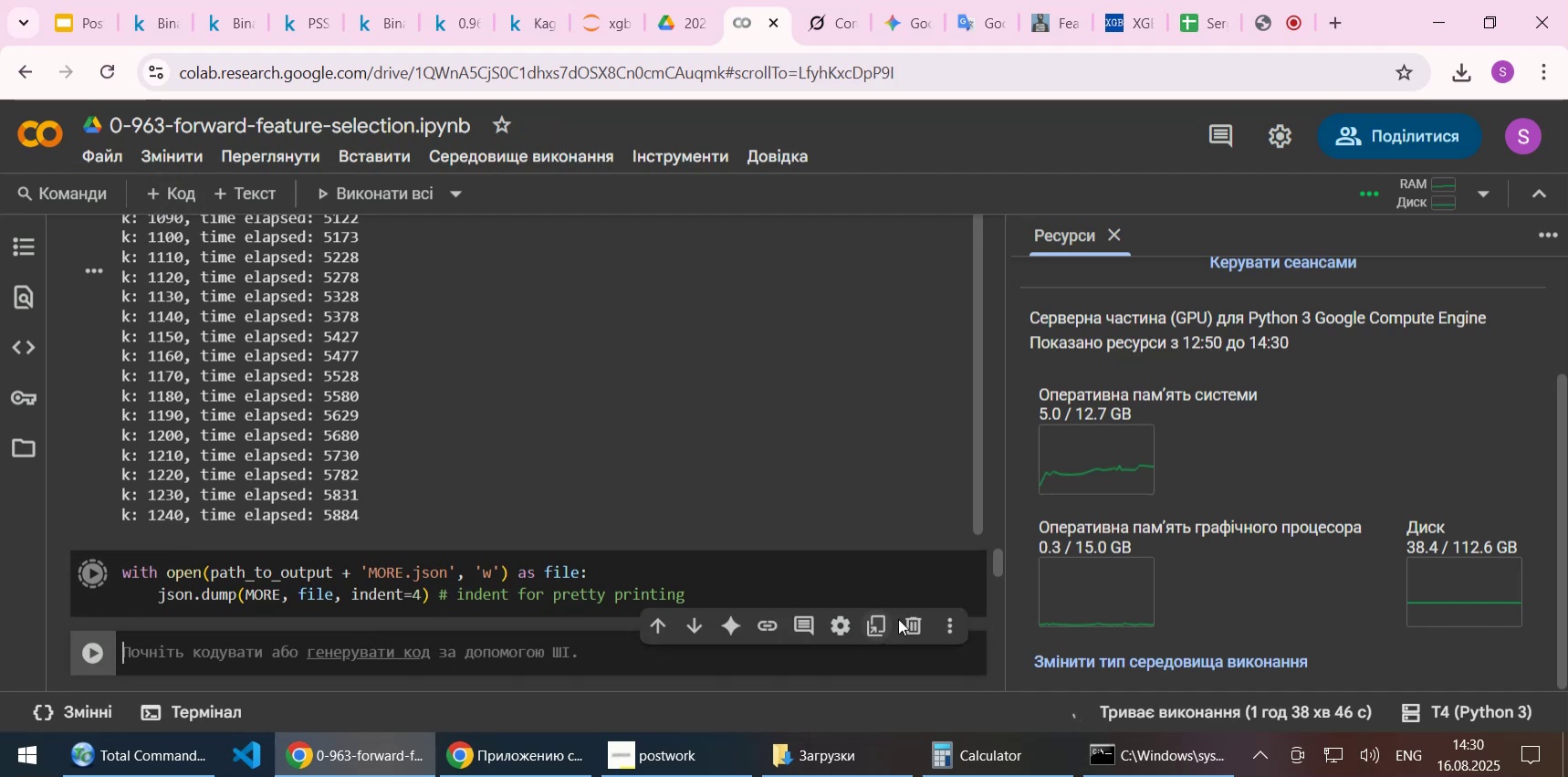 
left_click([911, 620])
 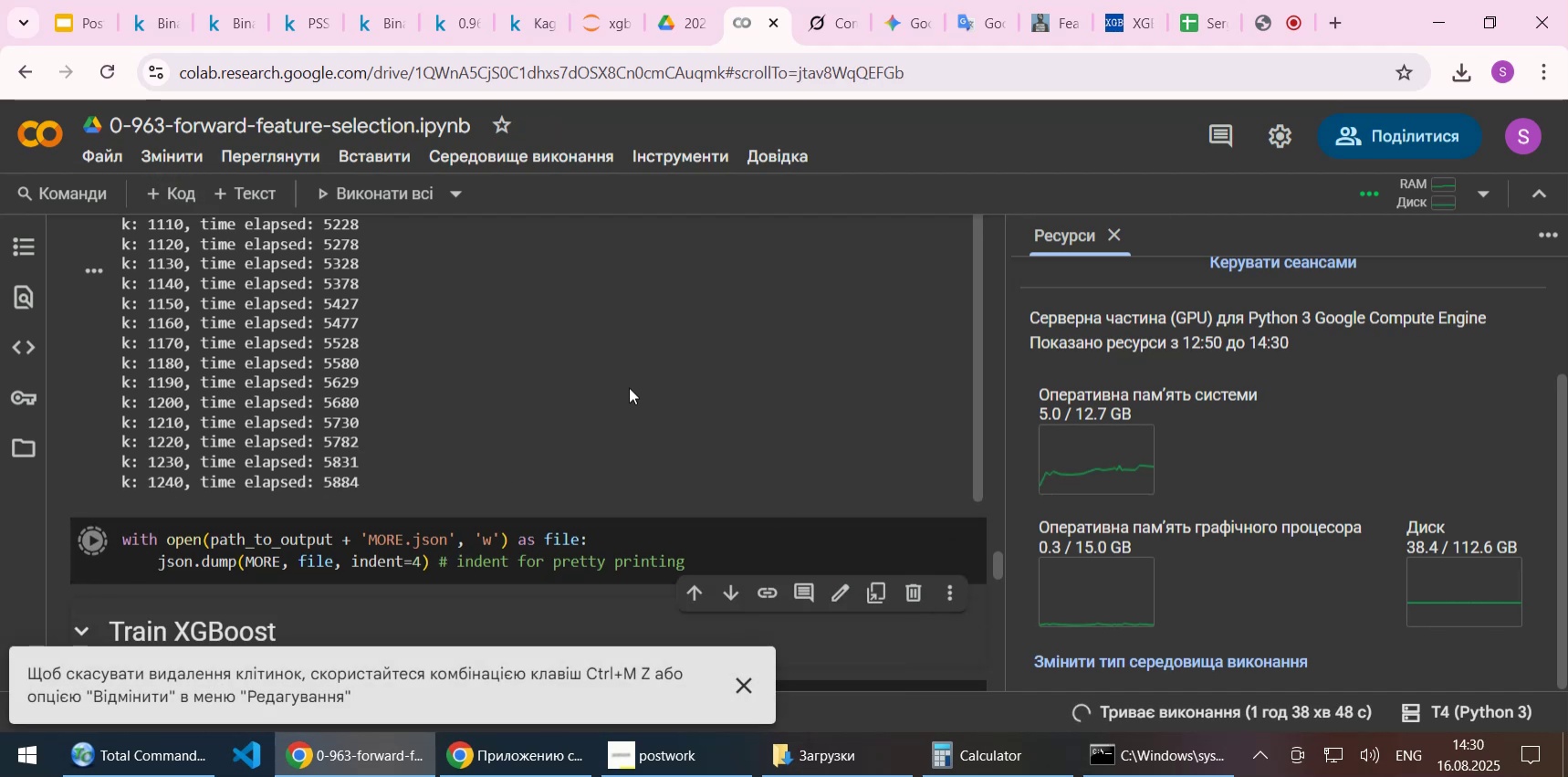 
scroll: coordinate [608, 392], scroll_direction: up, amount: 1.0
 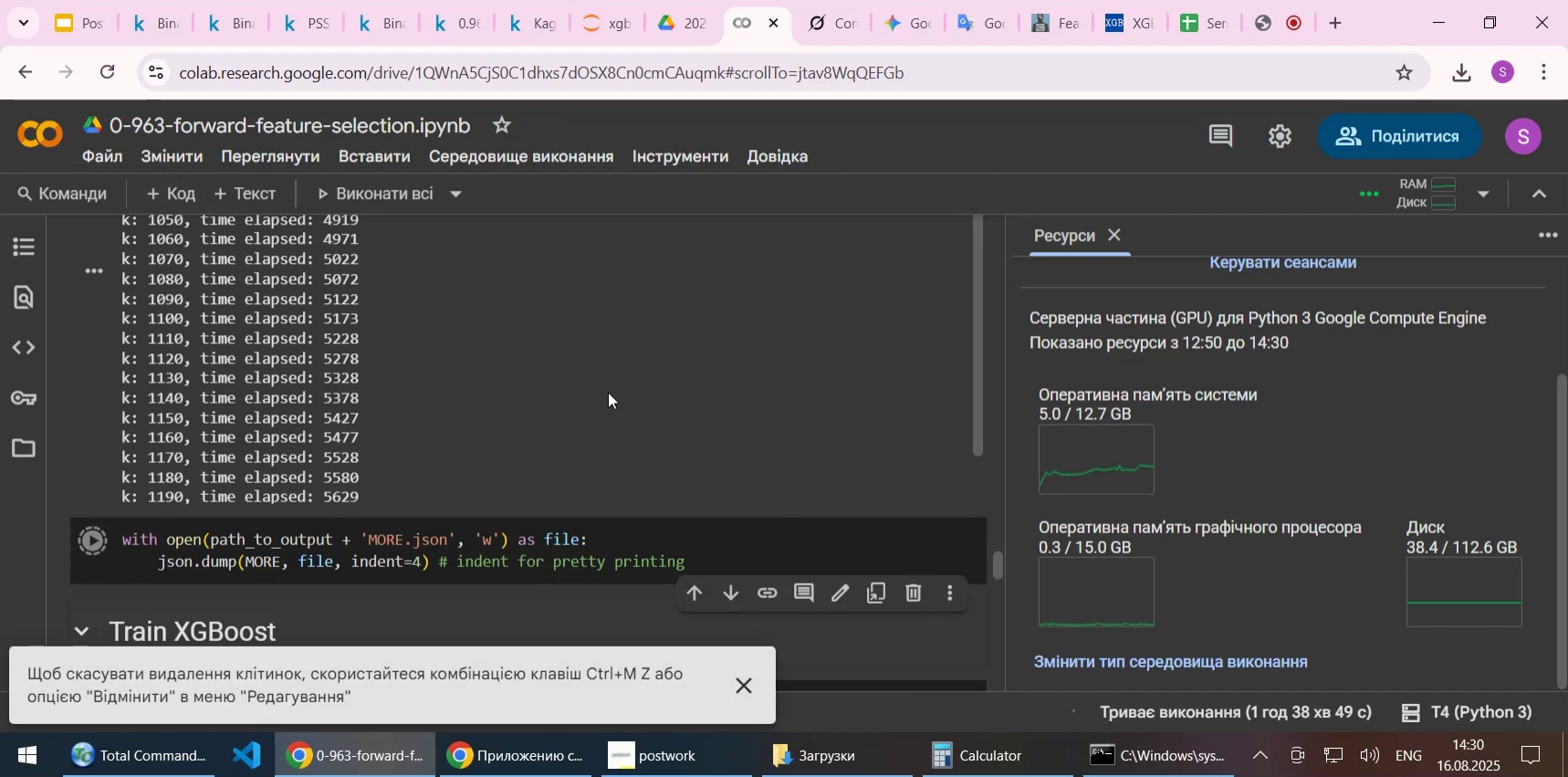 
scroll: coordinate [608, 392], scroll_direction: down, amount: 1.0
 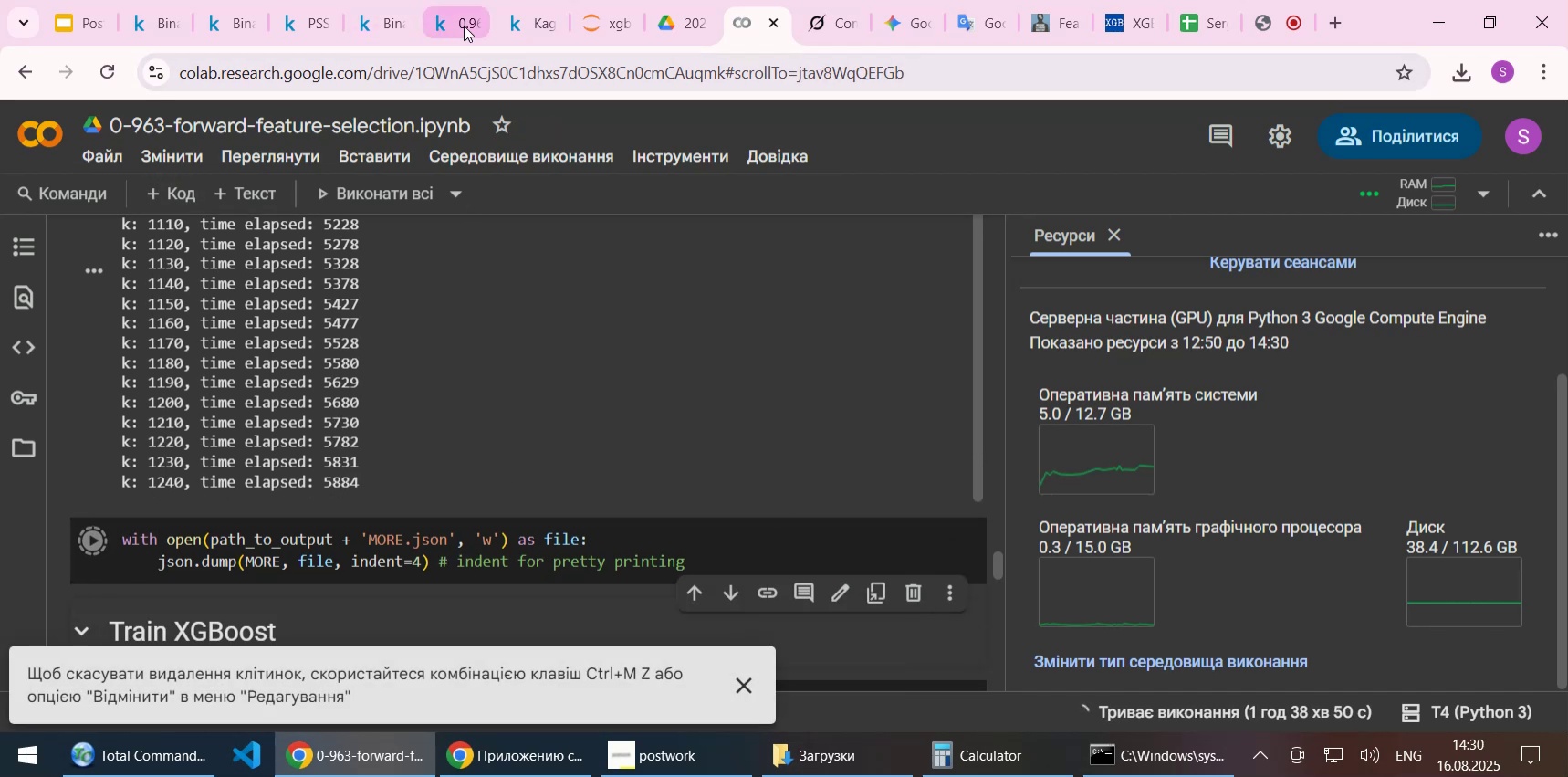 
left_click([464, 26])
 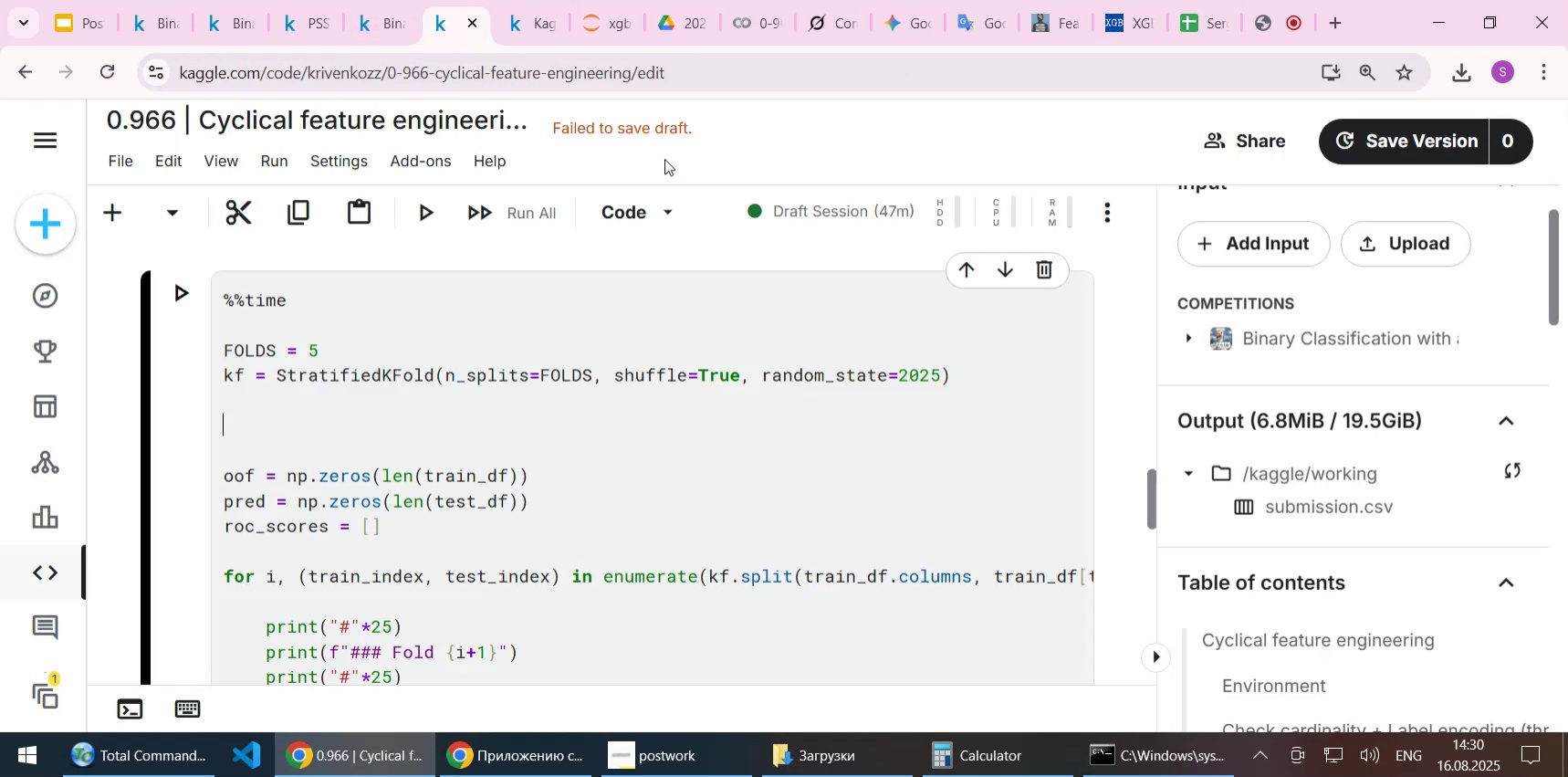 
left_click([640, 131])
 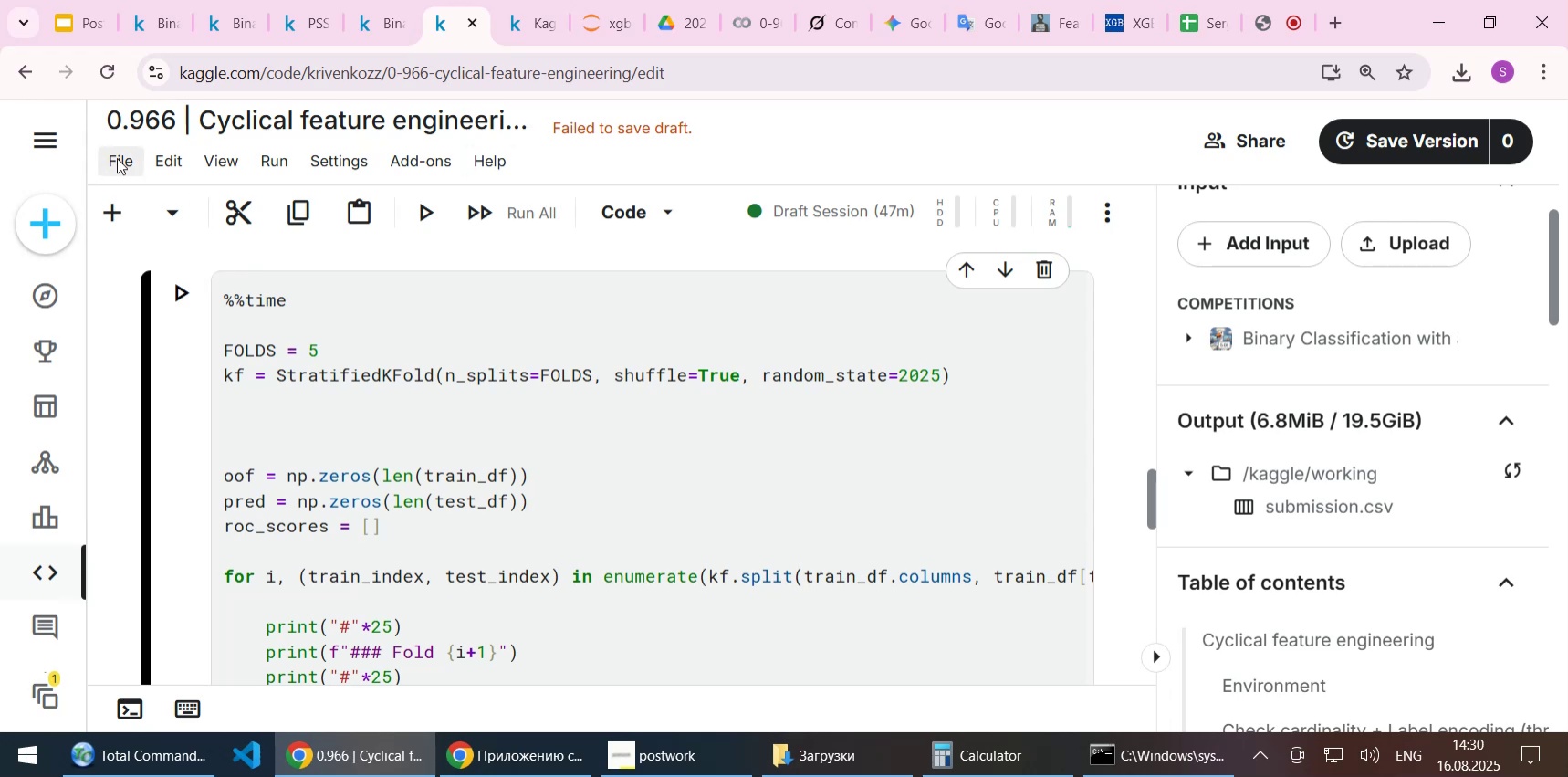 
left_click([119, 158])
 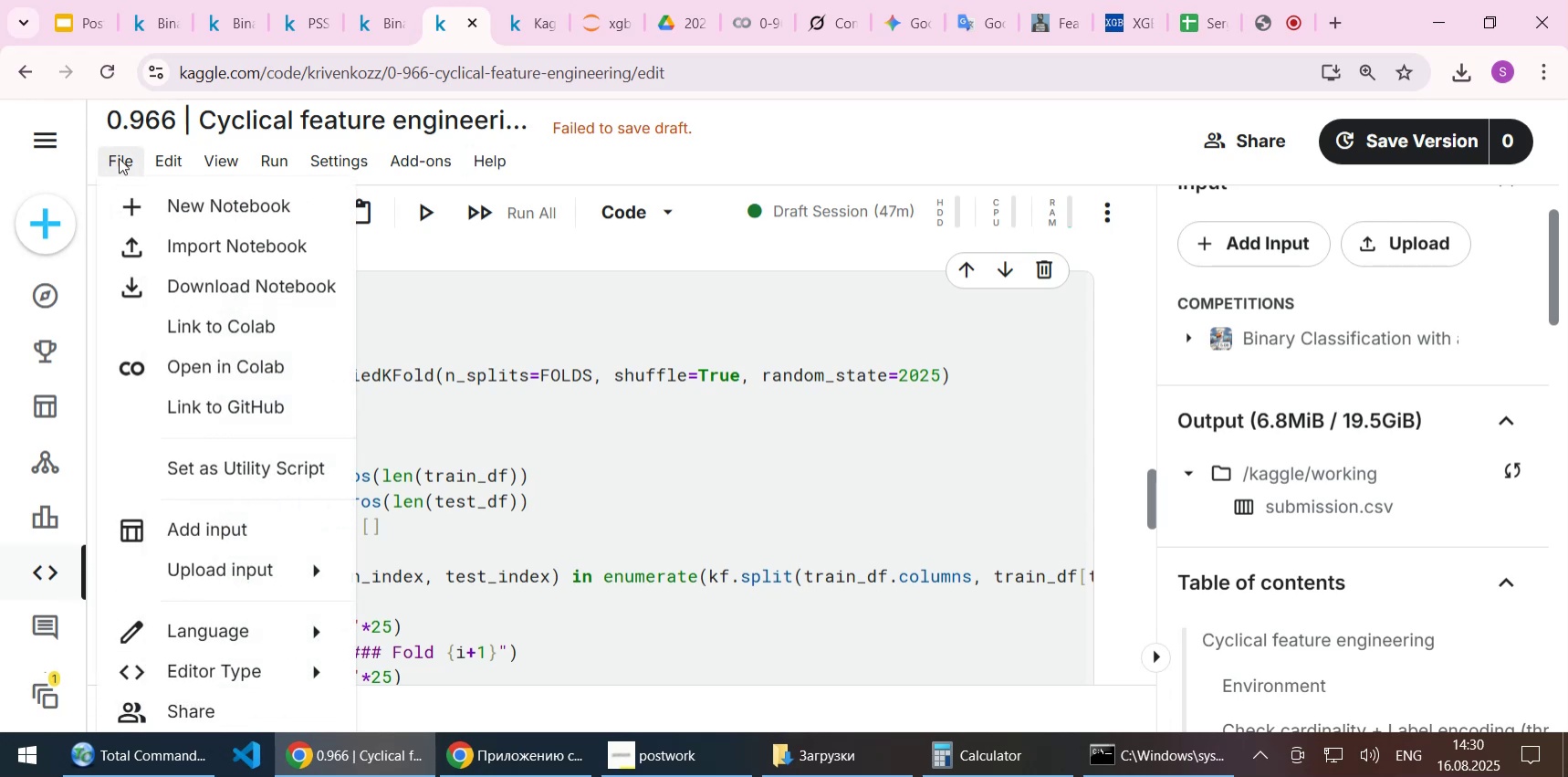 
left_click([119, 158])
 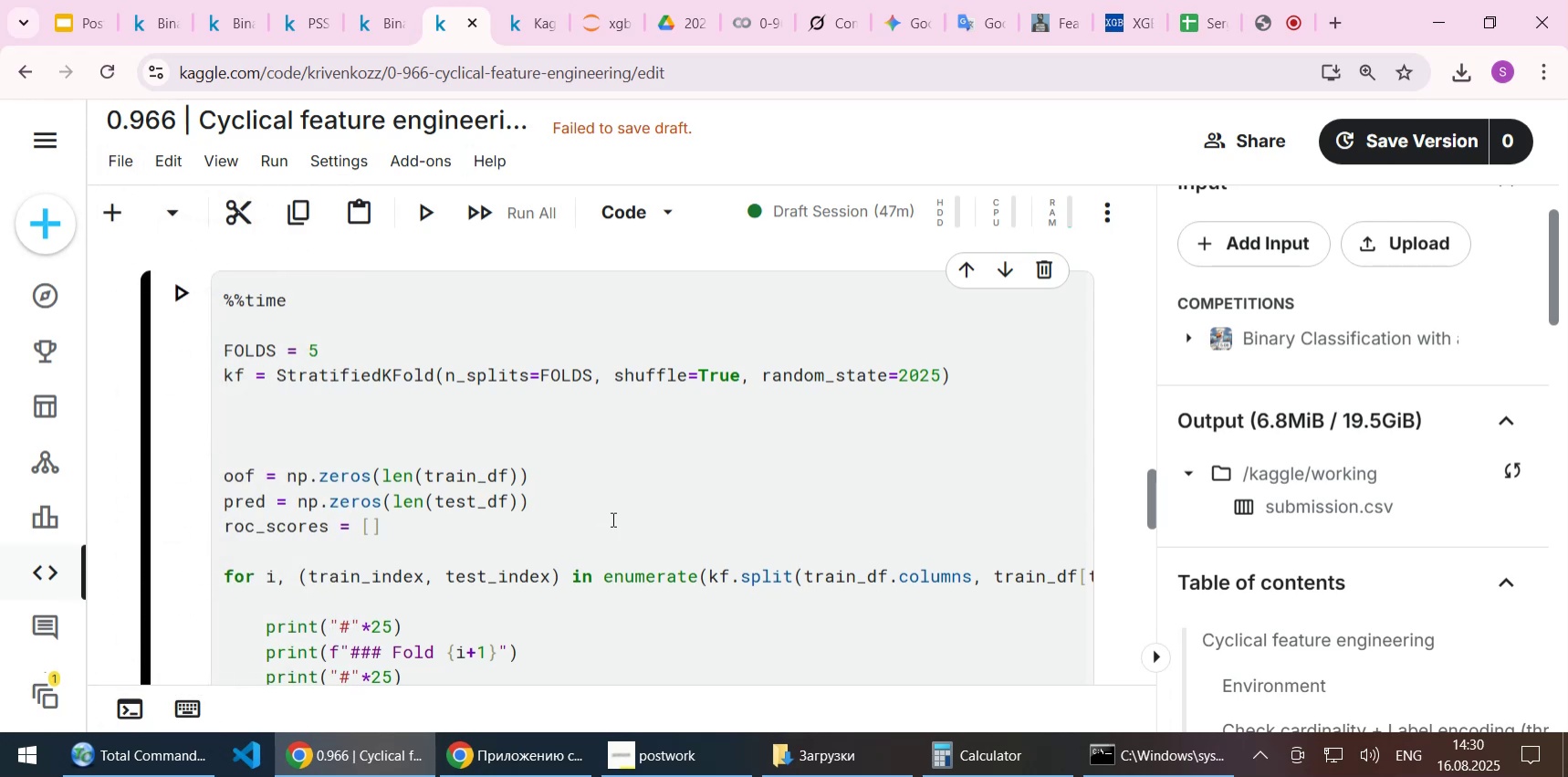 
left_click([612, 519])
 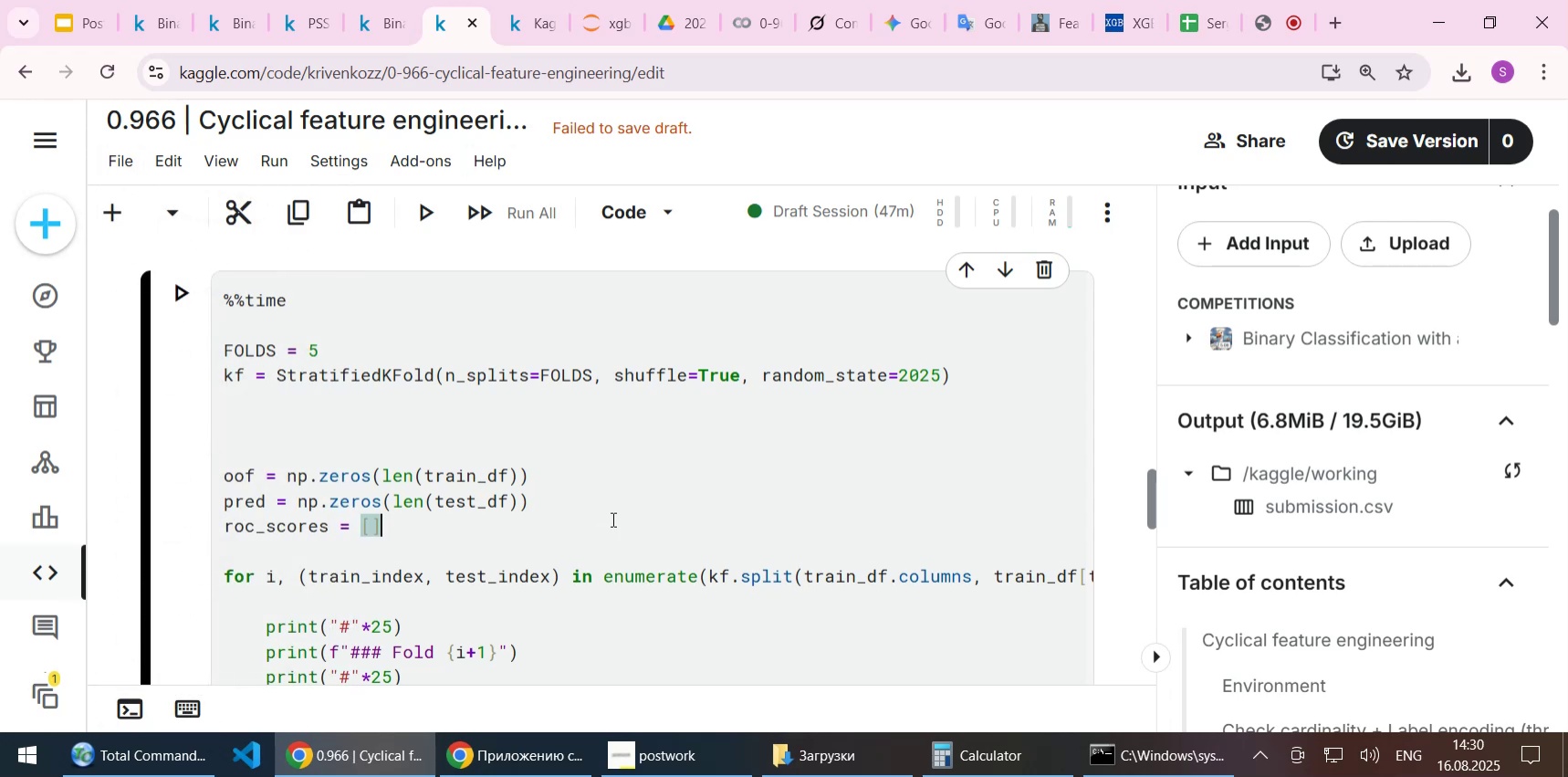 
scroll: coordinate [1403, 582], scroll_direction: down, amount: 11.0
 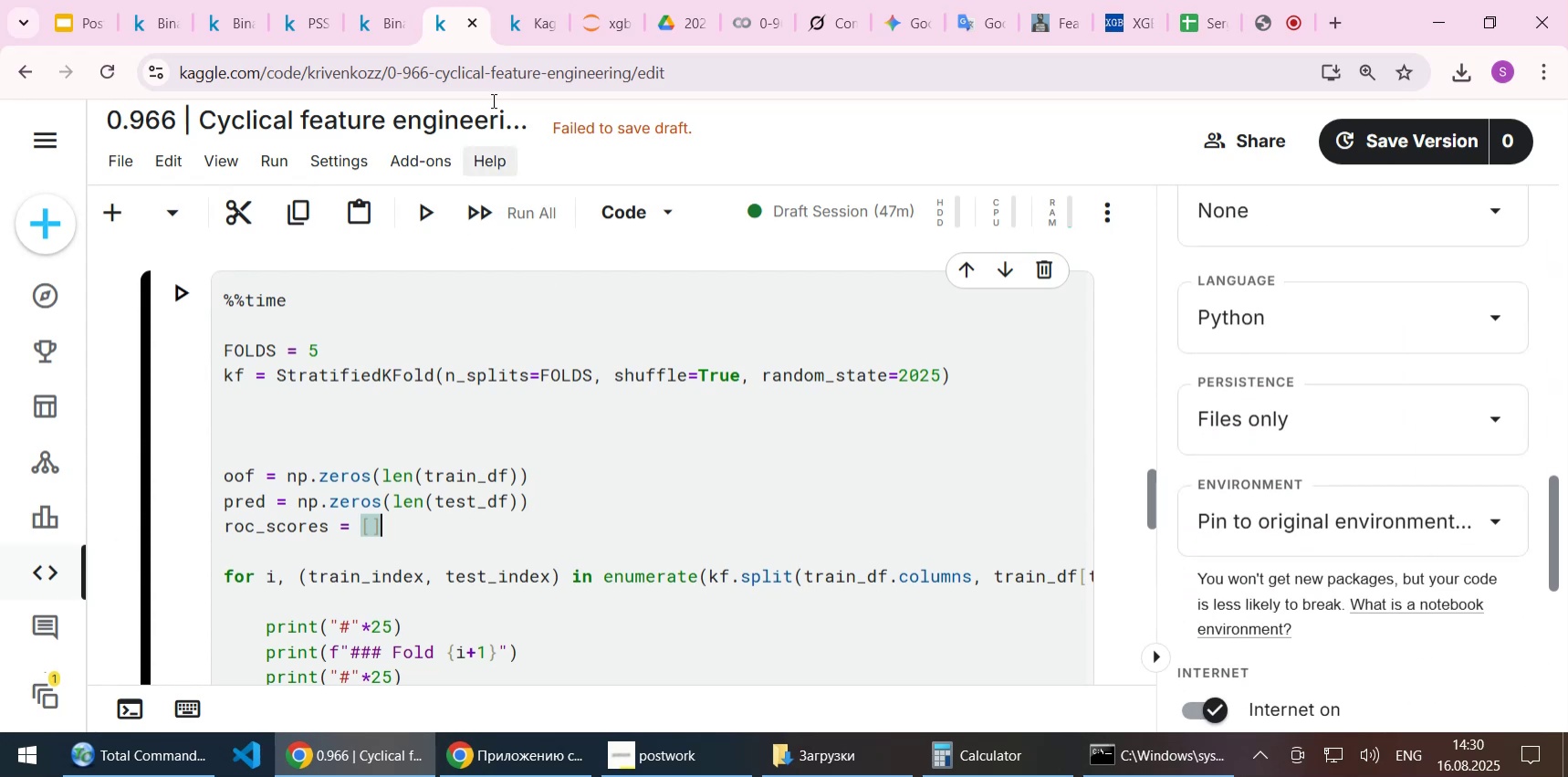 
left_click([512, 18])
 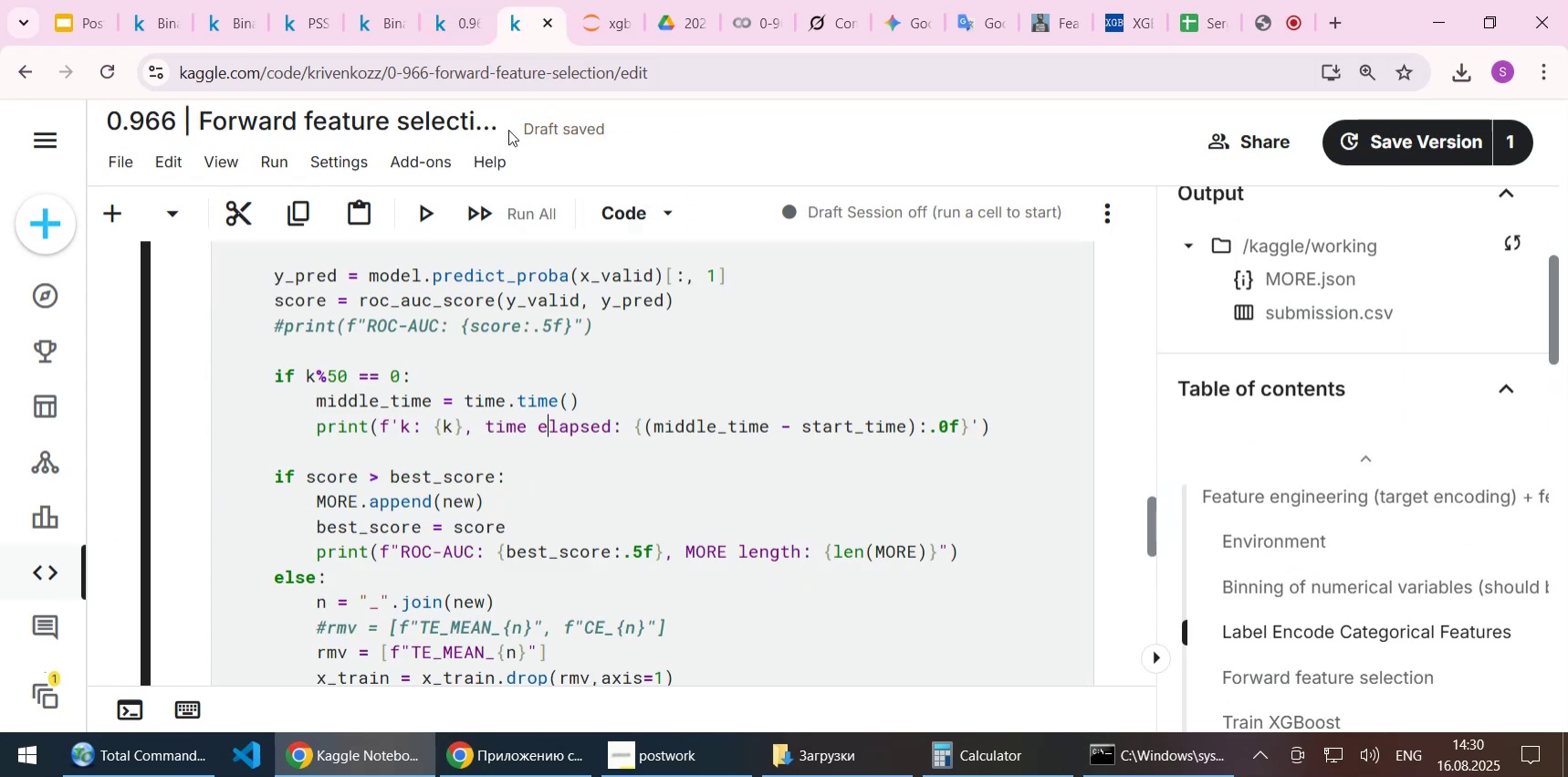 
left_click([468, 20])
 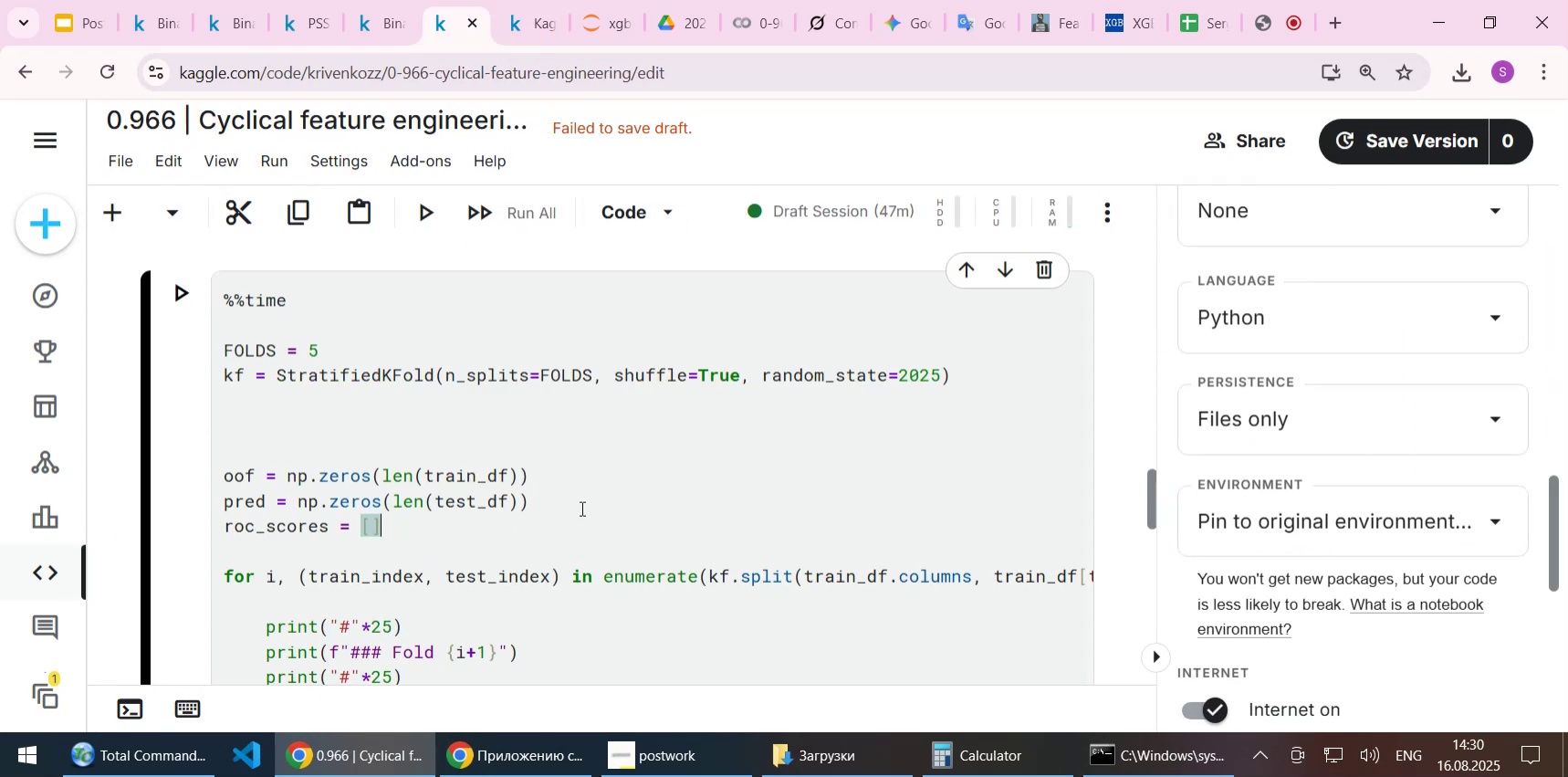 
left_click([580, 508])
 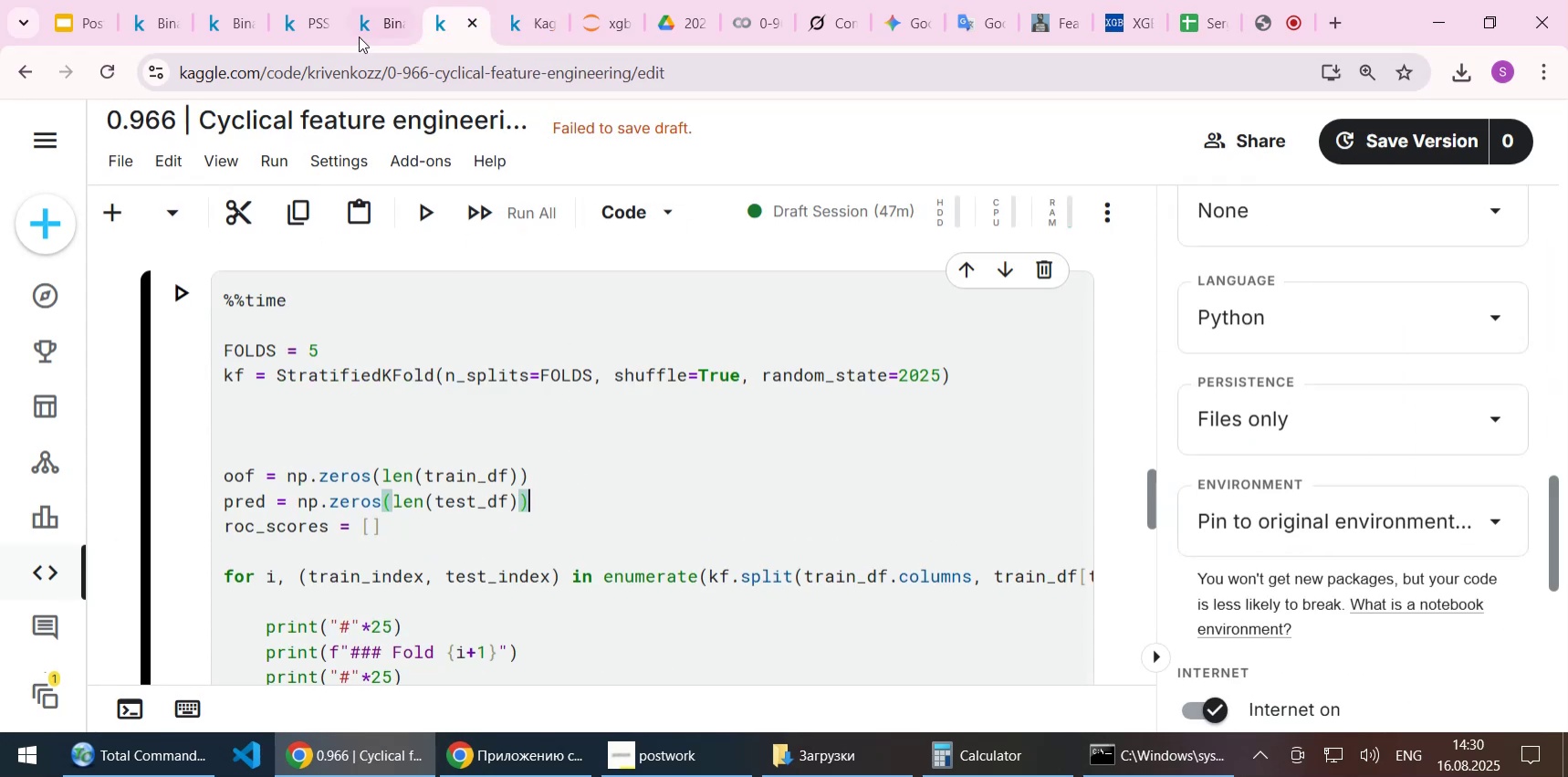 
left_click([376, 18])
 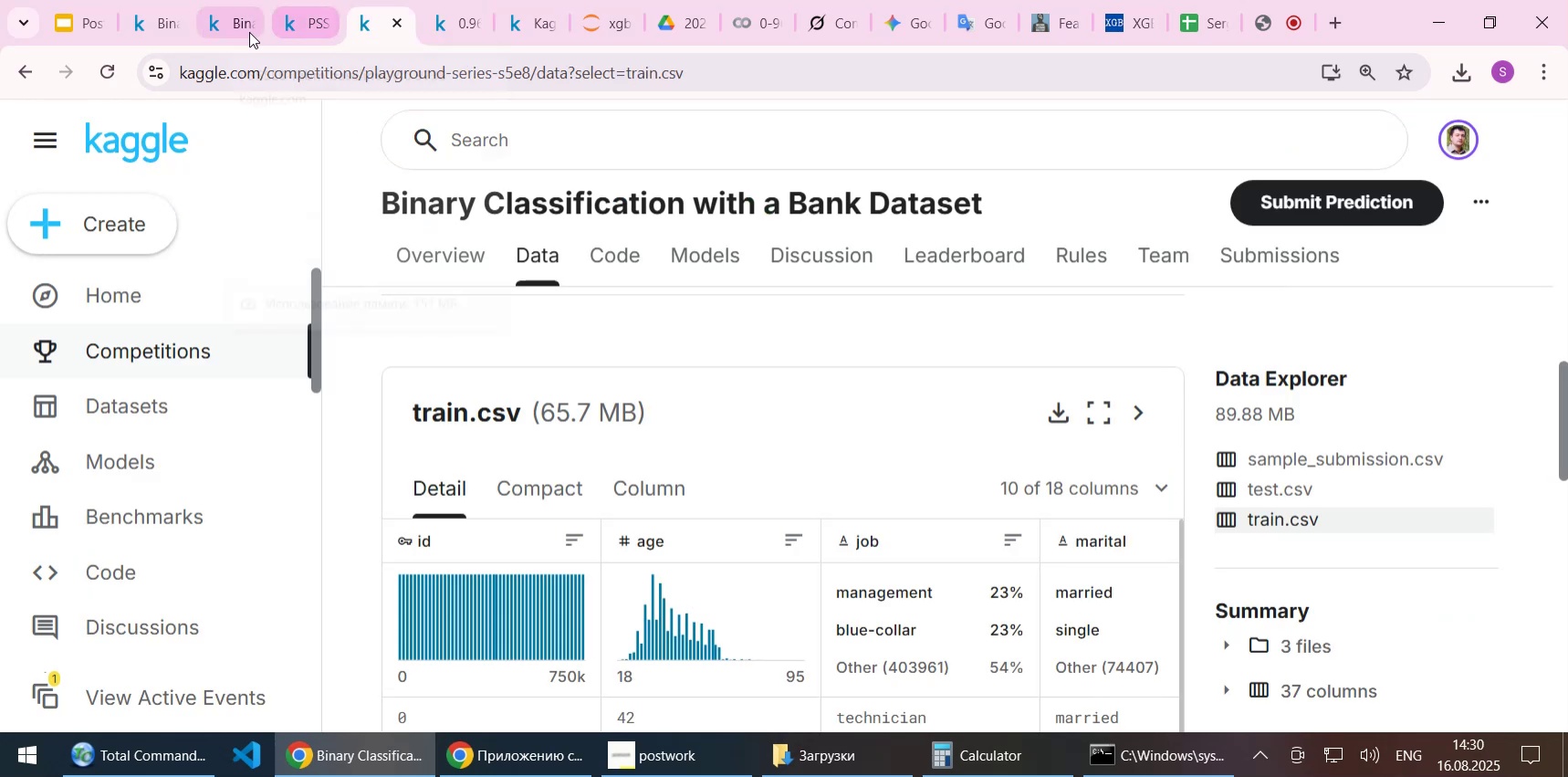 
left_click([159, 26])
 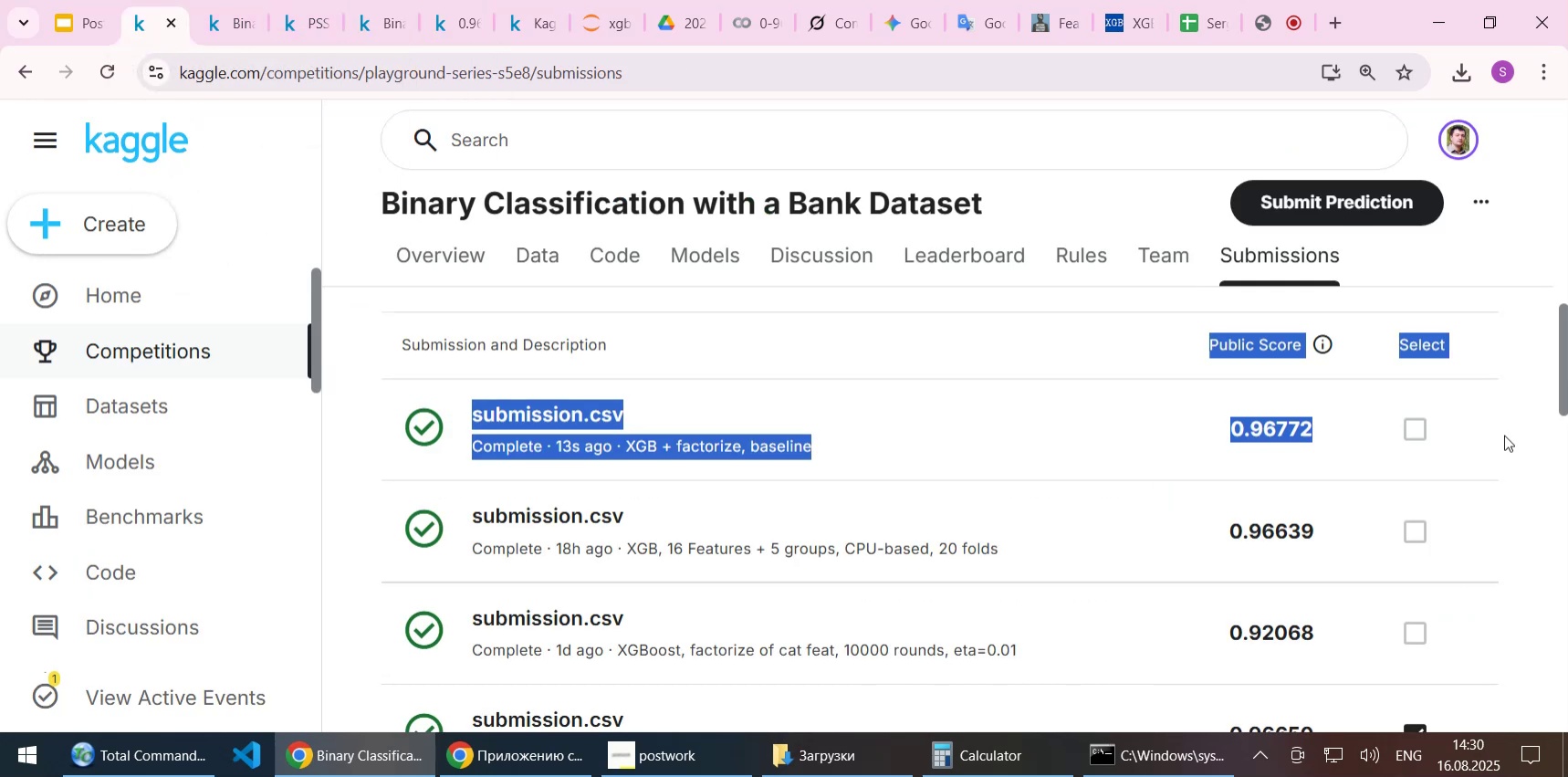 
left_click([1469, 413])
 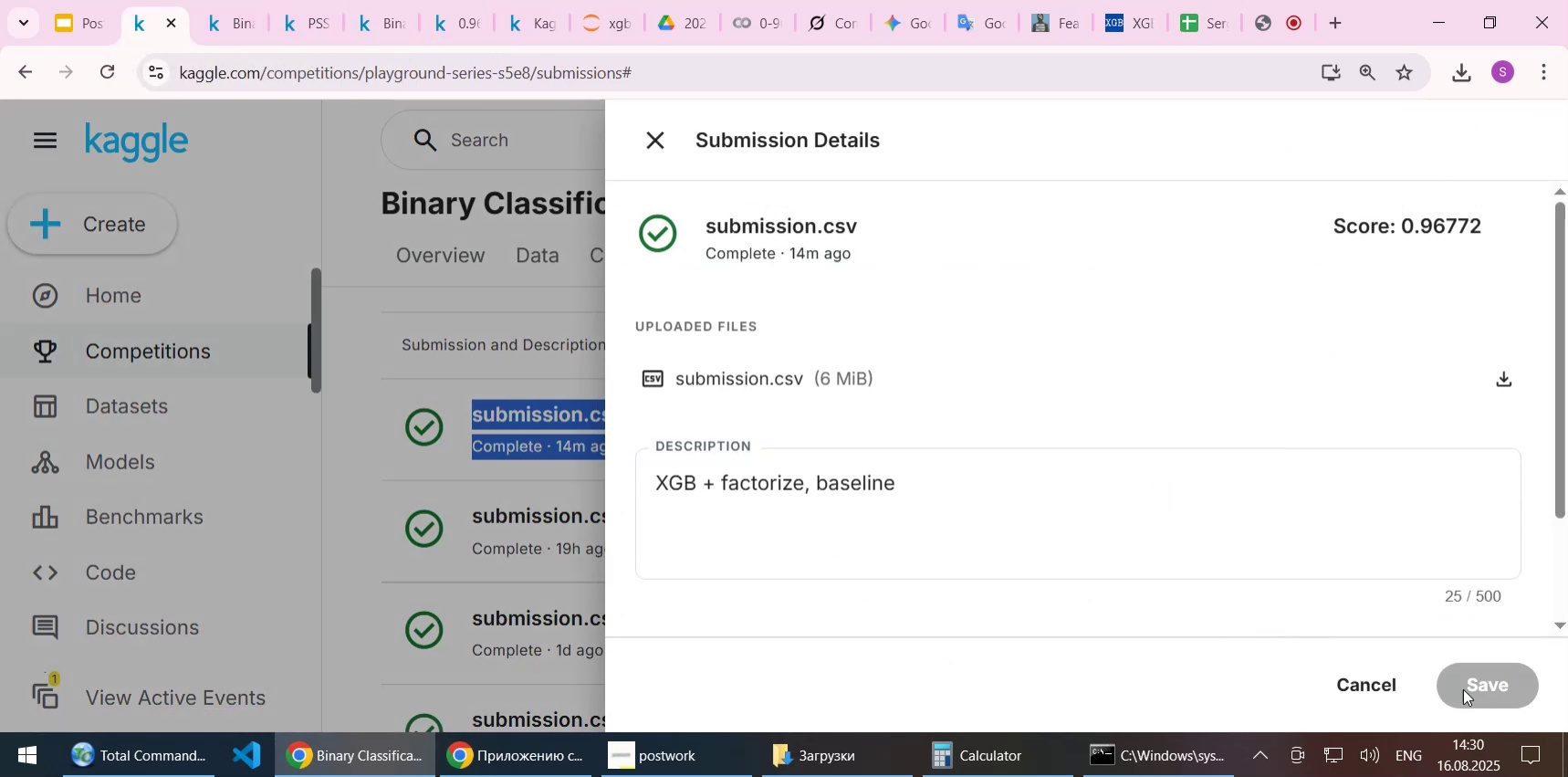 
left_click([1350, 672])
 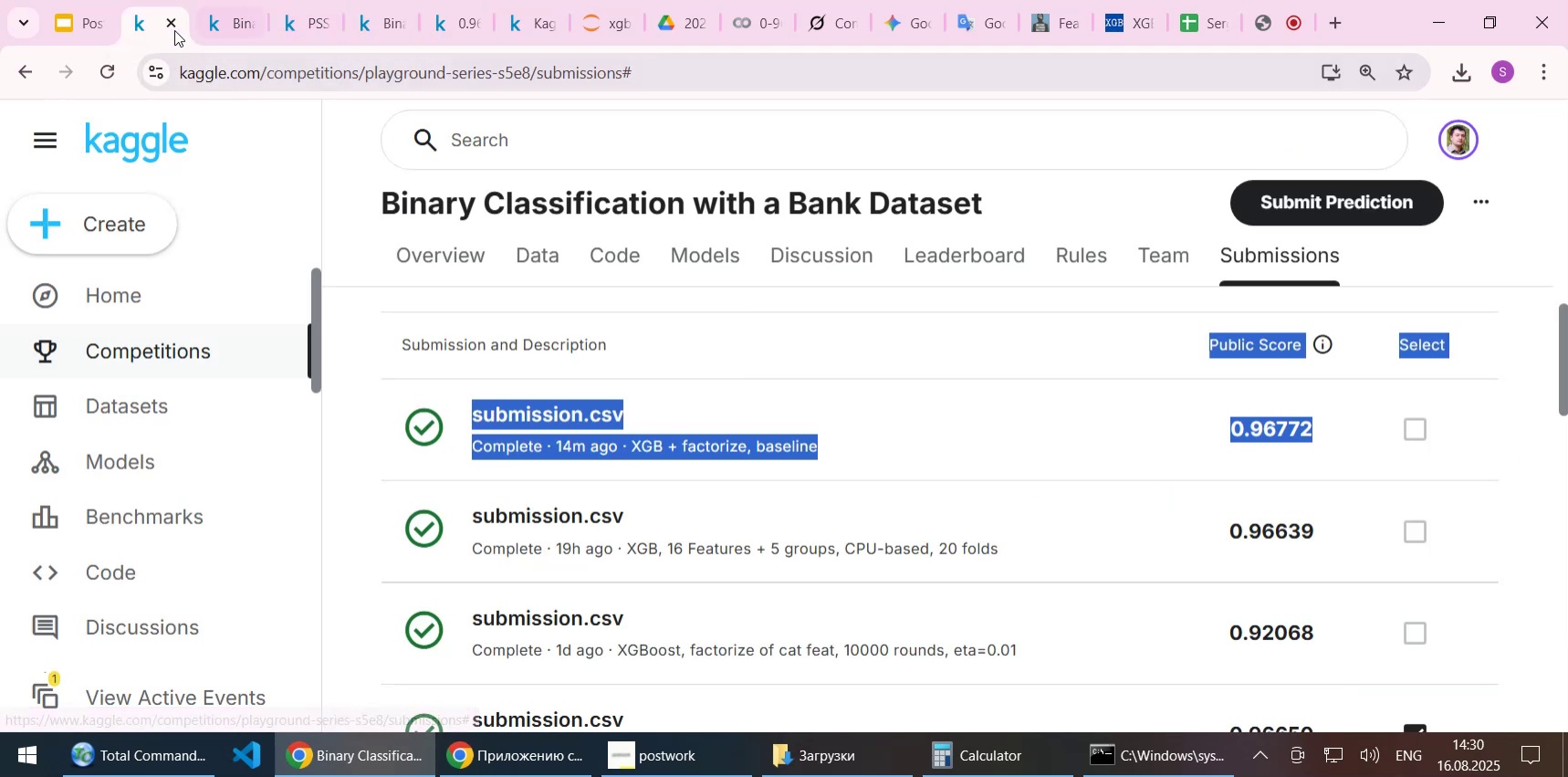 
left_click([173, 28])
 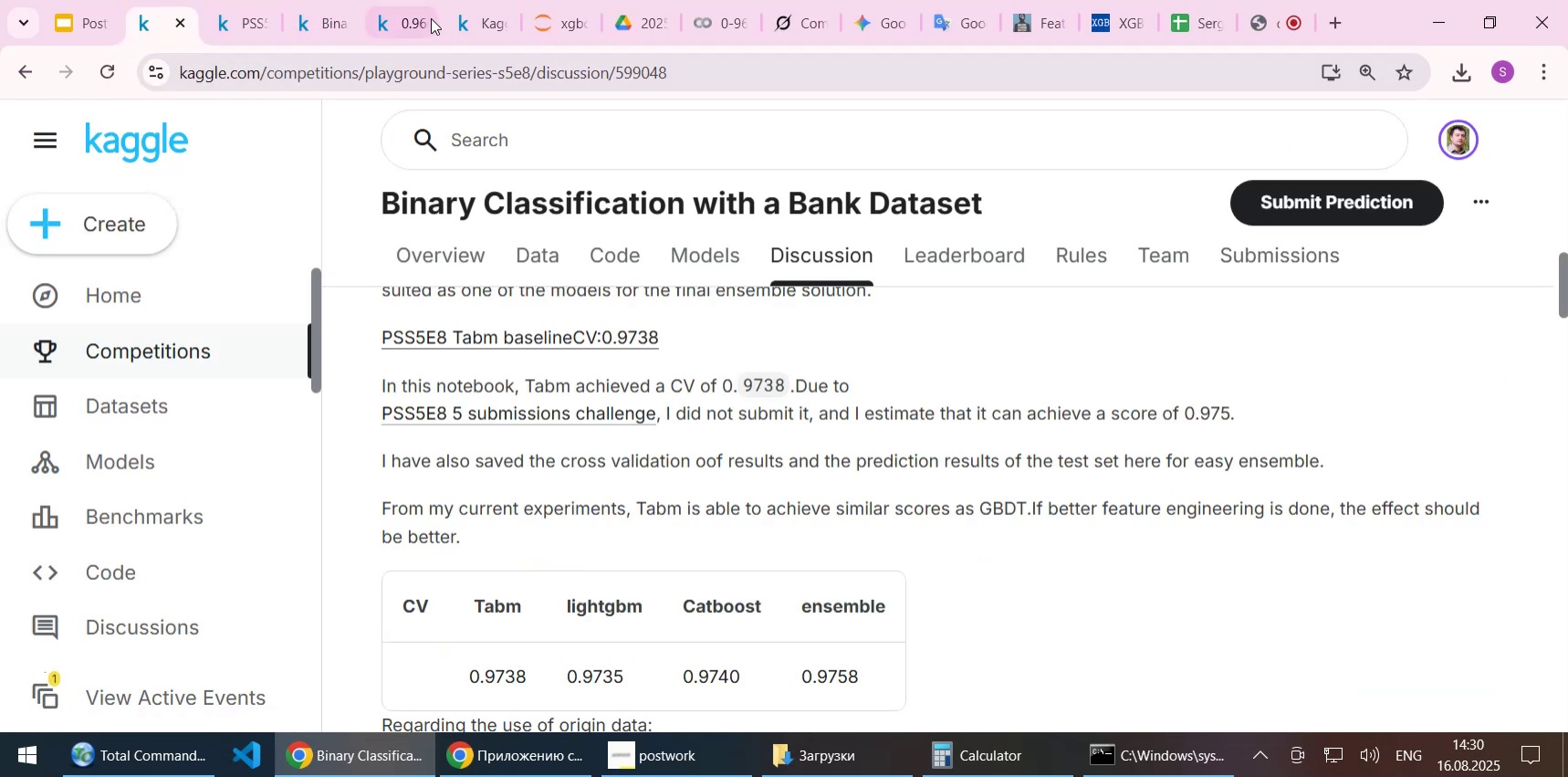 
left_click([417, 20])
 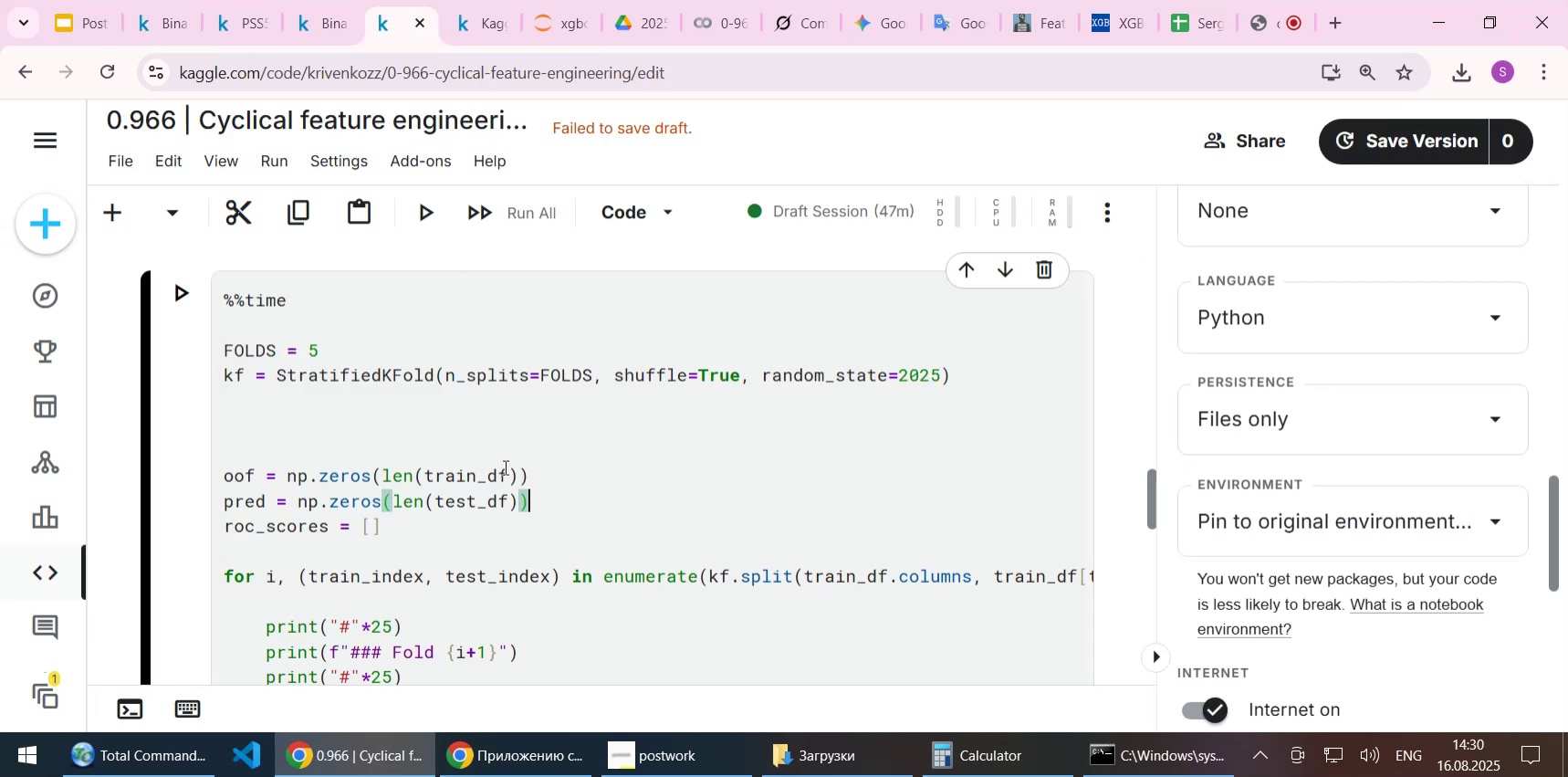 
wait(5.62)
 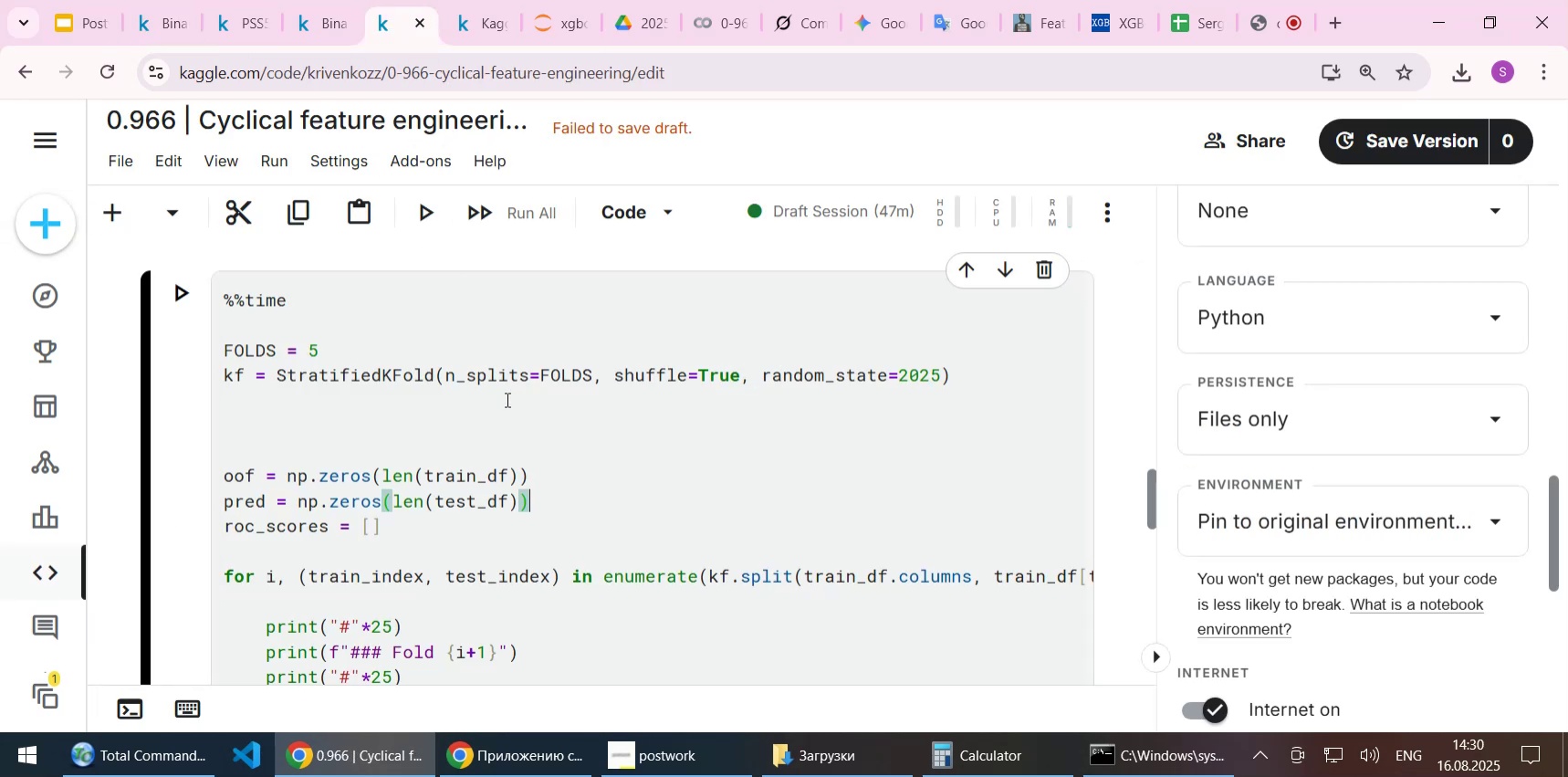 
left_click([714, 16])
 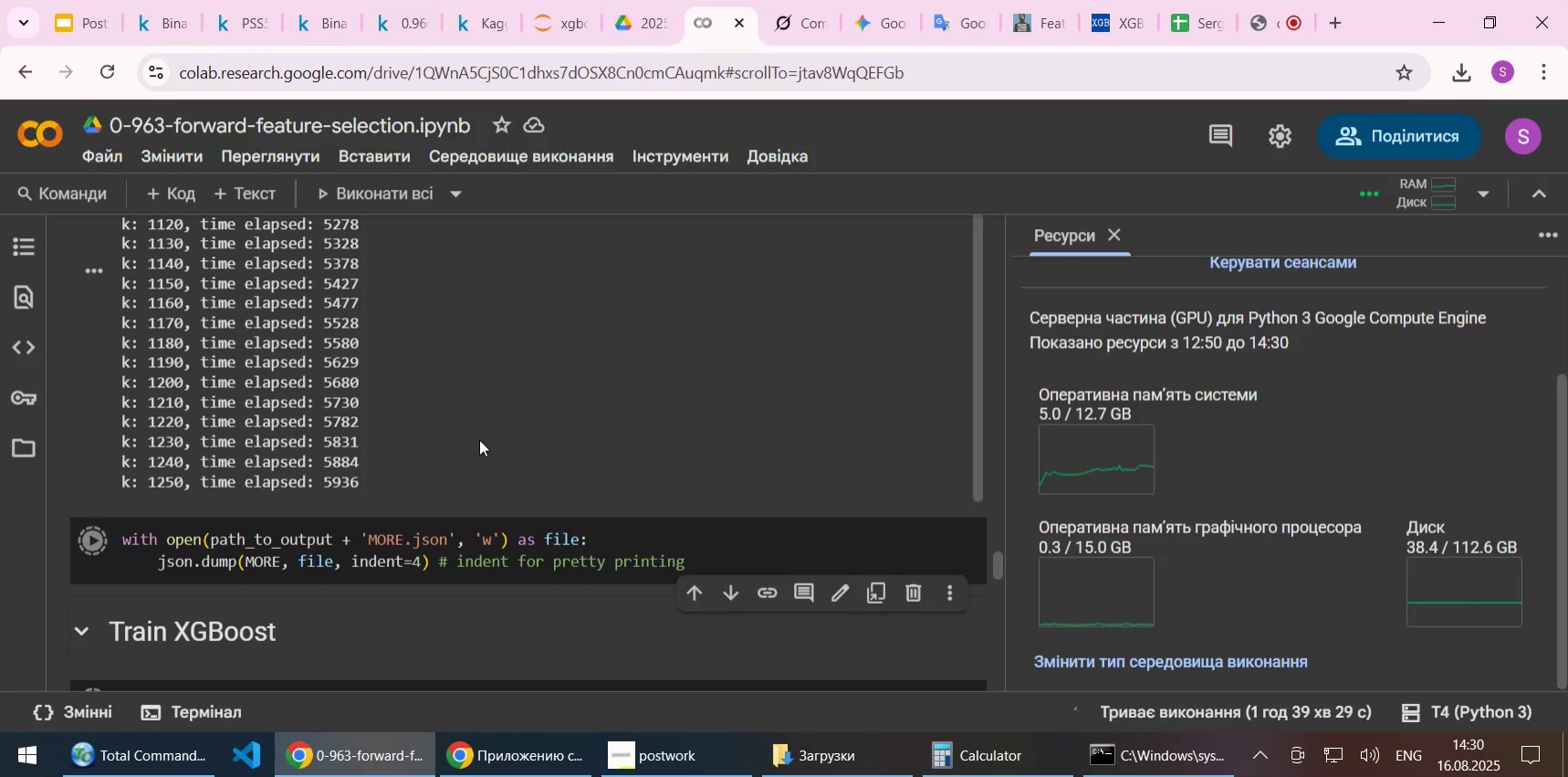 
scroll: coordinate [479, 439], scroll_direction: up, amount: 3.0
 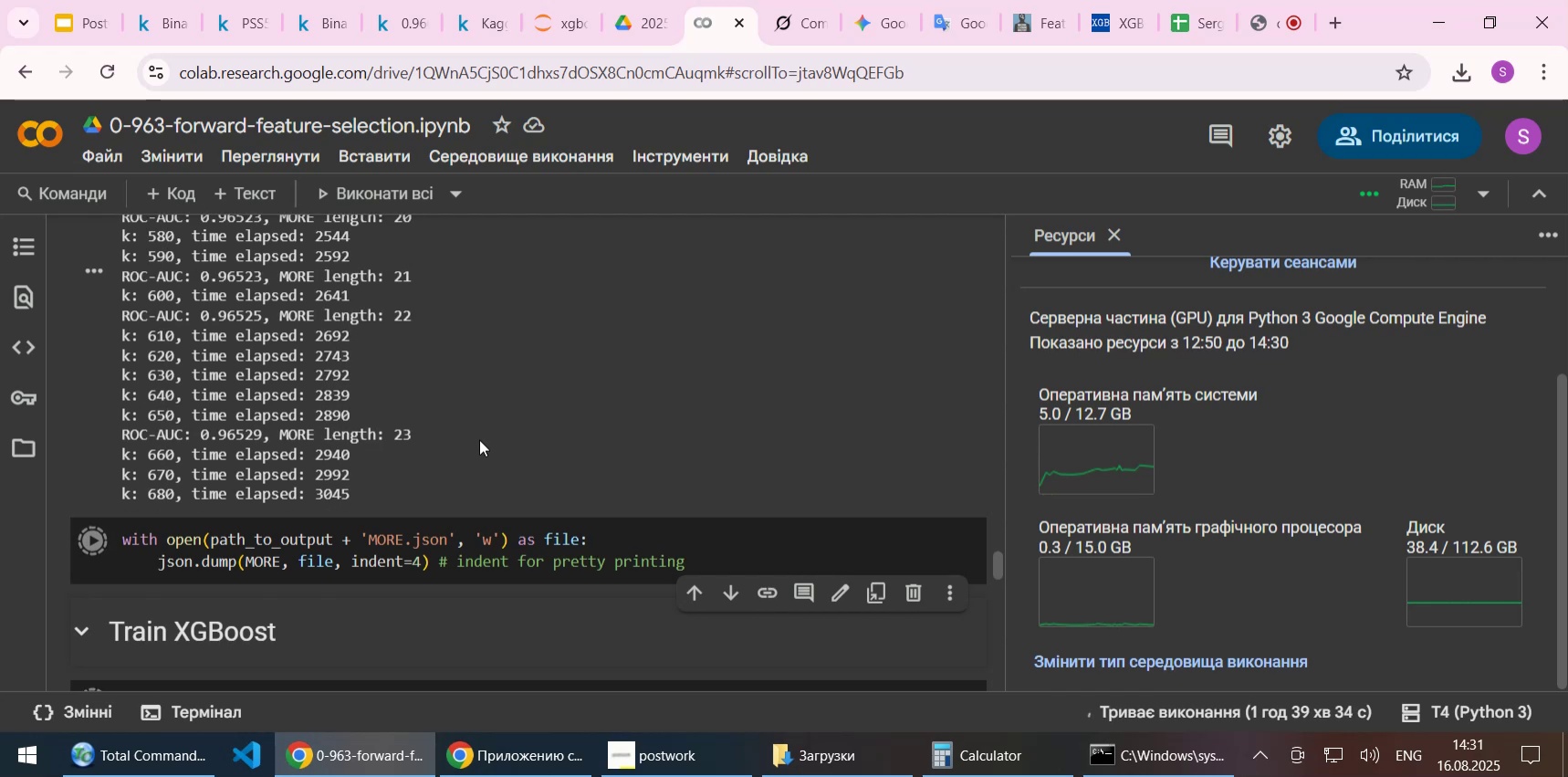 
scroll: coordinate [479, 439], scroll_direction: down, amount: 16.0
 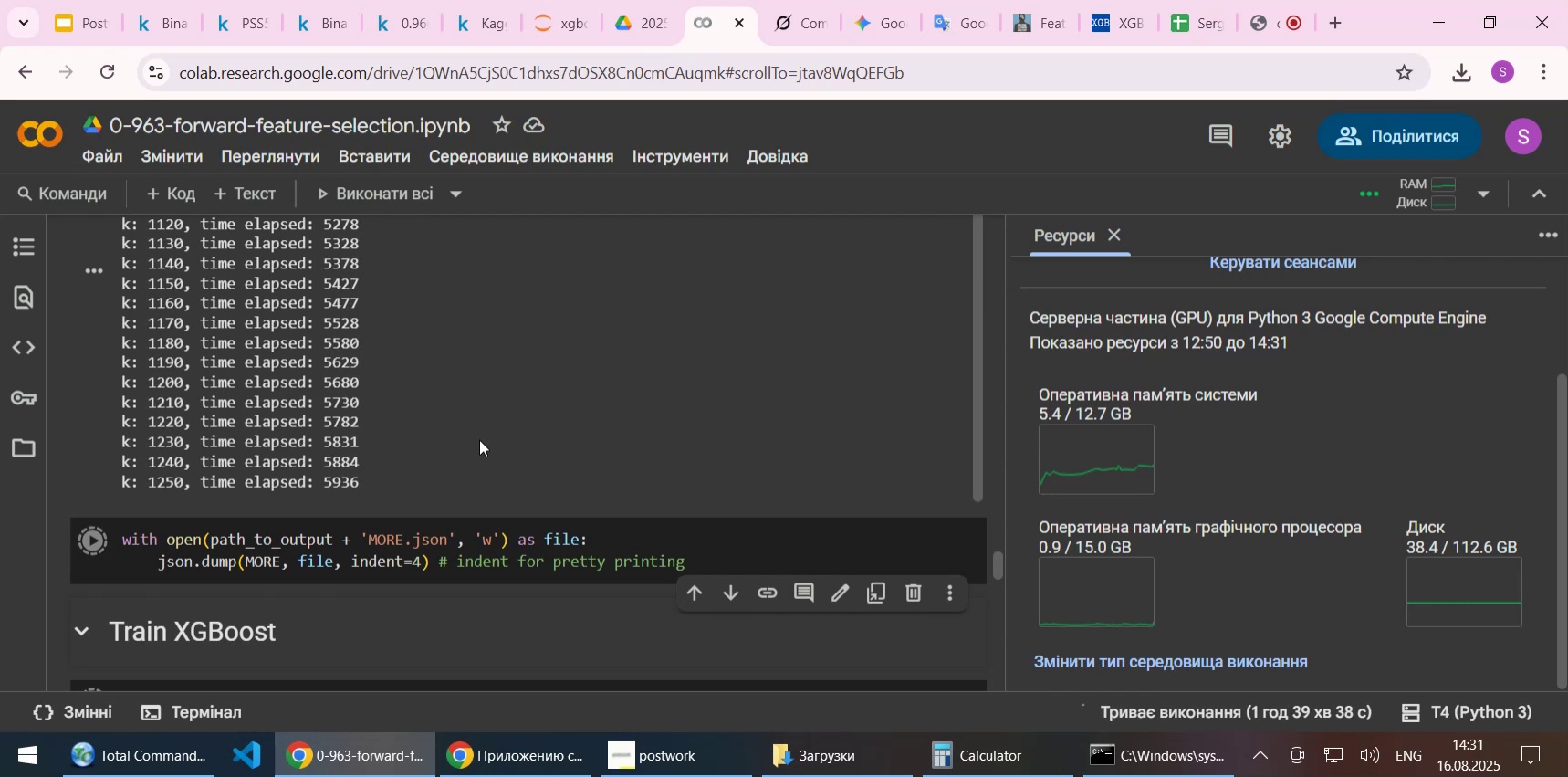 
left_click([375, 572])
 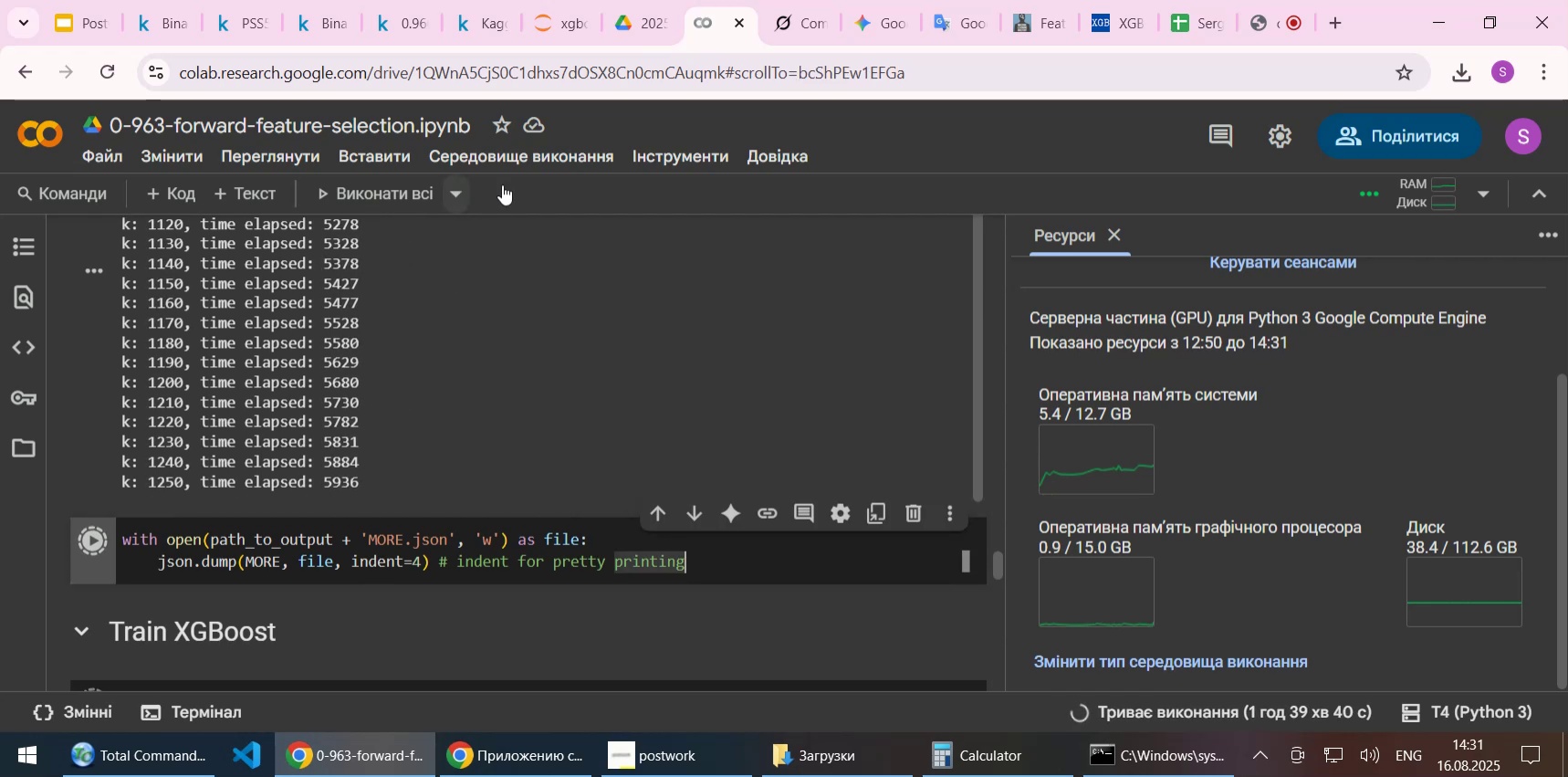 
mouse_move([626, 19])
 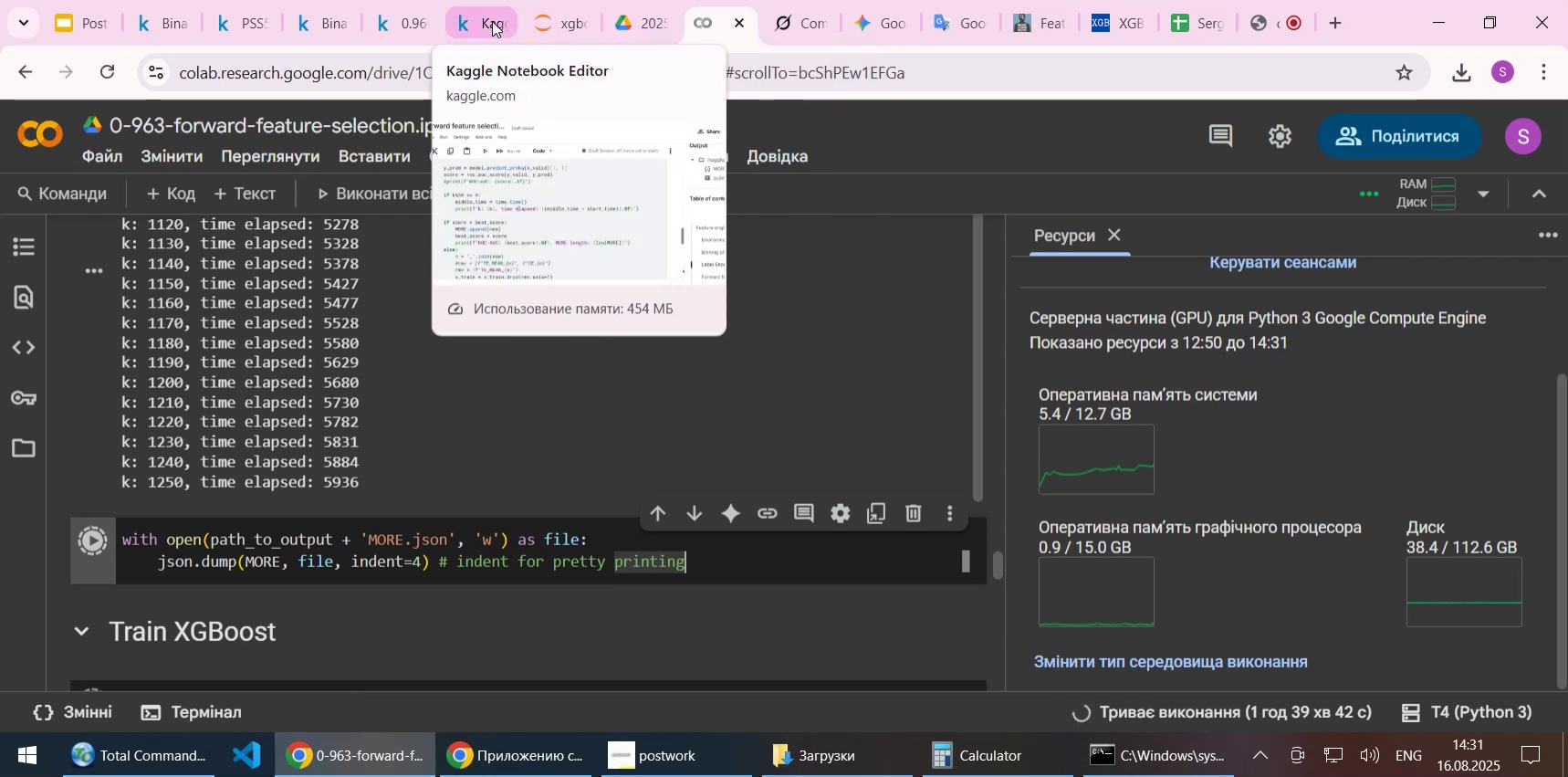 
left_click([492, 21])
 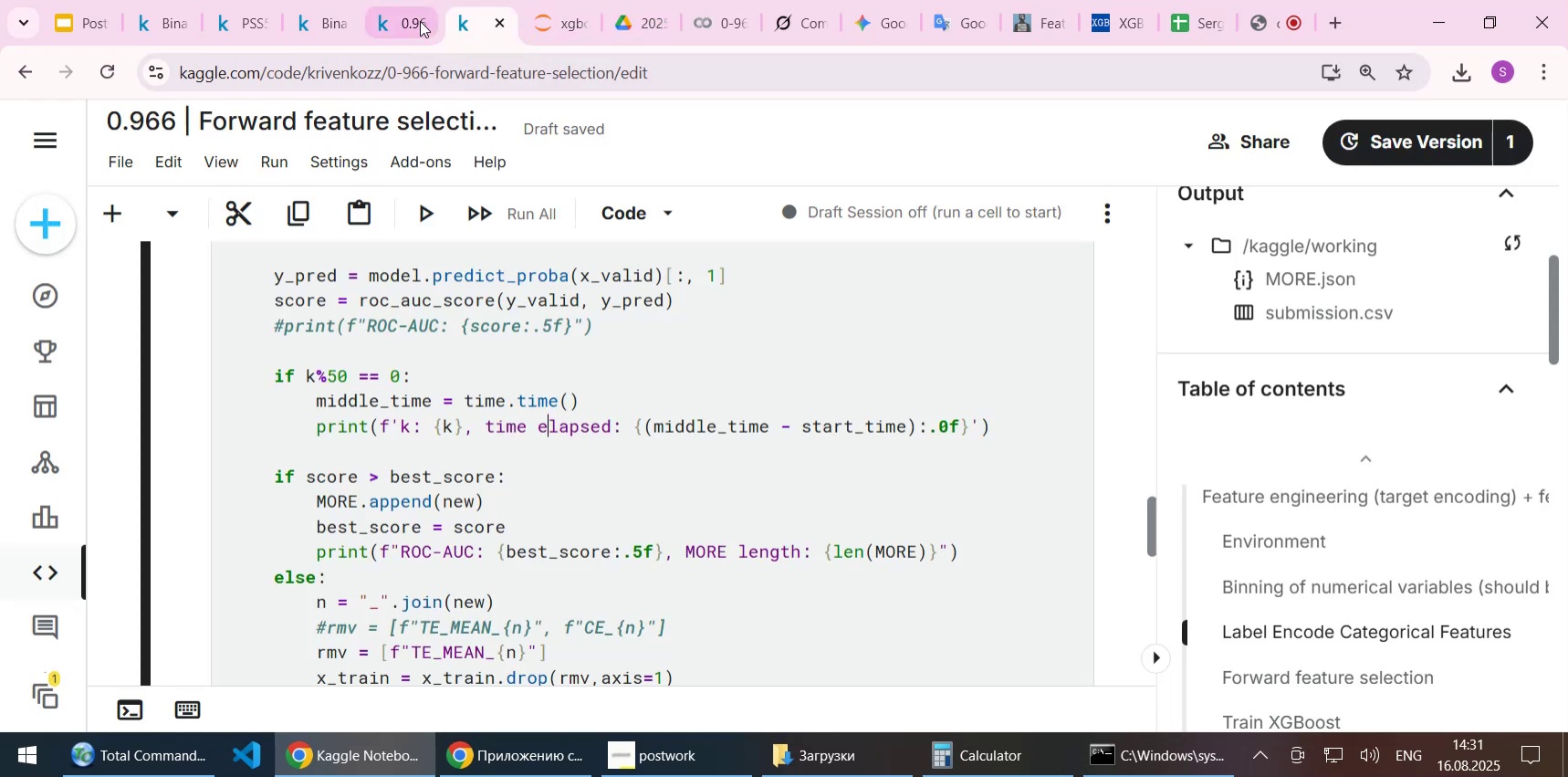 
left_click([410, 25])
 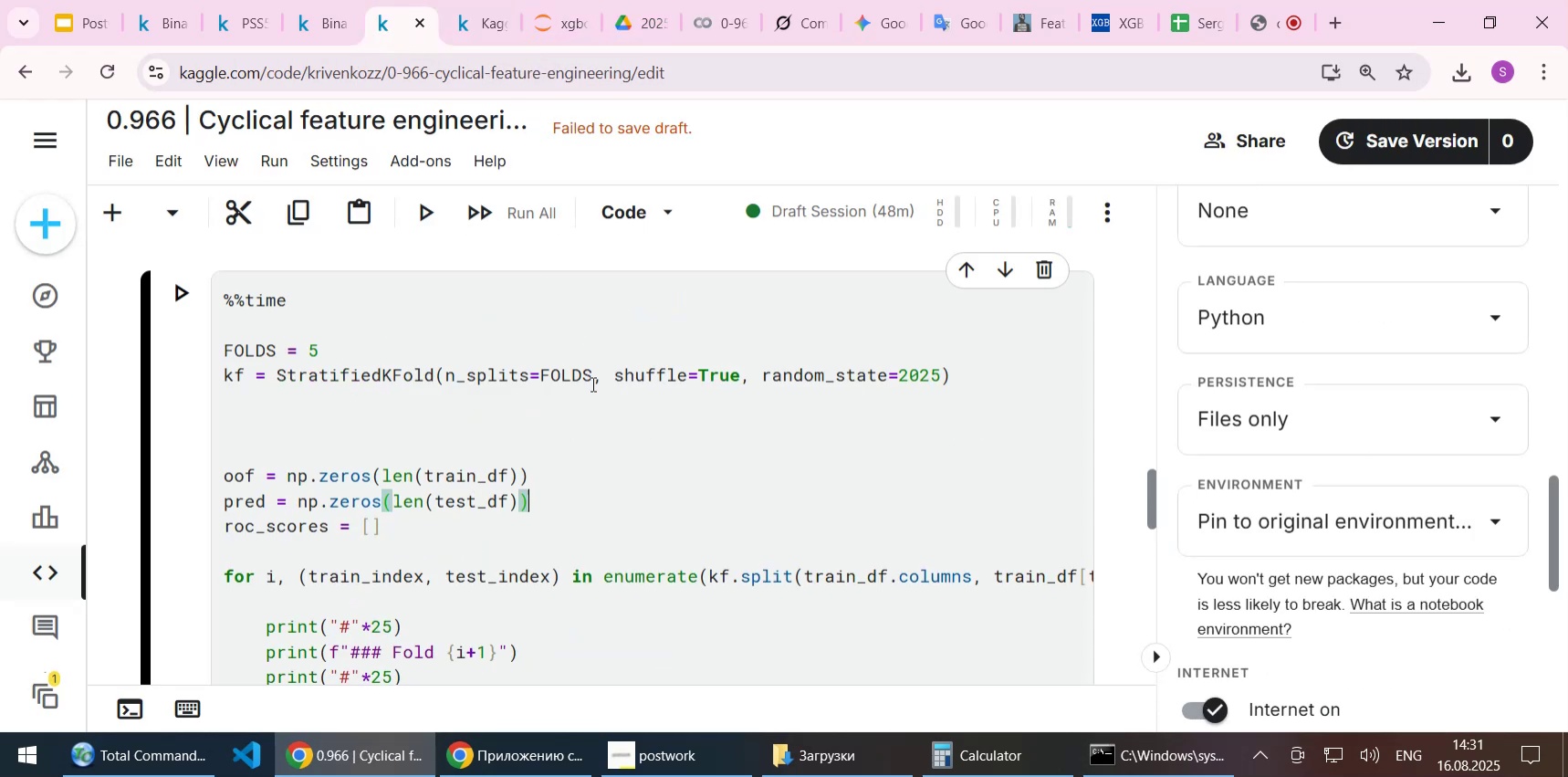 
left_click([591, 383])
 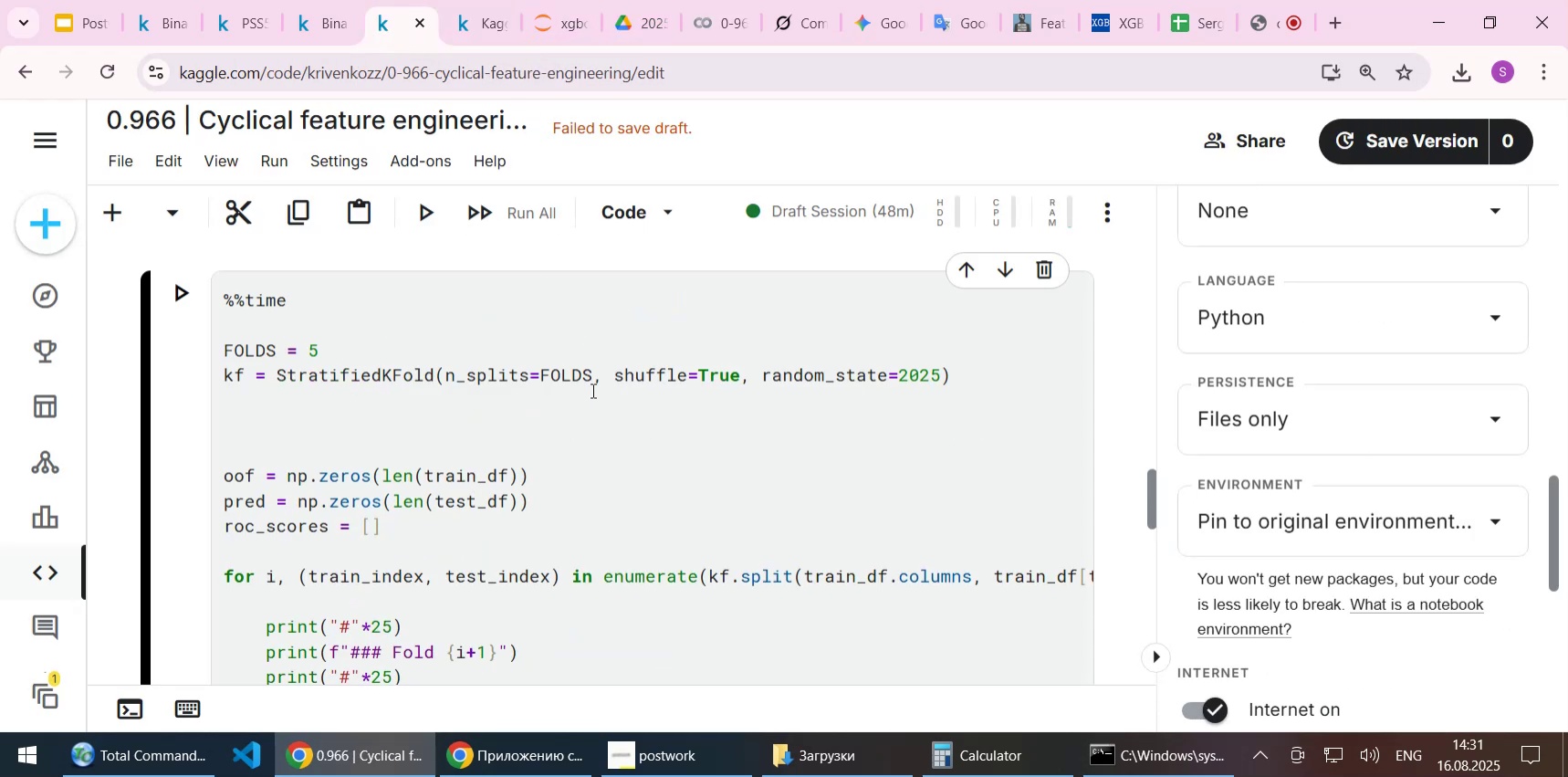 
key(Control+S)
 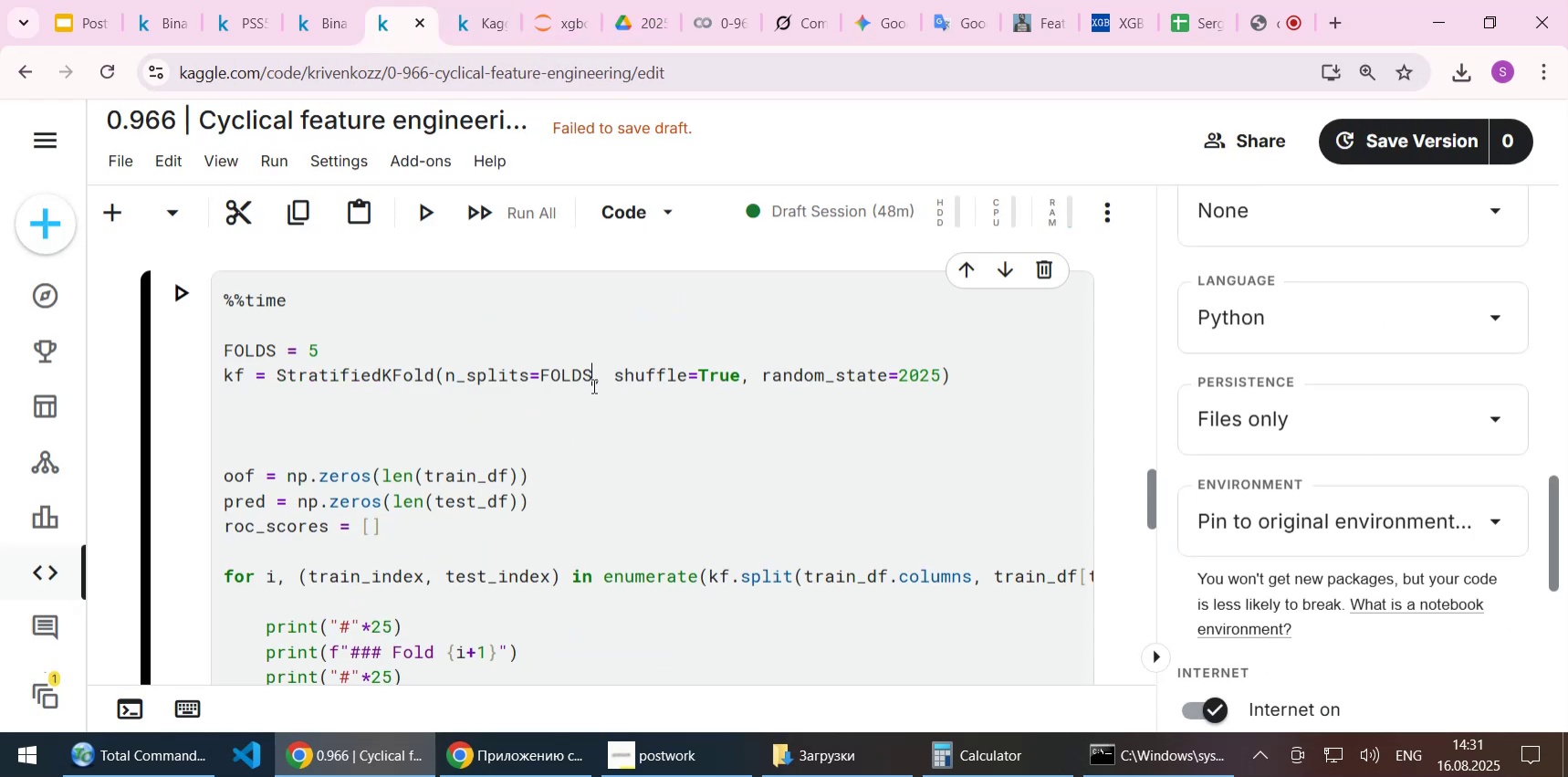 
scroll: coordinate [841, 473], scroll_direction: down, amount: 1.0
 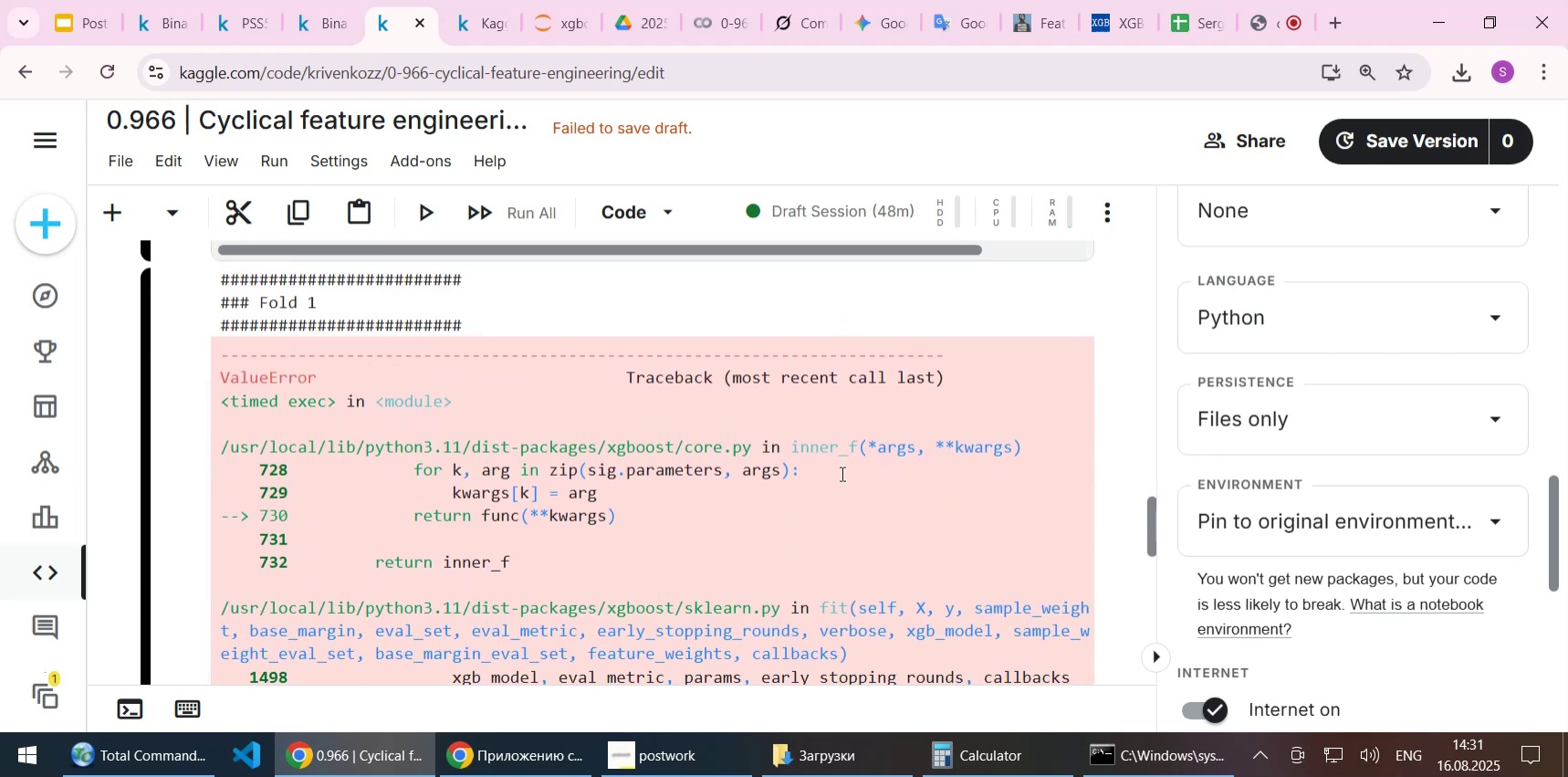 
scroll: coordinate [841, 473], scroll_direction: up, amount: 4.0
 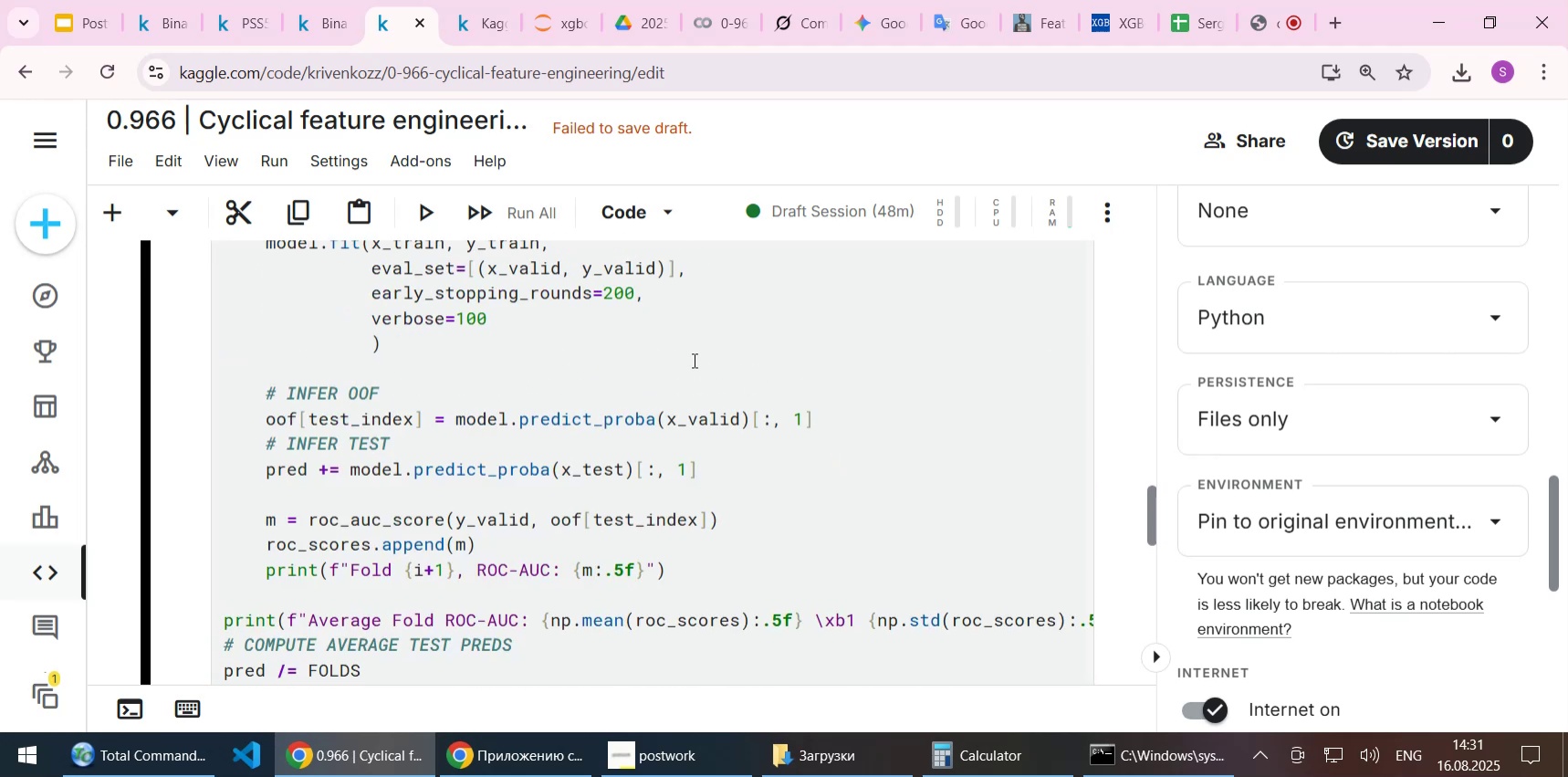 
wait(5.38)
 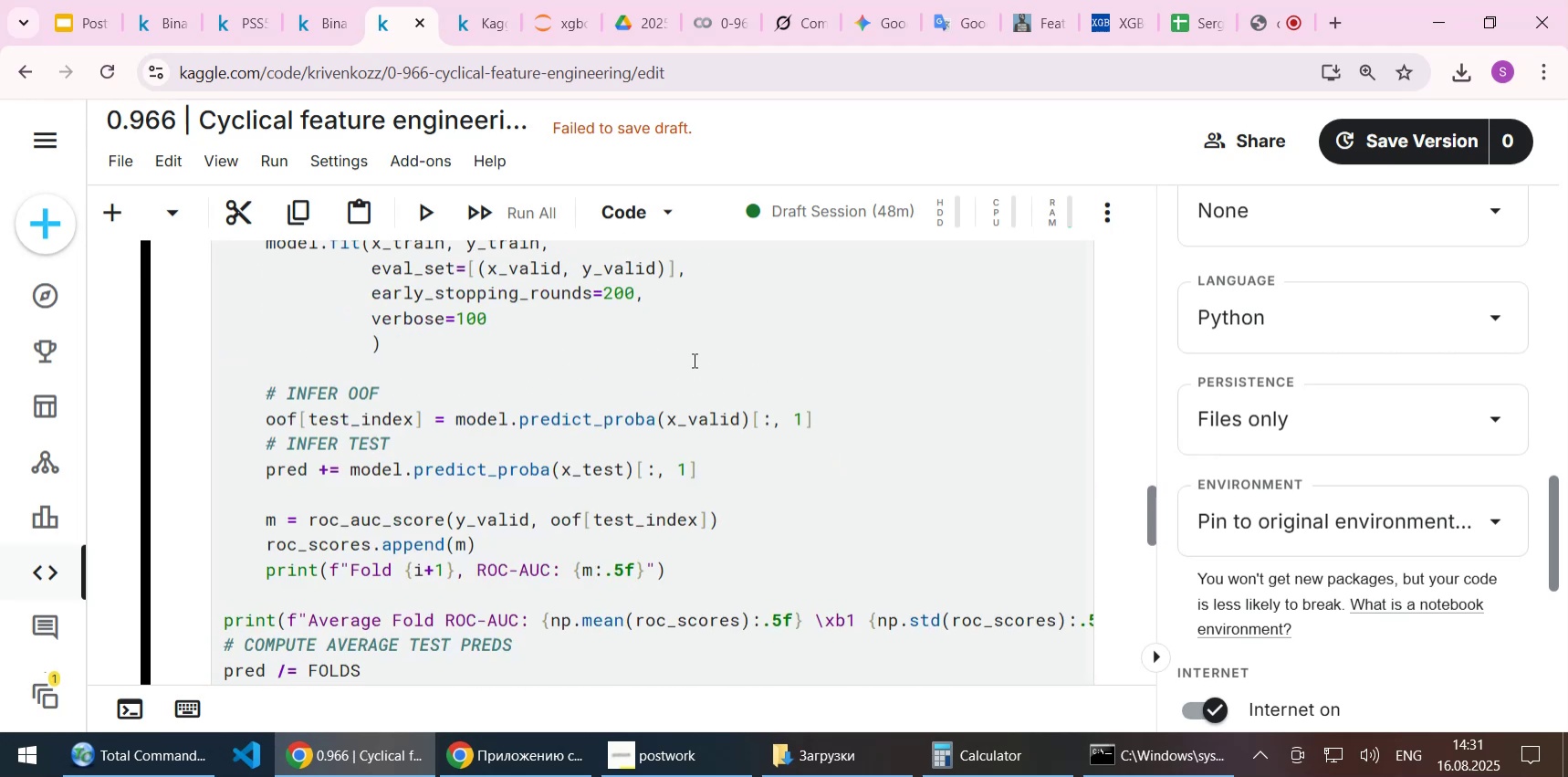 
left_click([275, 164])
 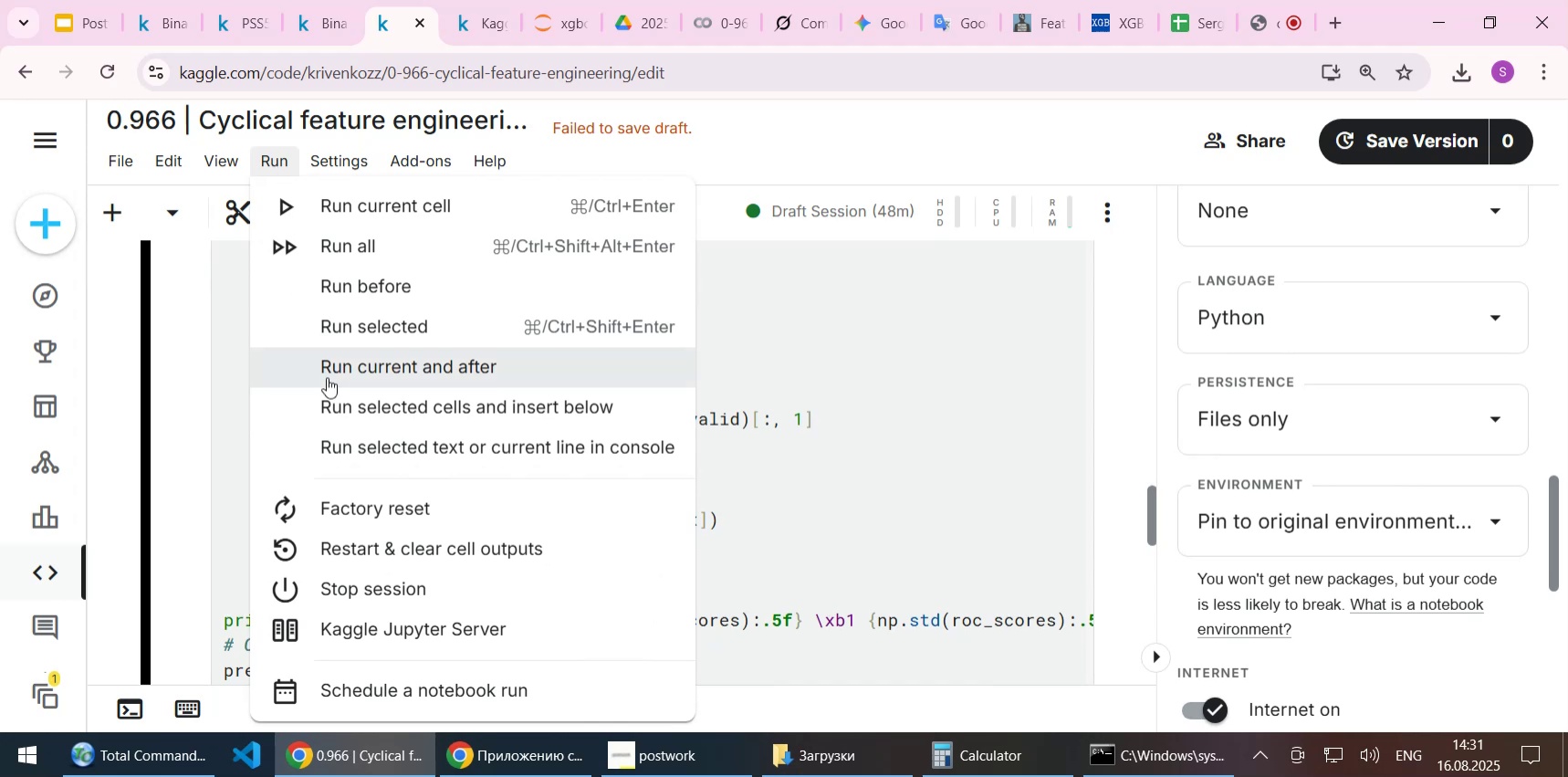 
left_click([389, 585])
 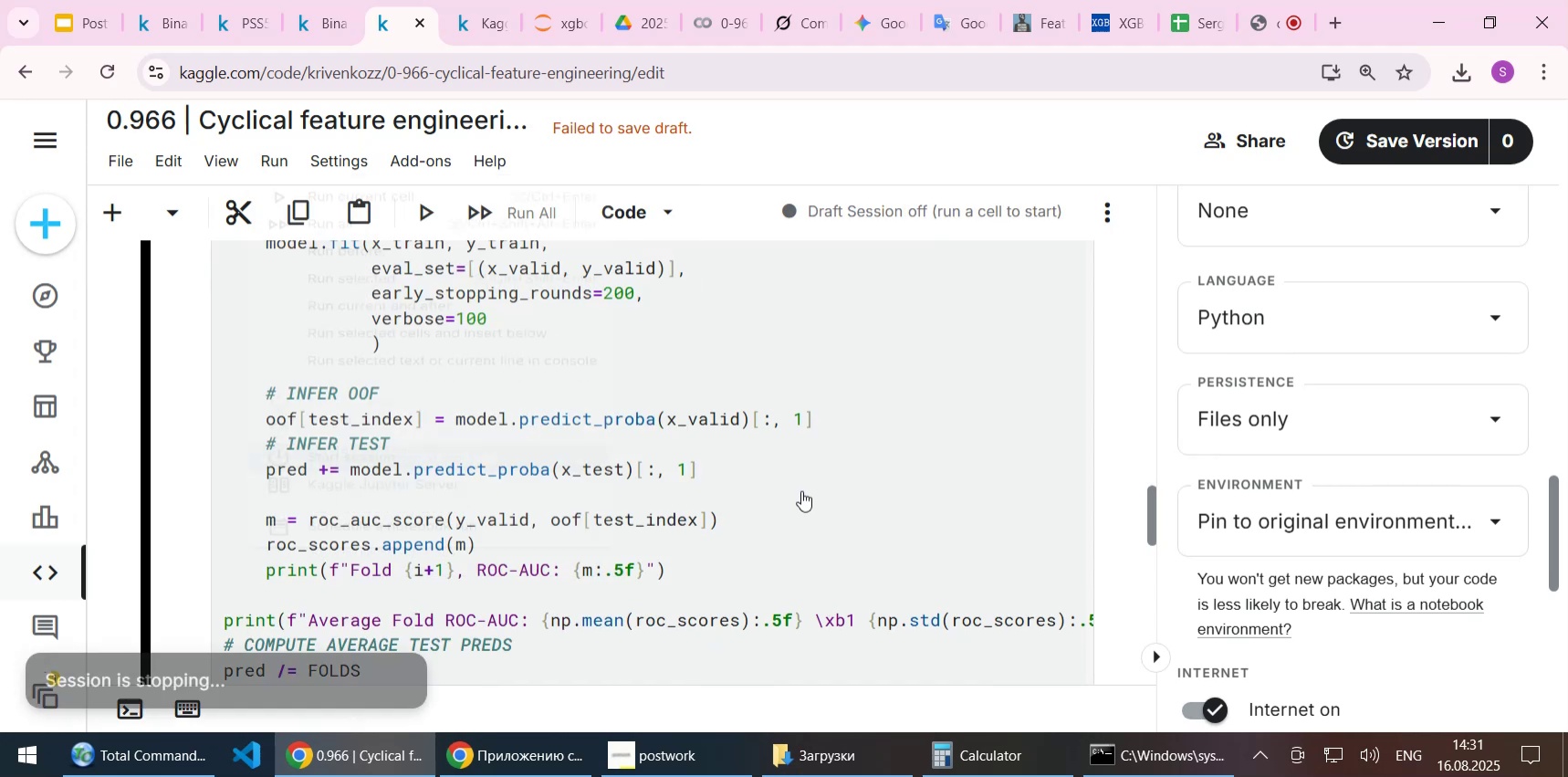 
mouse_move([768, 497])
 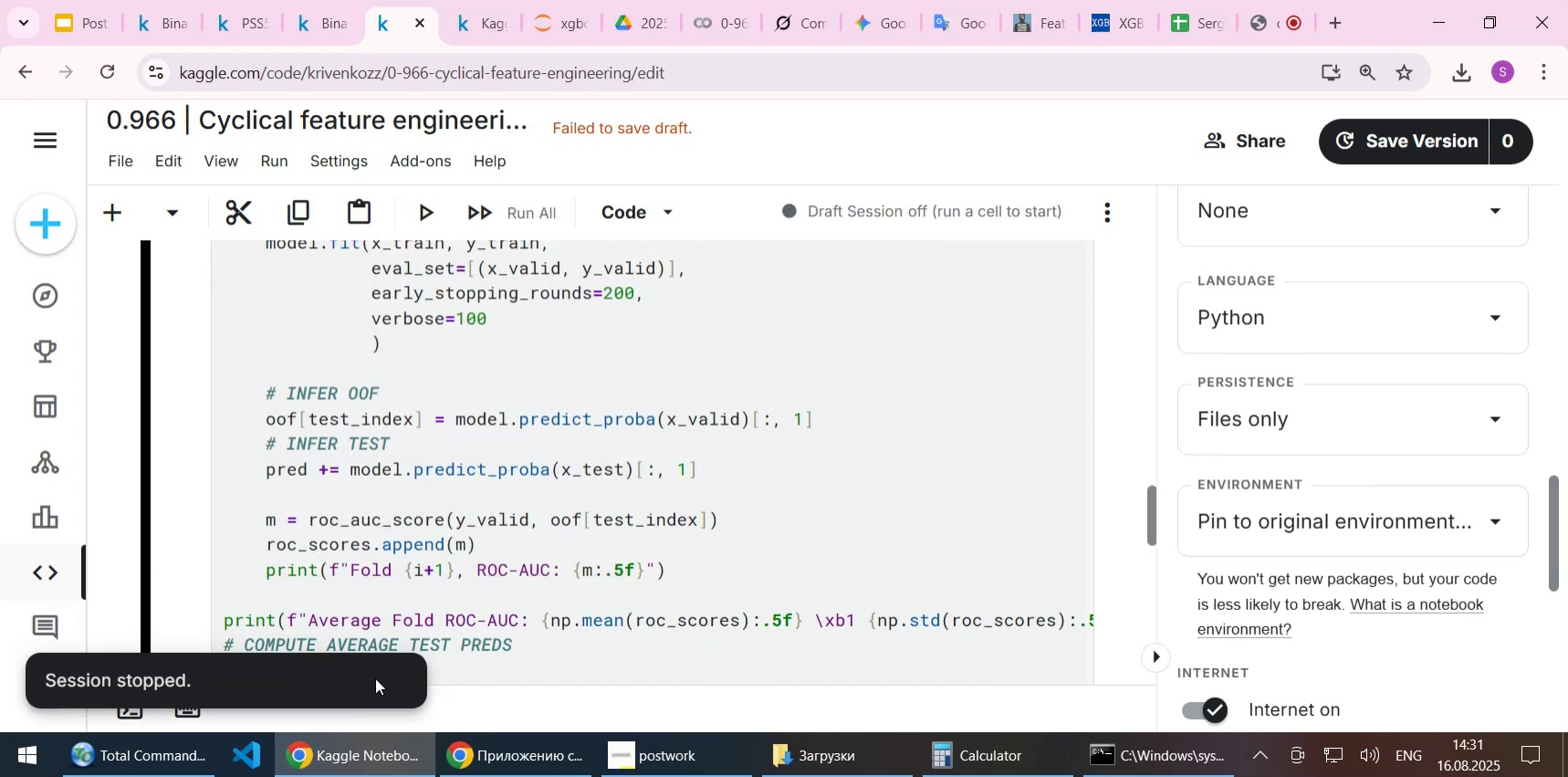 
left_click([375, 677])
 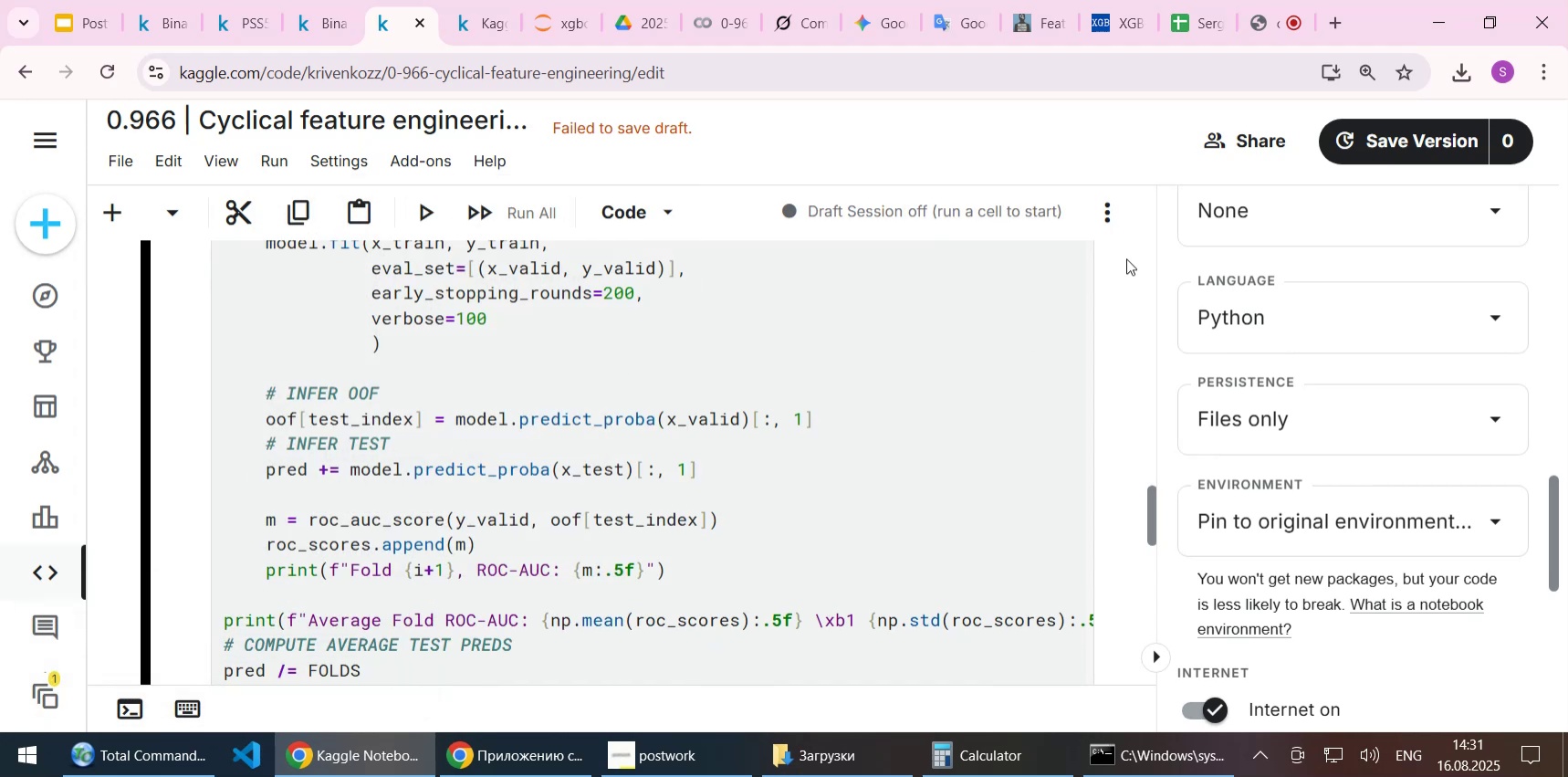 
left_click([1244, 146])
 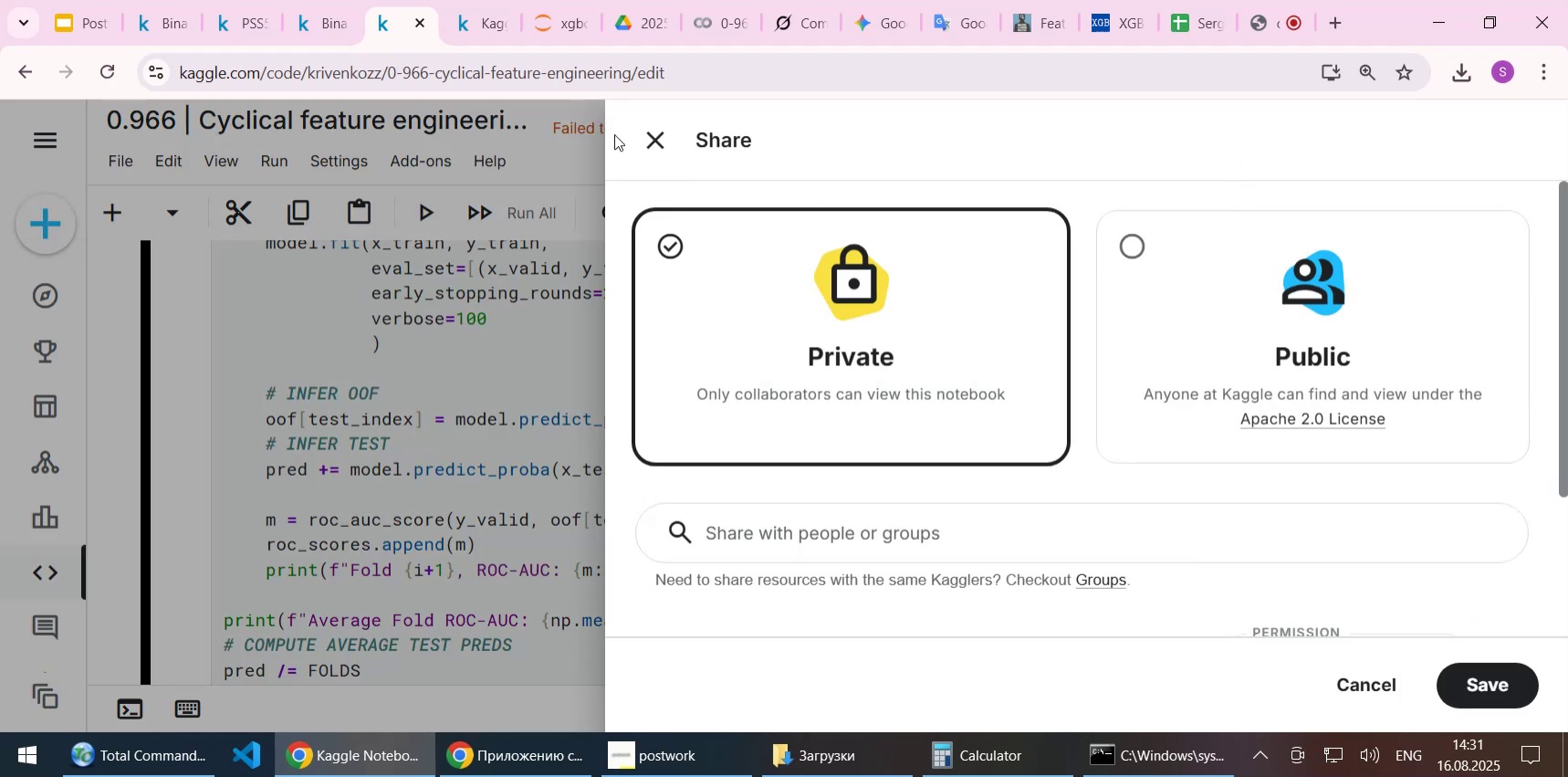 
left_click([655, 133])
 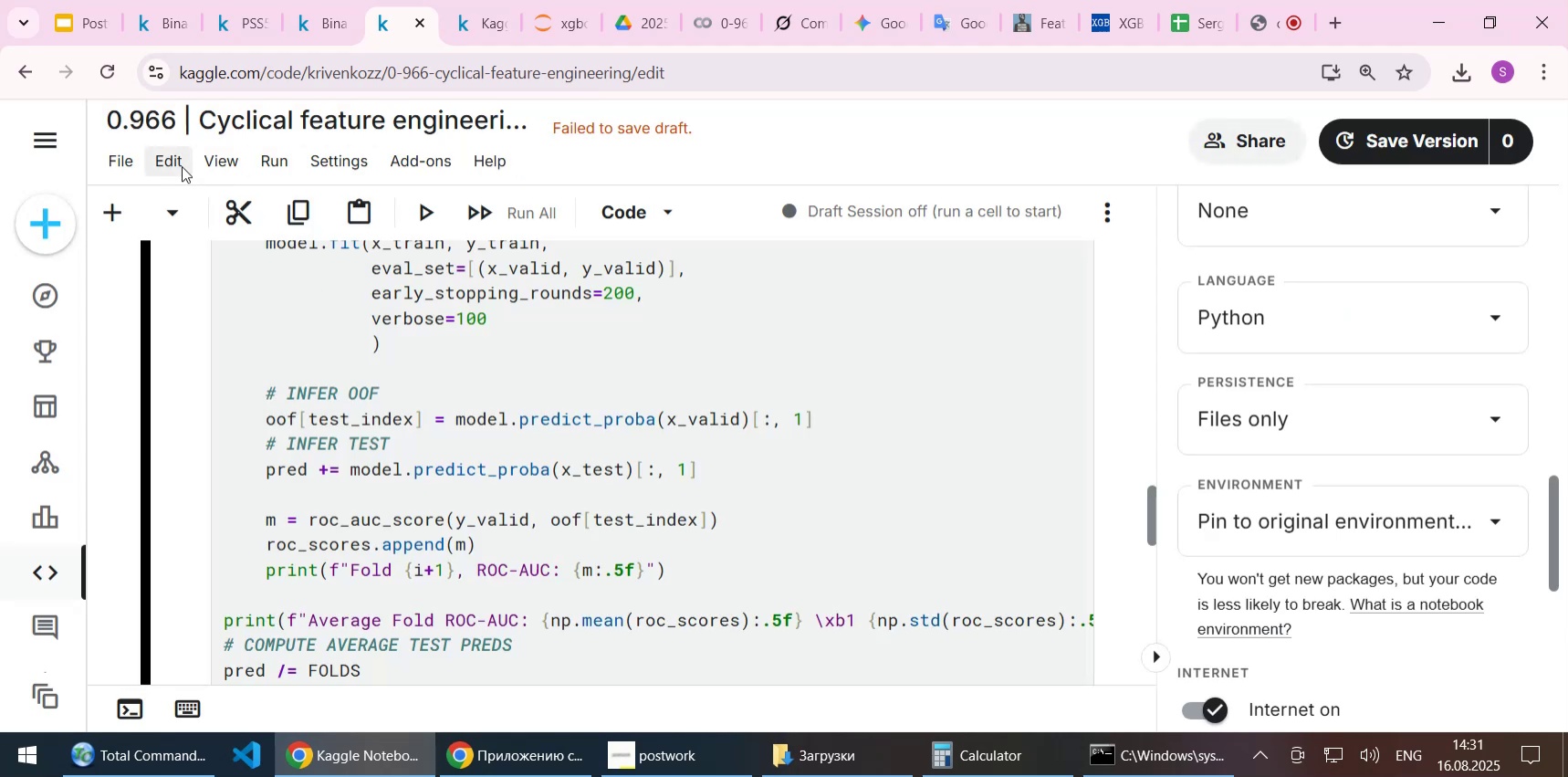 
left_click([139, 160])
 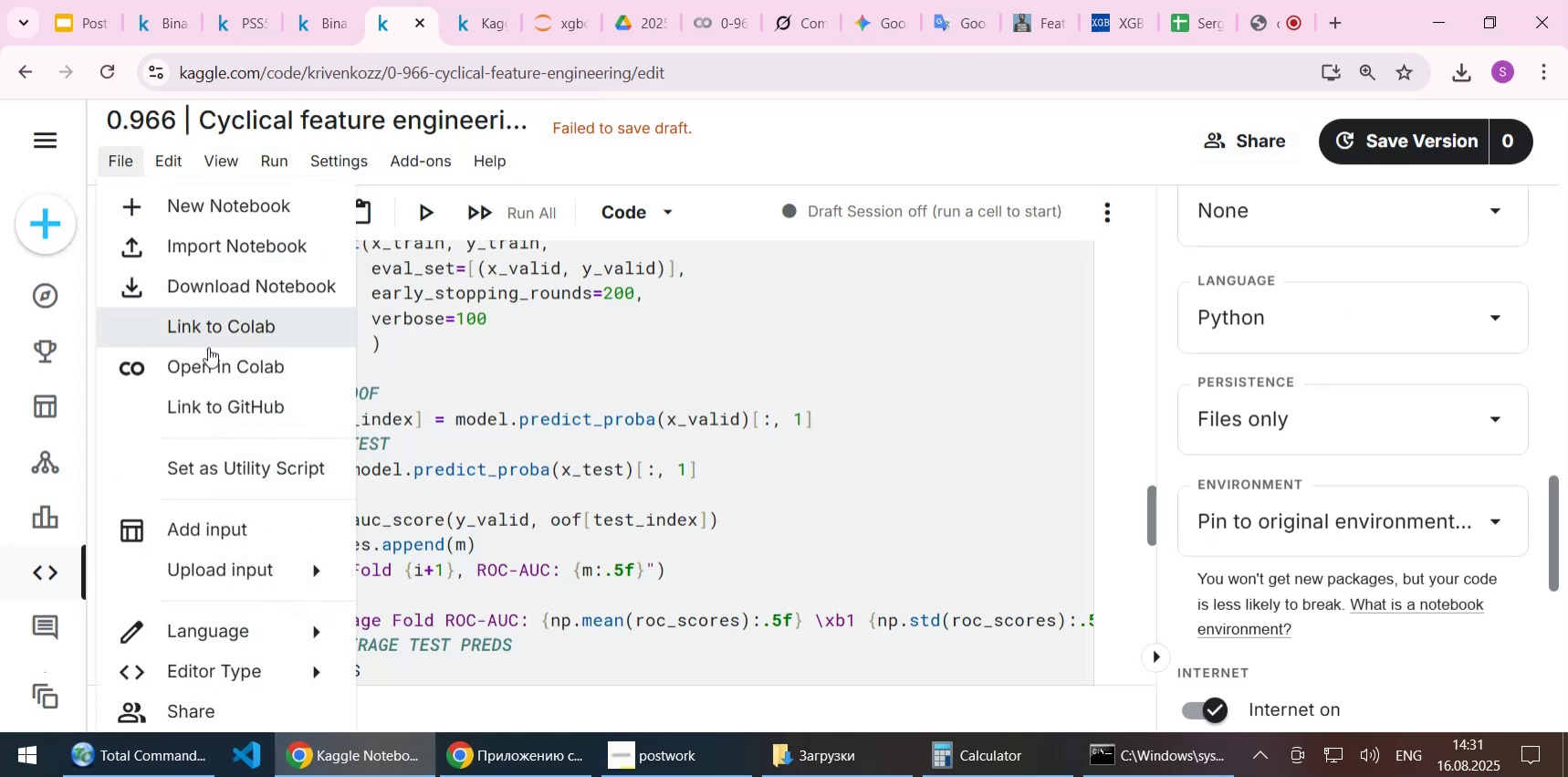 
wait(5.89)
 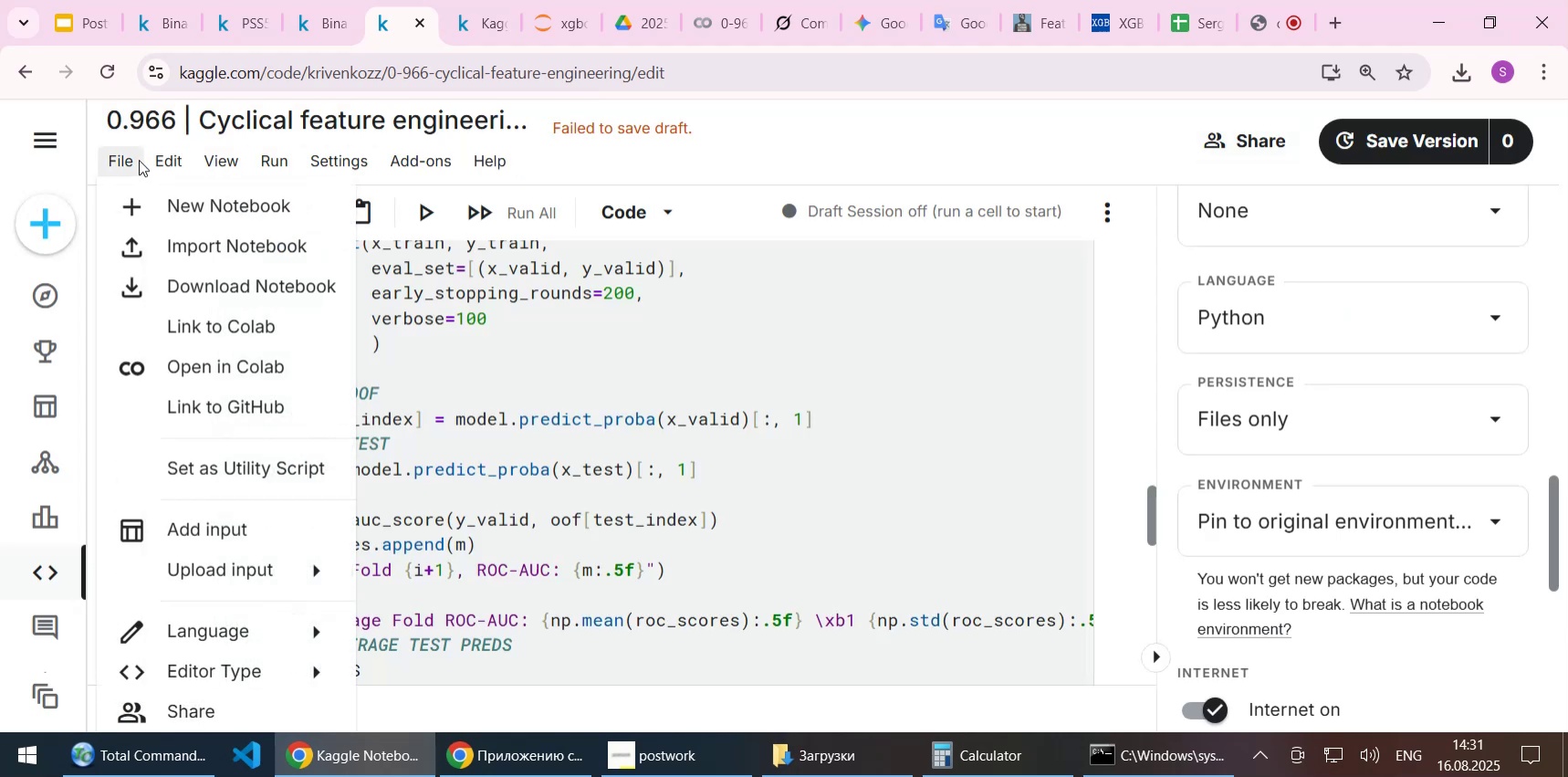 
mouse_move([237, 551])
 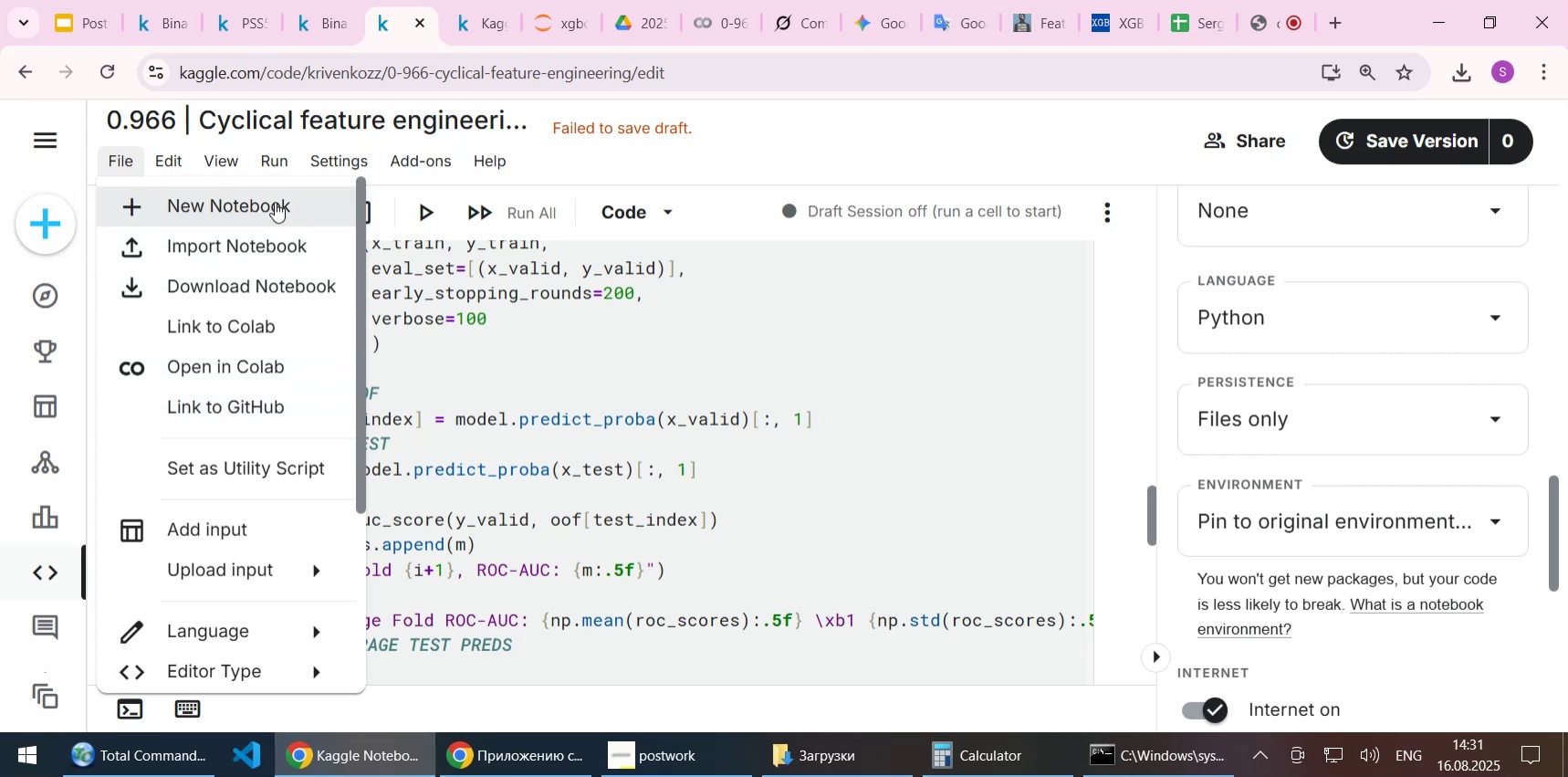 
left_click([542, 327])
 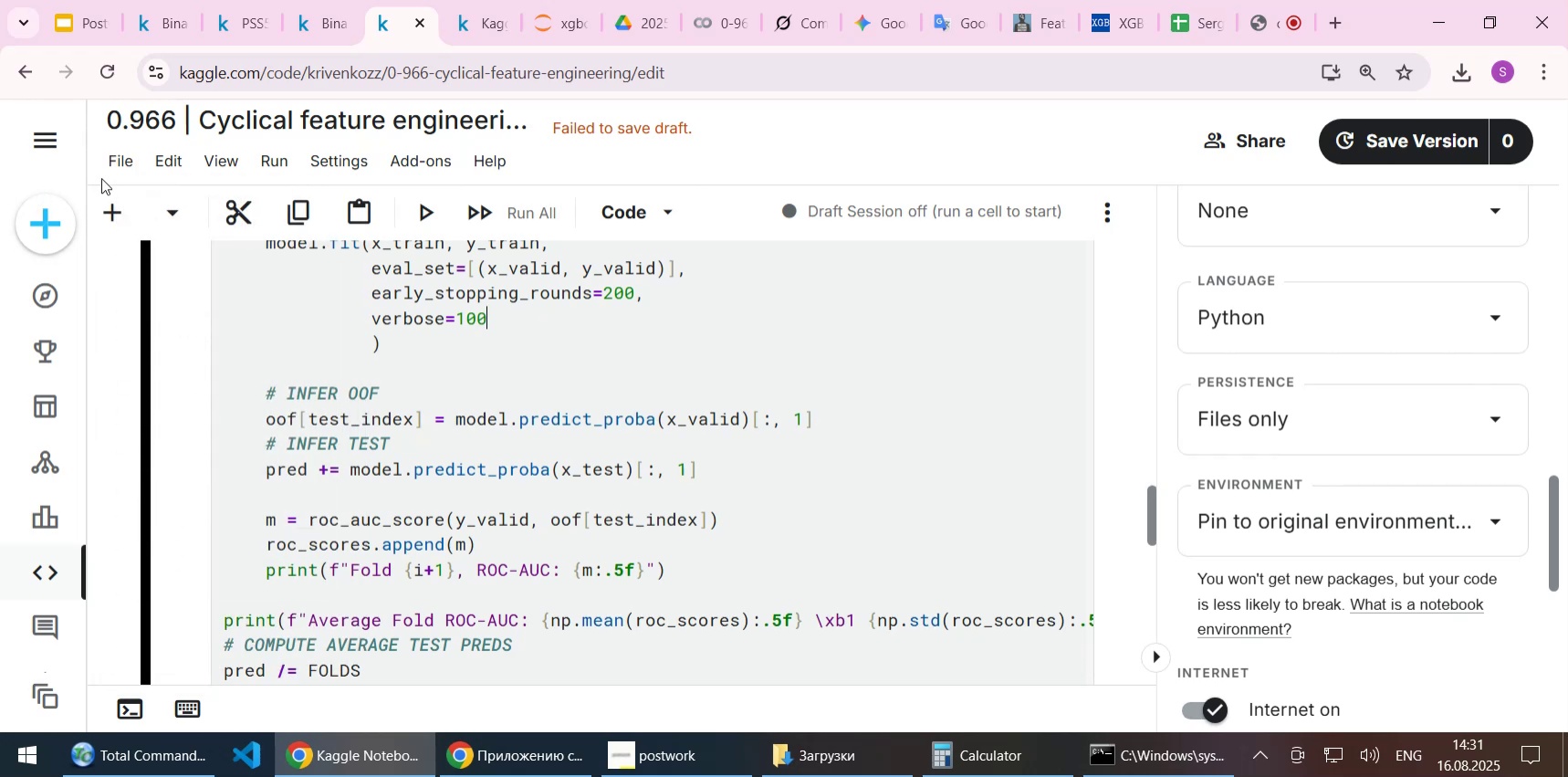 
left_click([438, 355])
 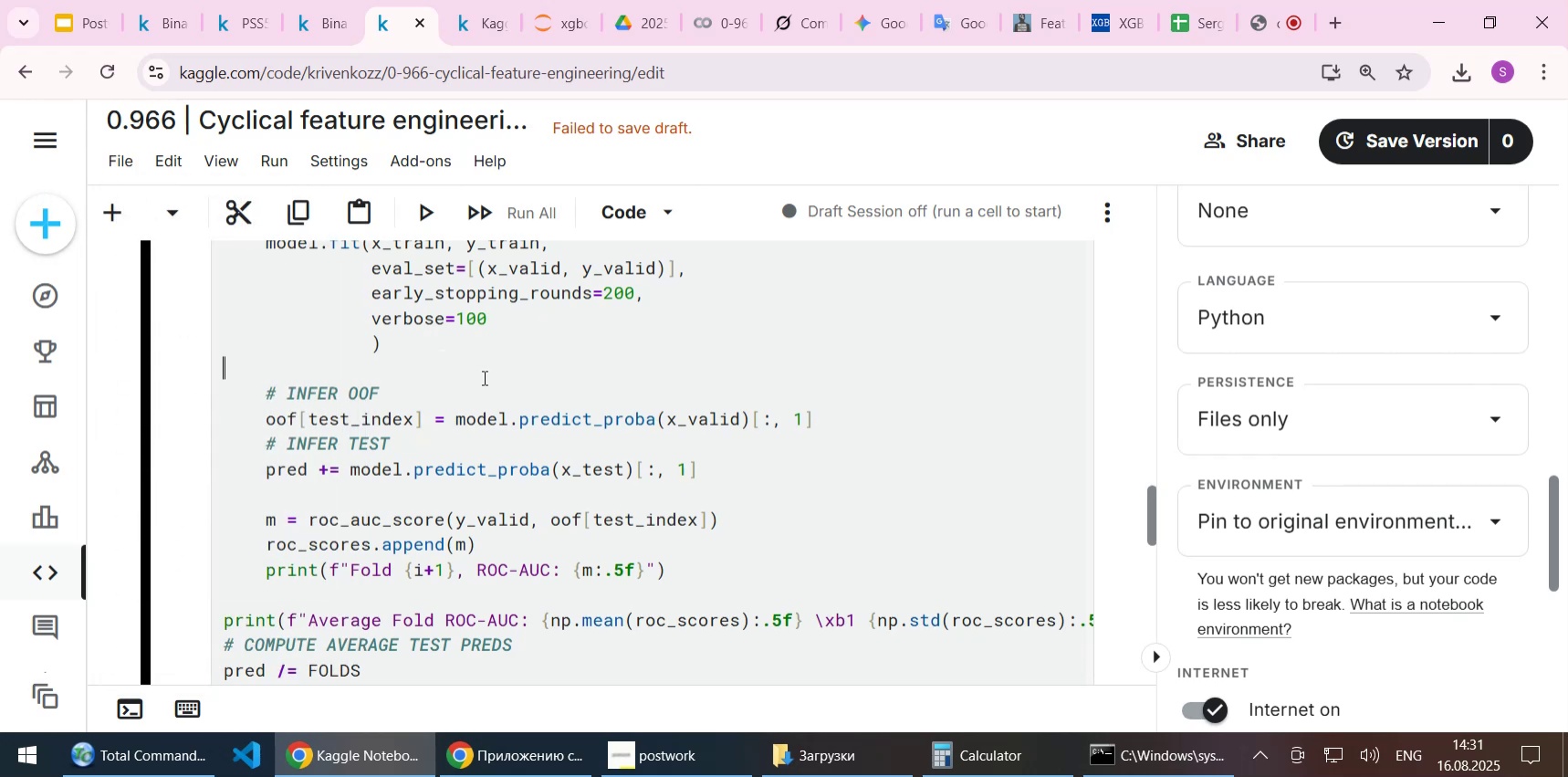 
scroll: coordinate [483, 377], scroll_direction: up, amount: 2.0
 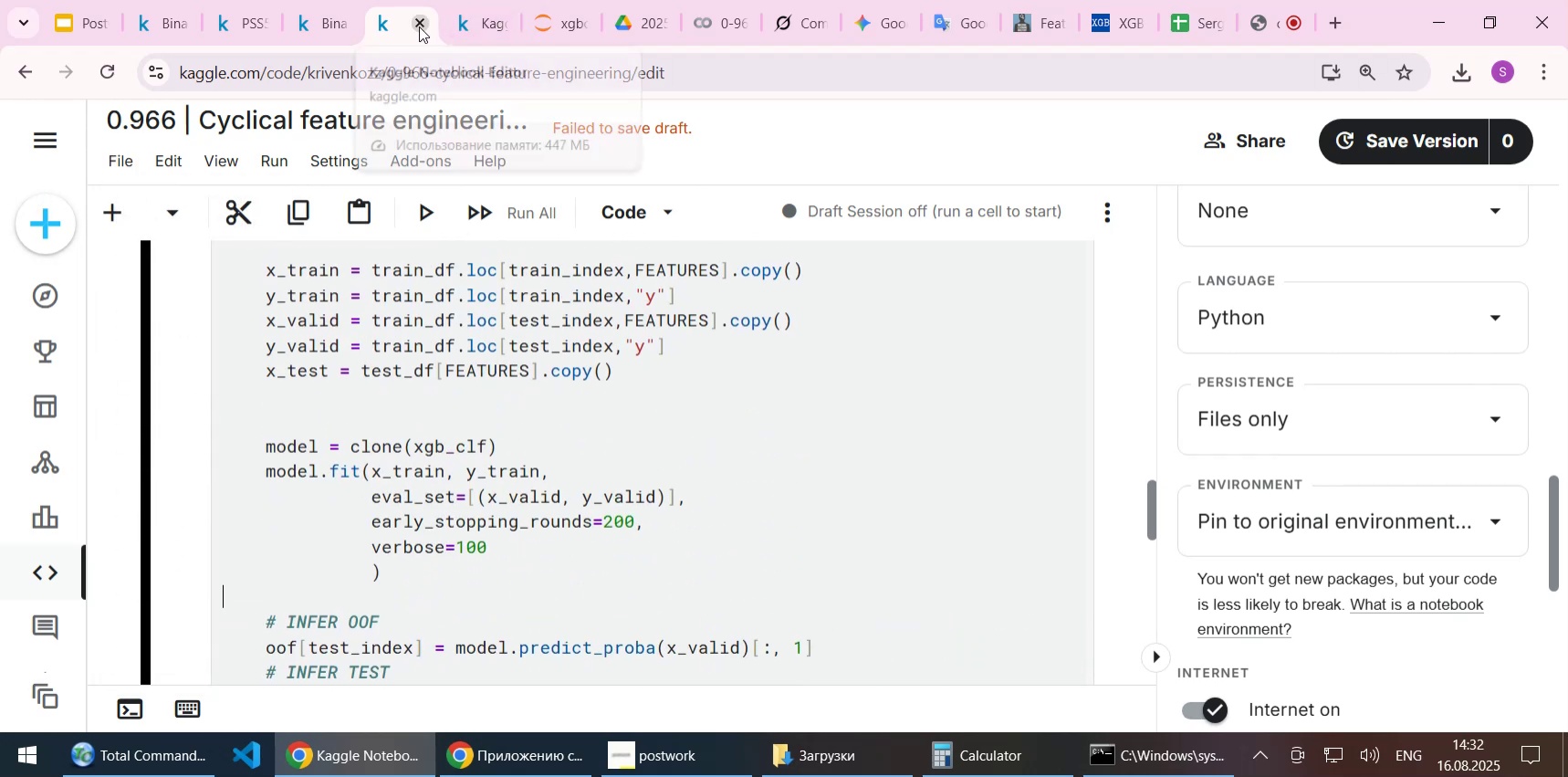 
left_click([419, 26])
 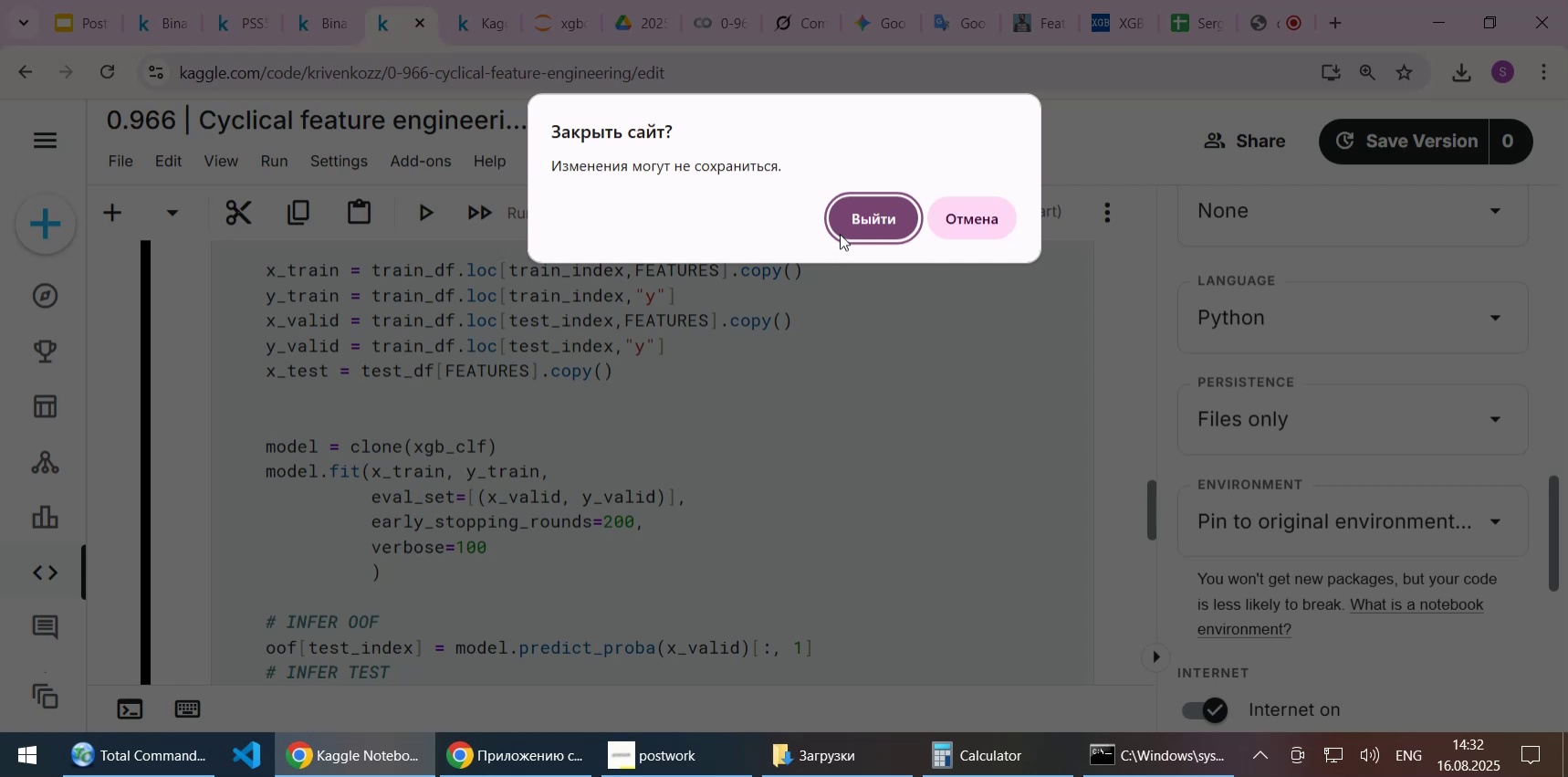 
left_click([861, 226])
 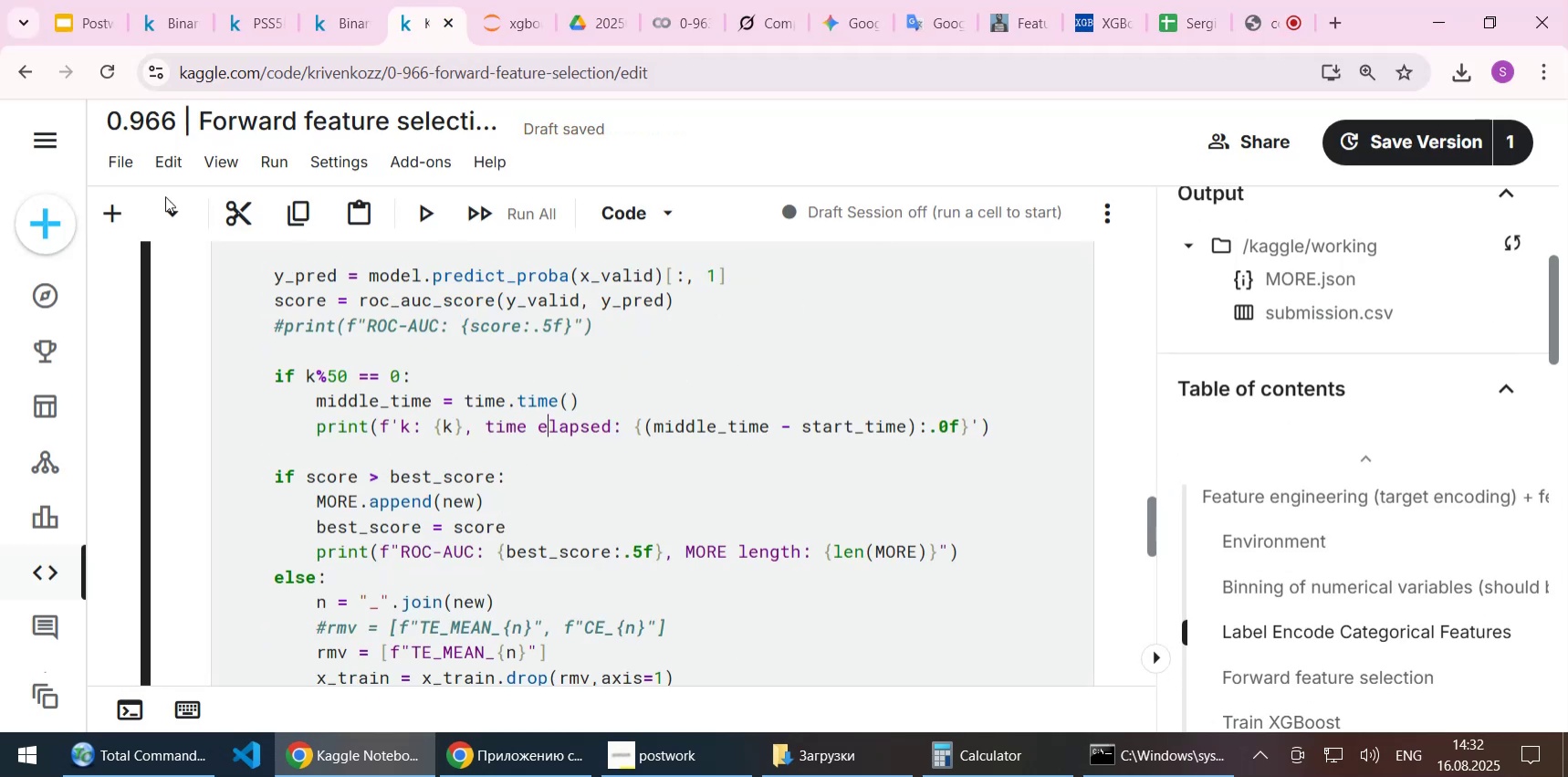 
wait(6.39)
 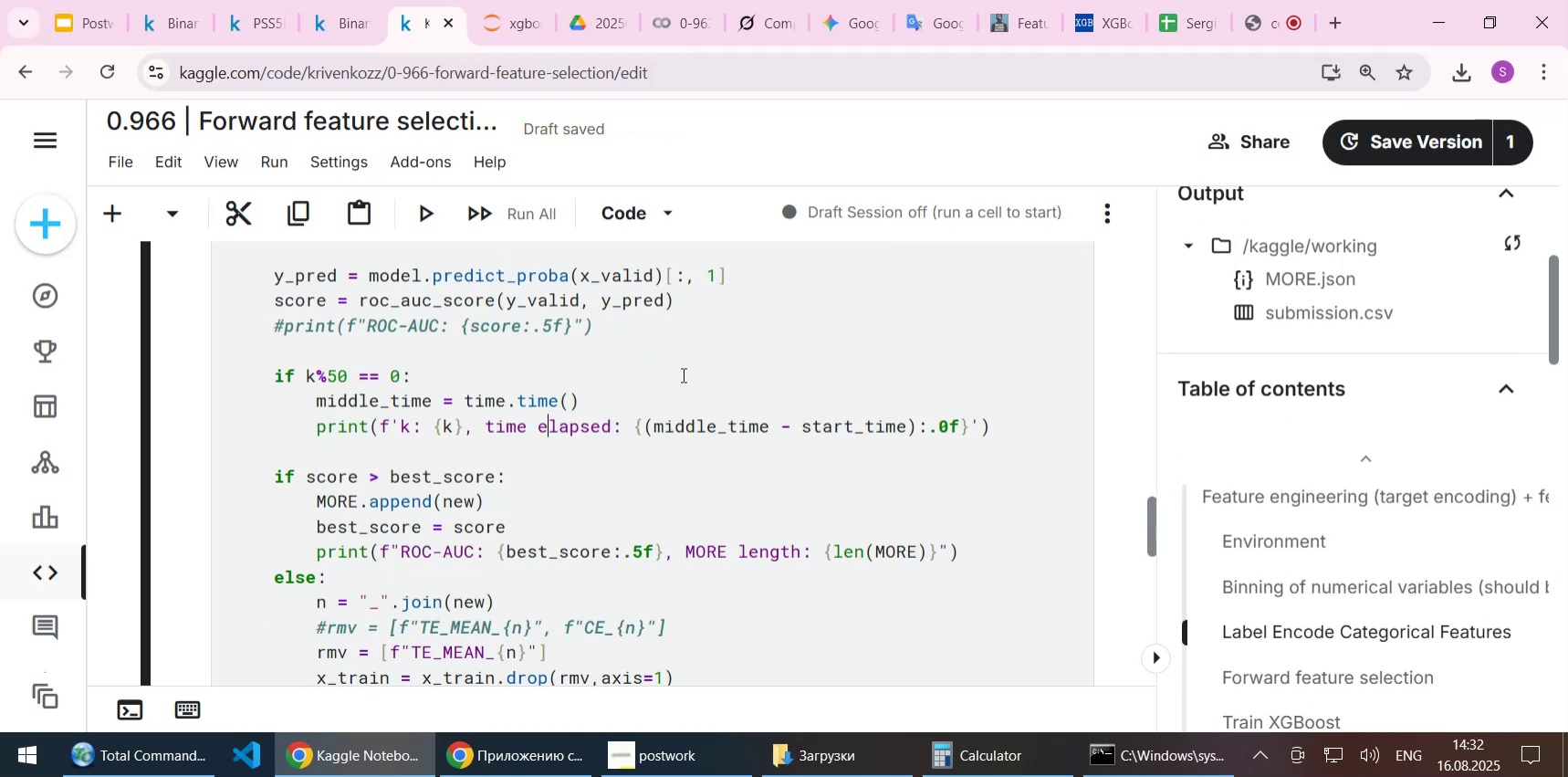 
scroll: coordinate [248, 186], scroll_direction: up, amount: 4.0
 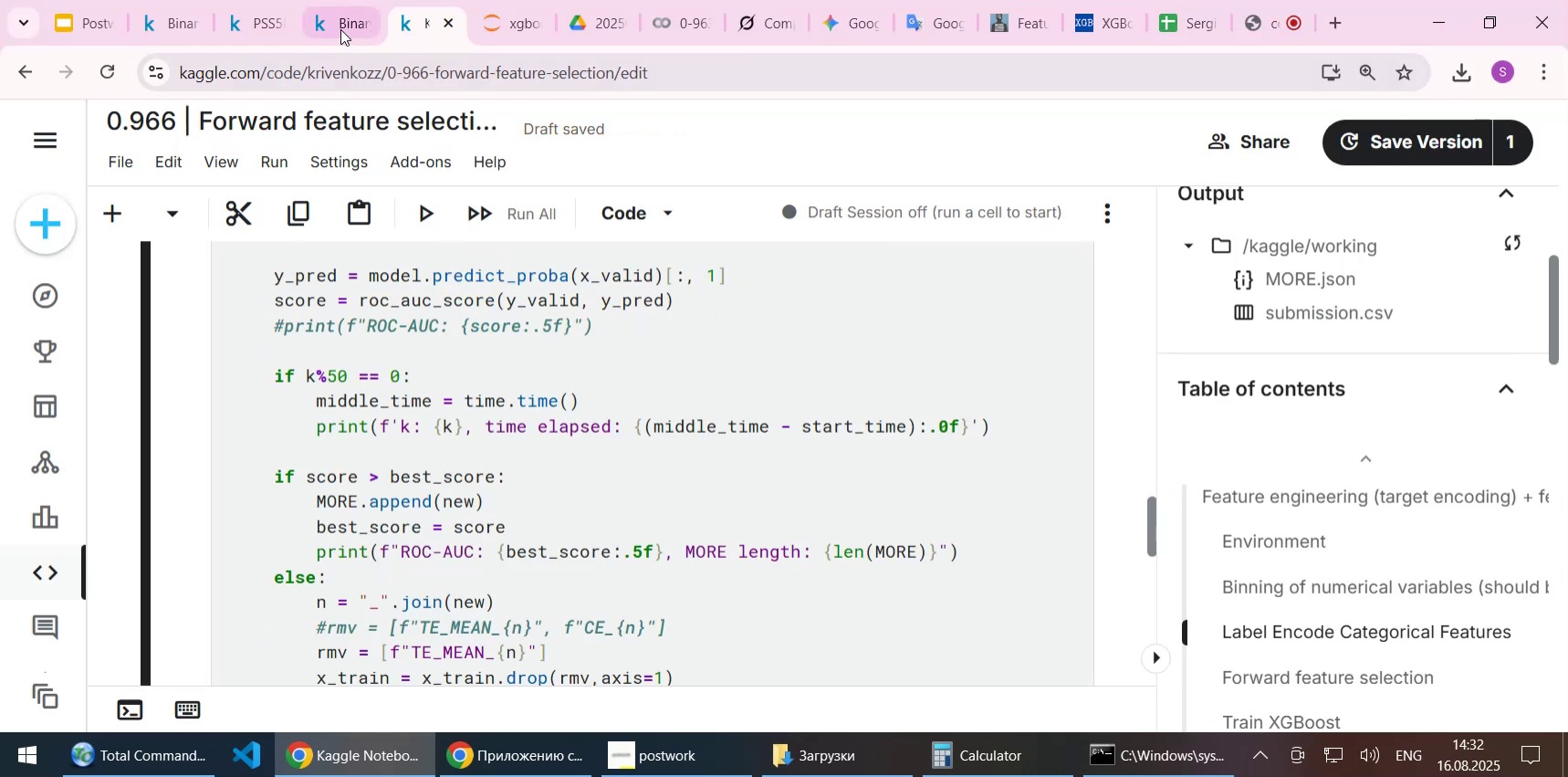 
left_click([341, 29])
 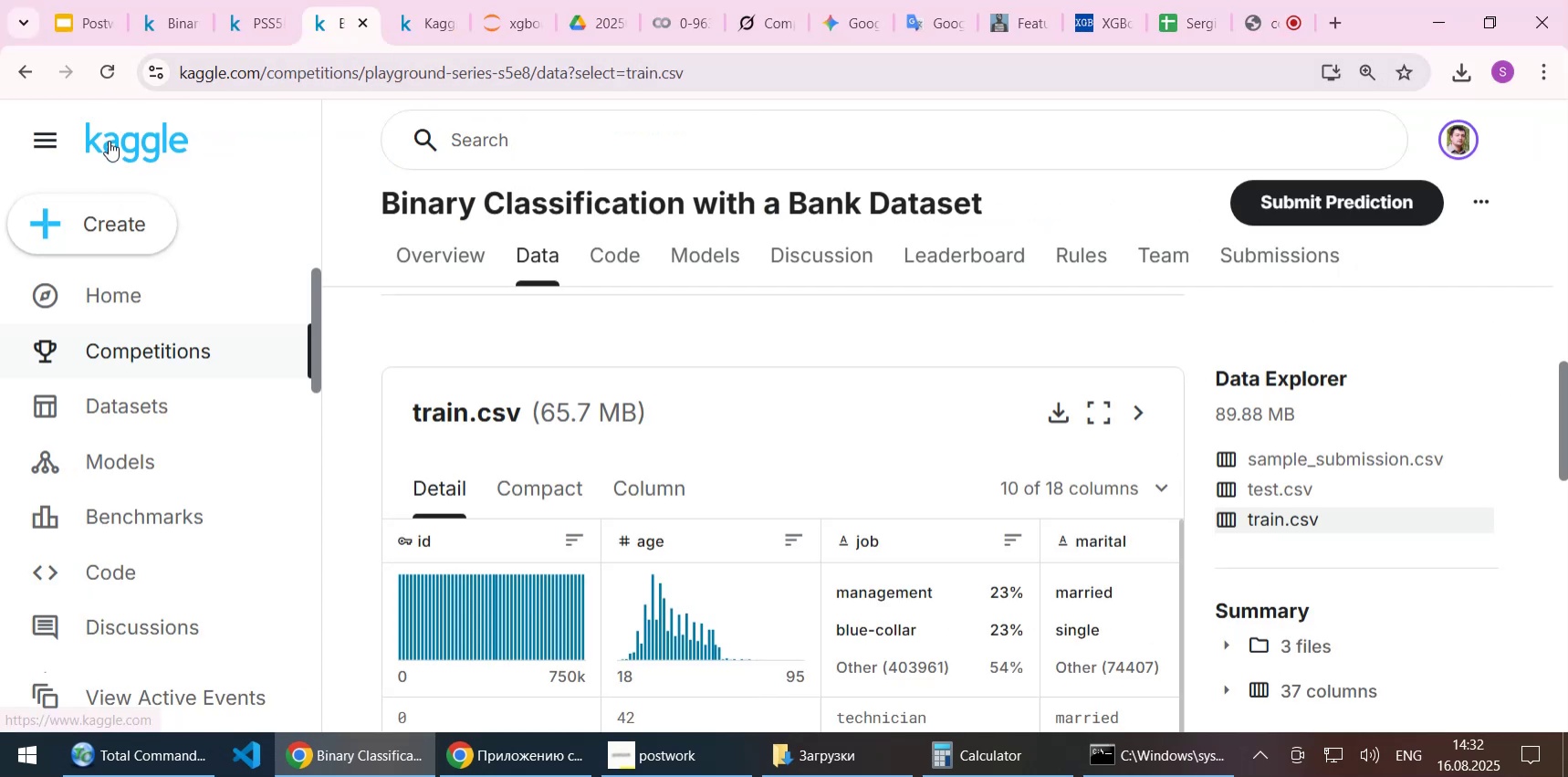 
middle_click([109, 141])
 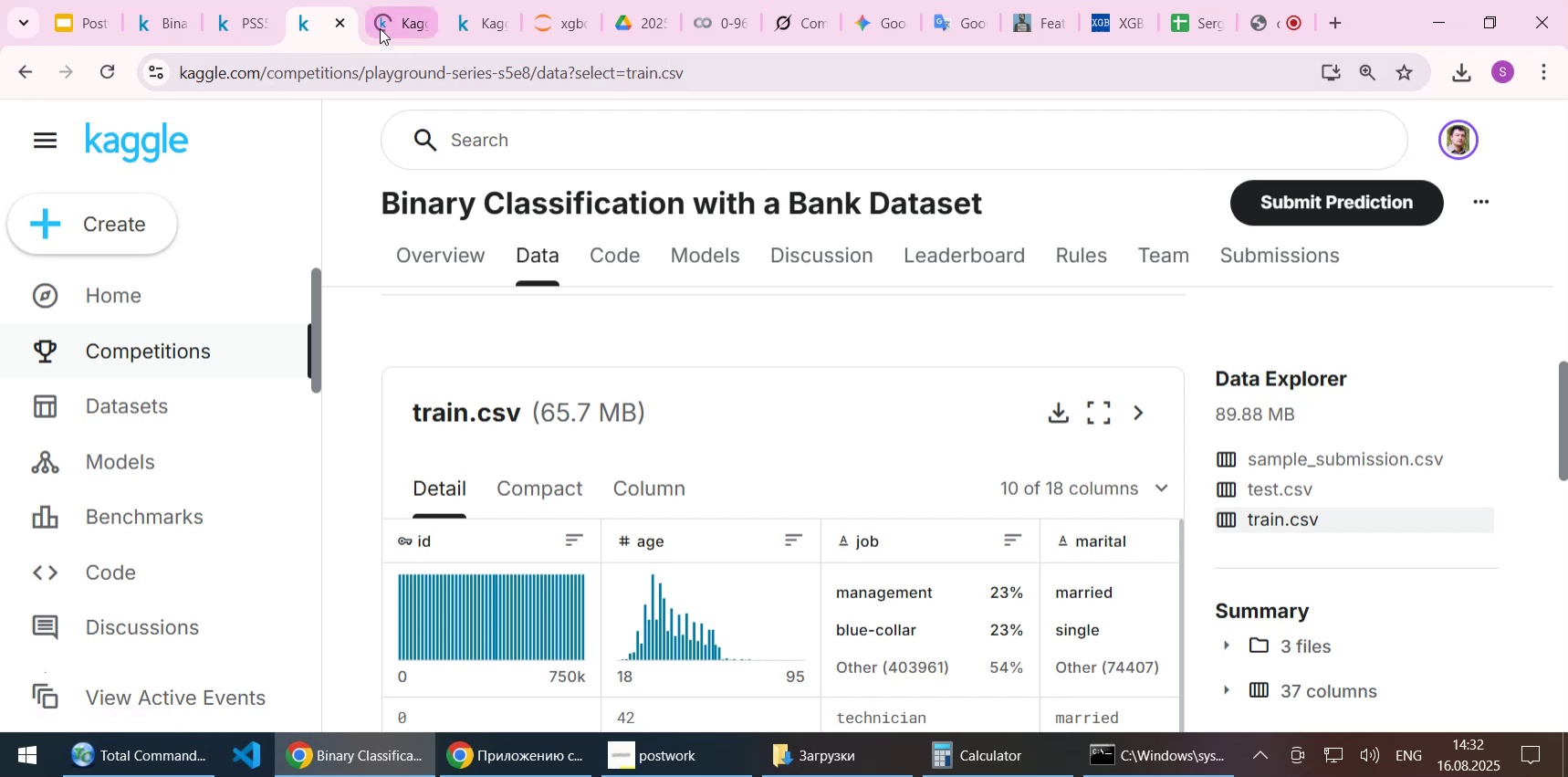 
left_click_drag(start_coordinate=[380, 28], to_coordinate=[397, 23])
 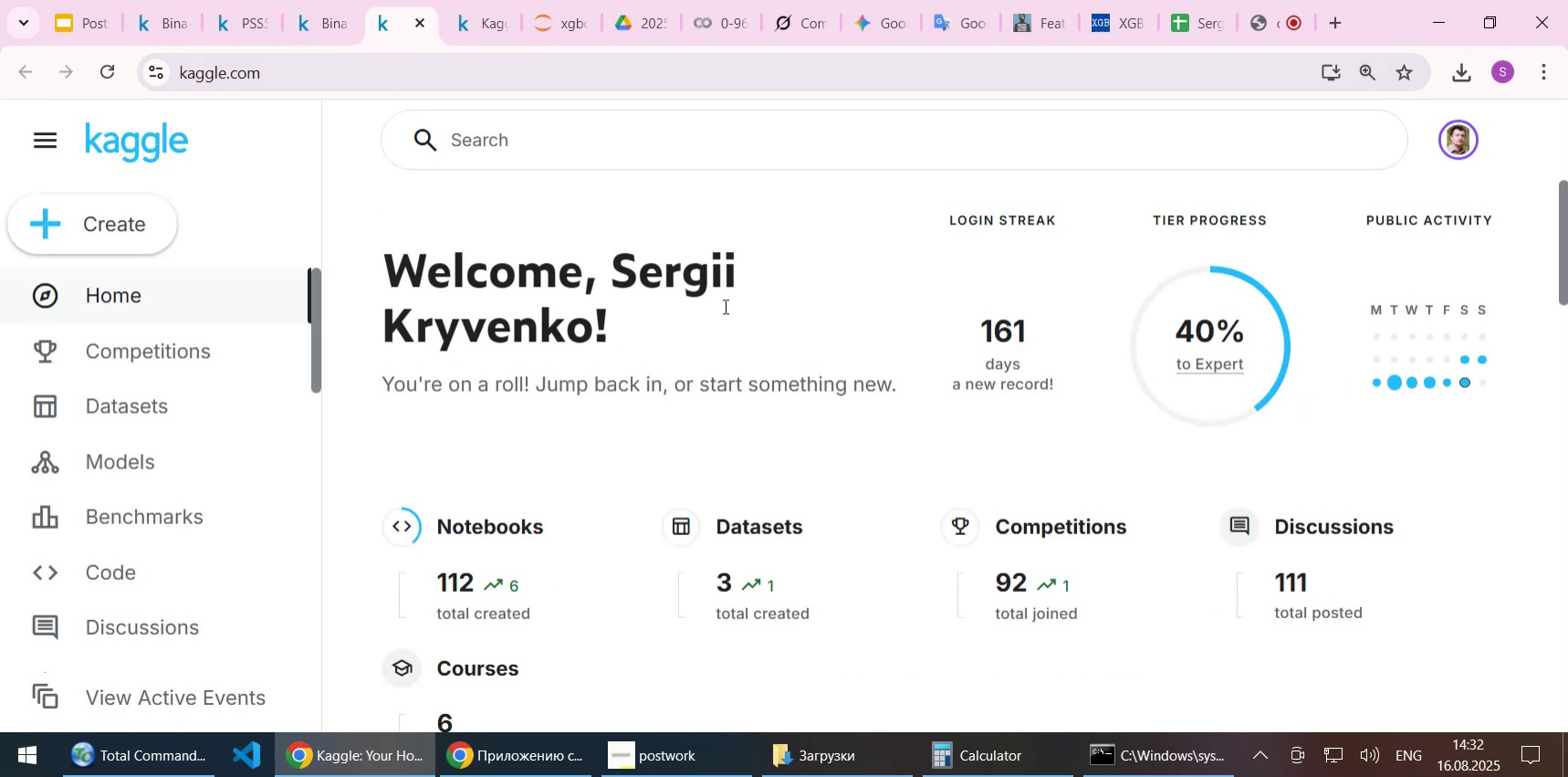 
left_click([1462, 143])
 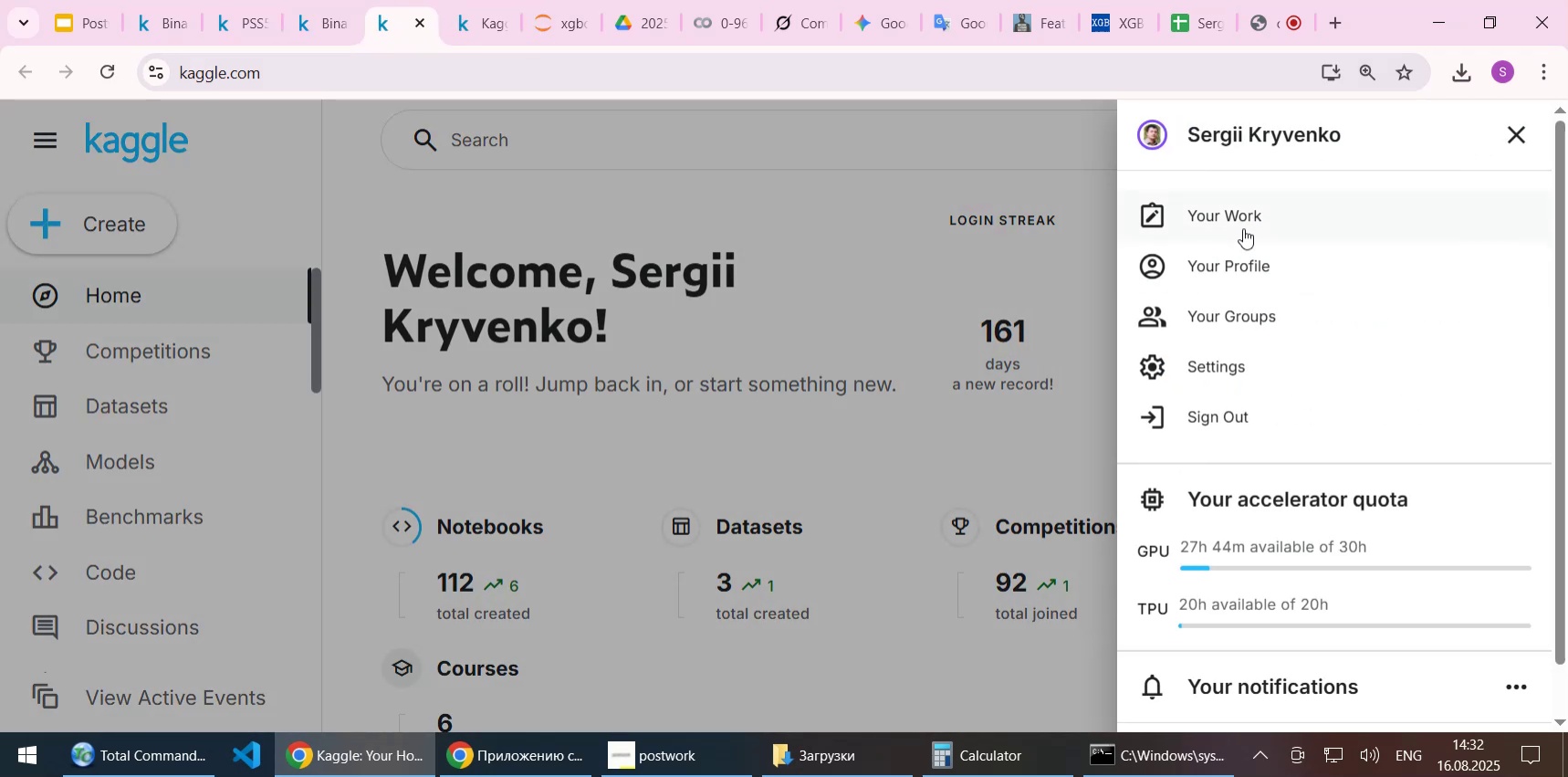 
left_click([1243, 228])
 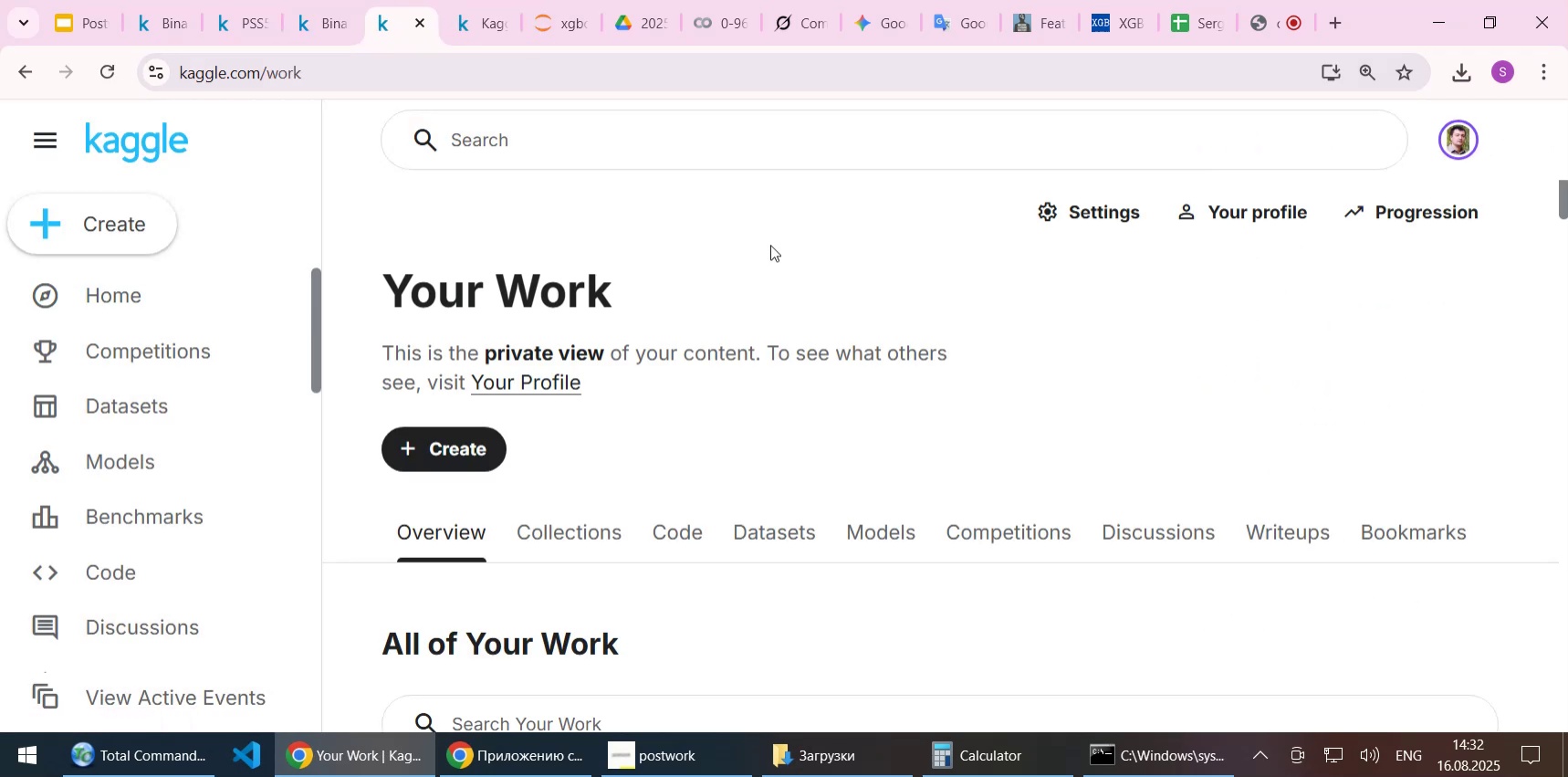 
scroll: coordinate [770, 249], scroll_direction: down, amount: 4.0
 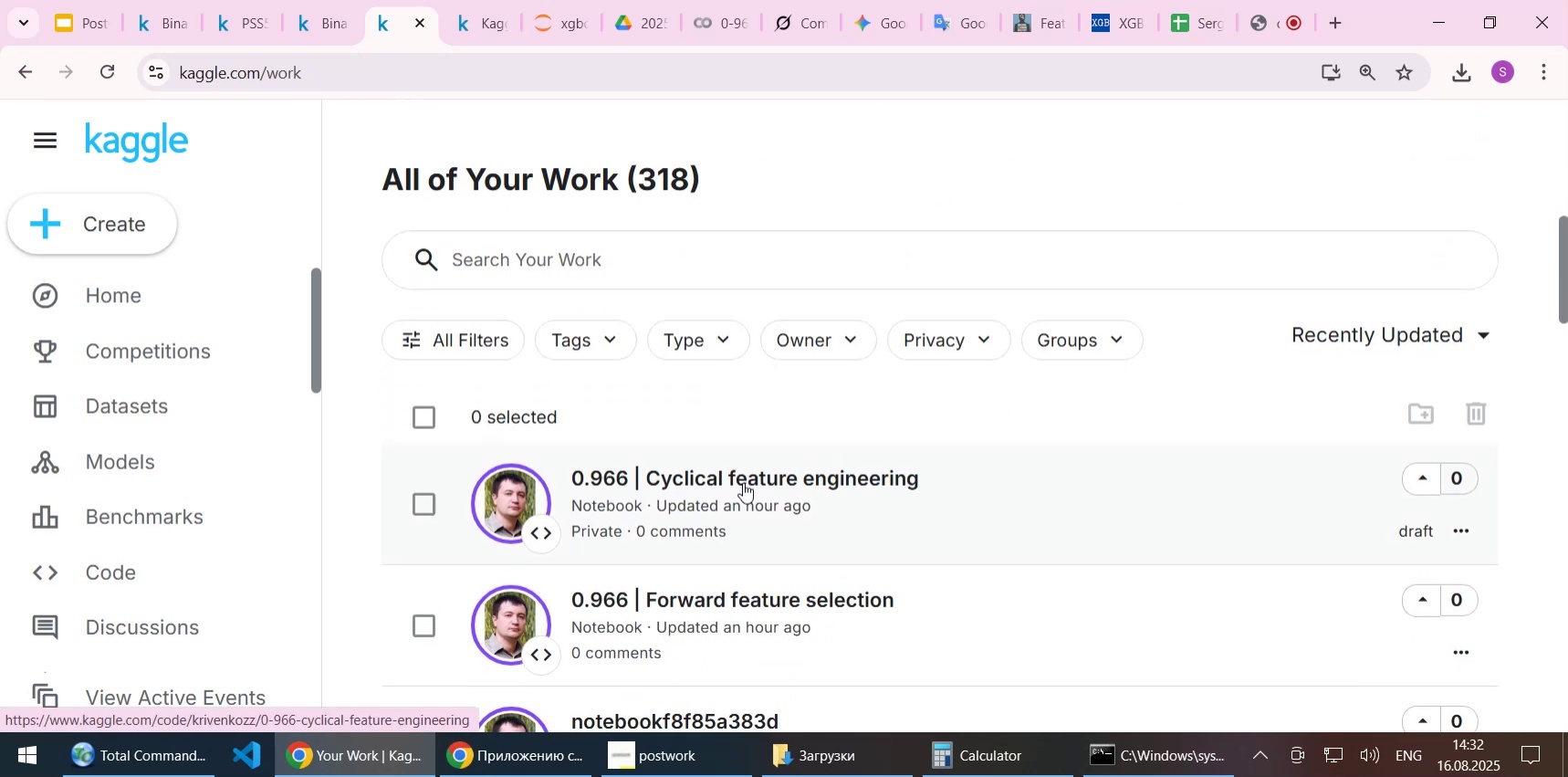 
left_click([743, 482])
 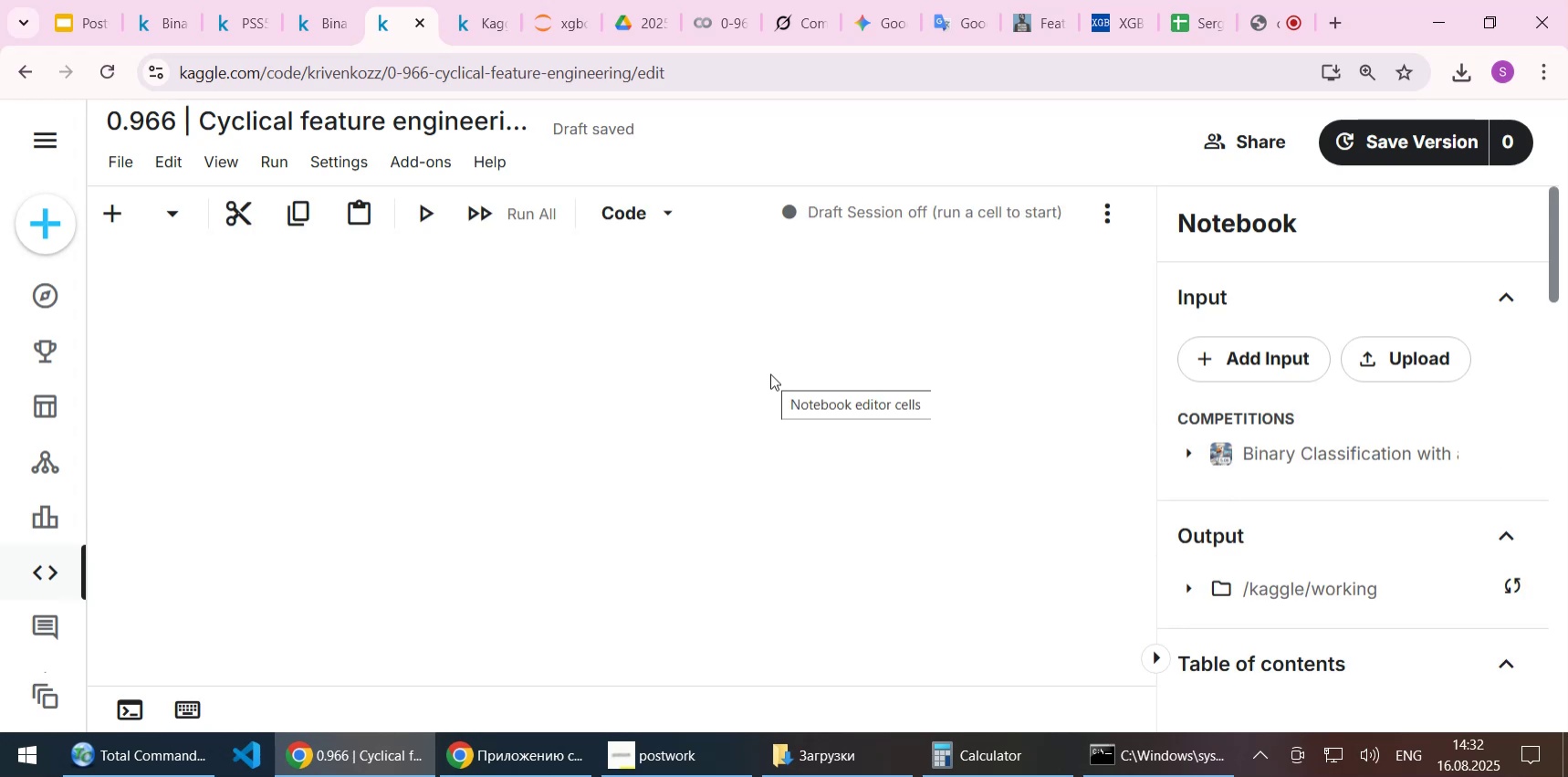 
wait(14.04)
 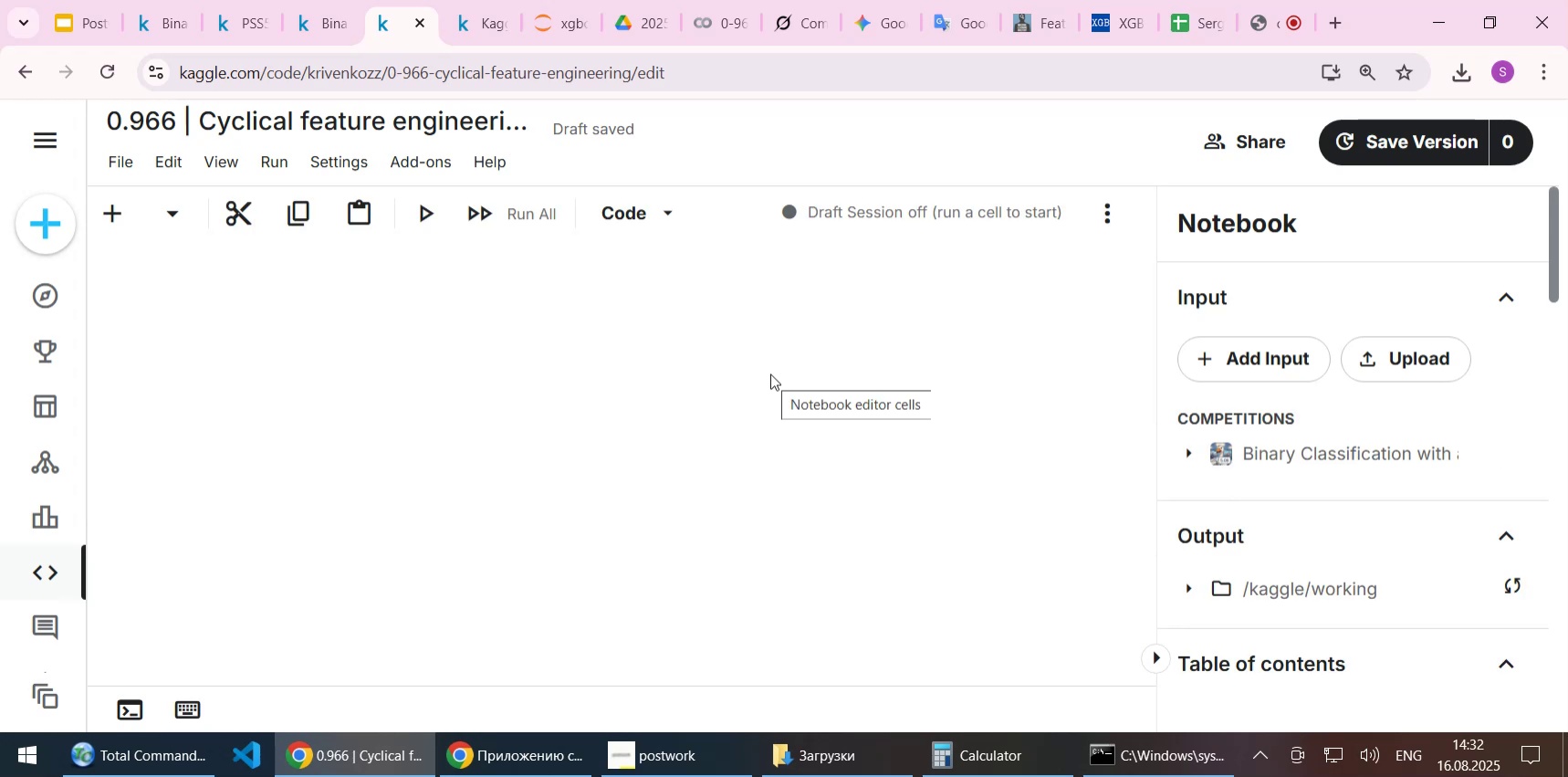 
left_click([267, 152])
 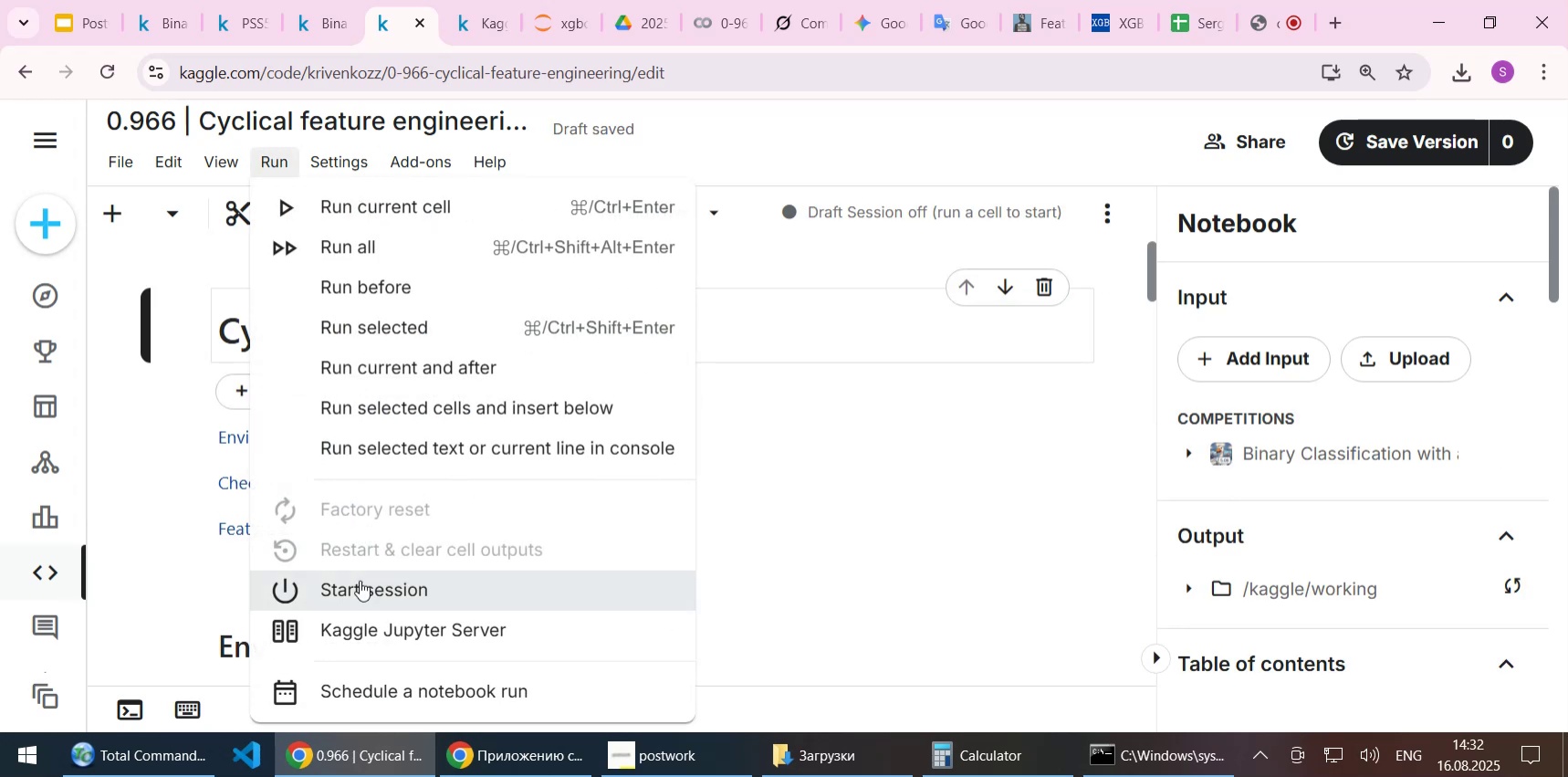 
left_click([360, 585])
 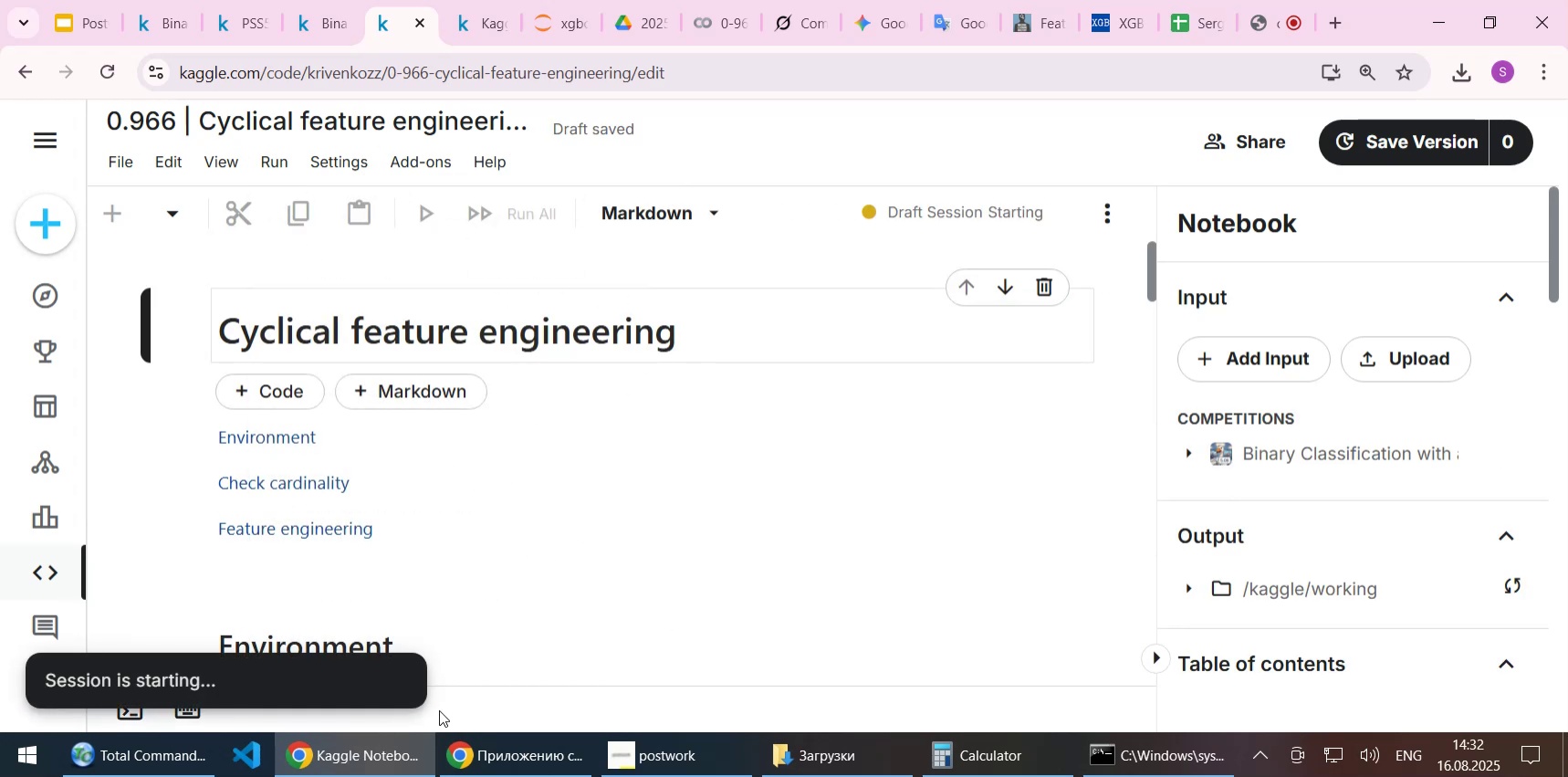 
left_click([386, 688])
 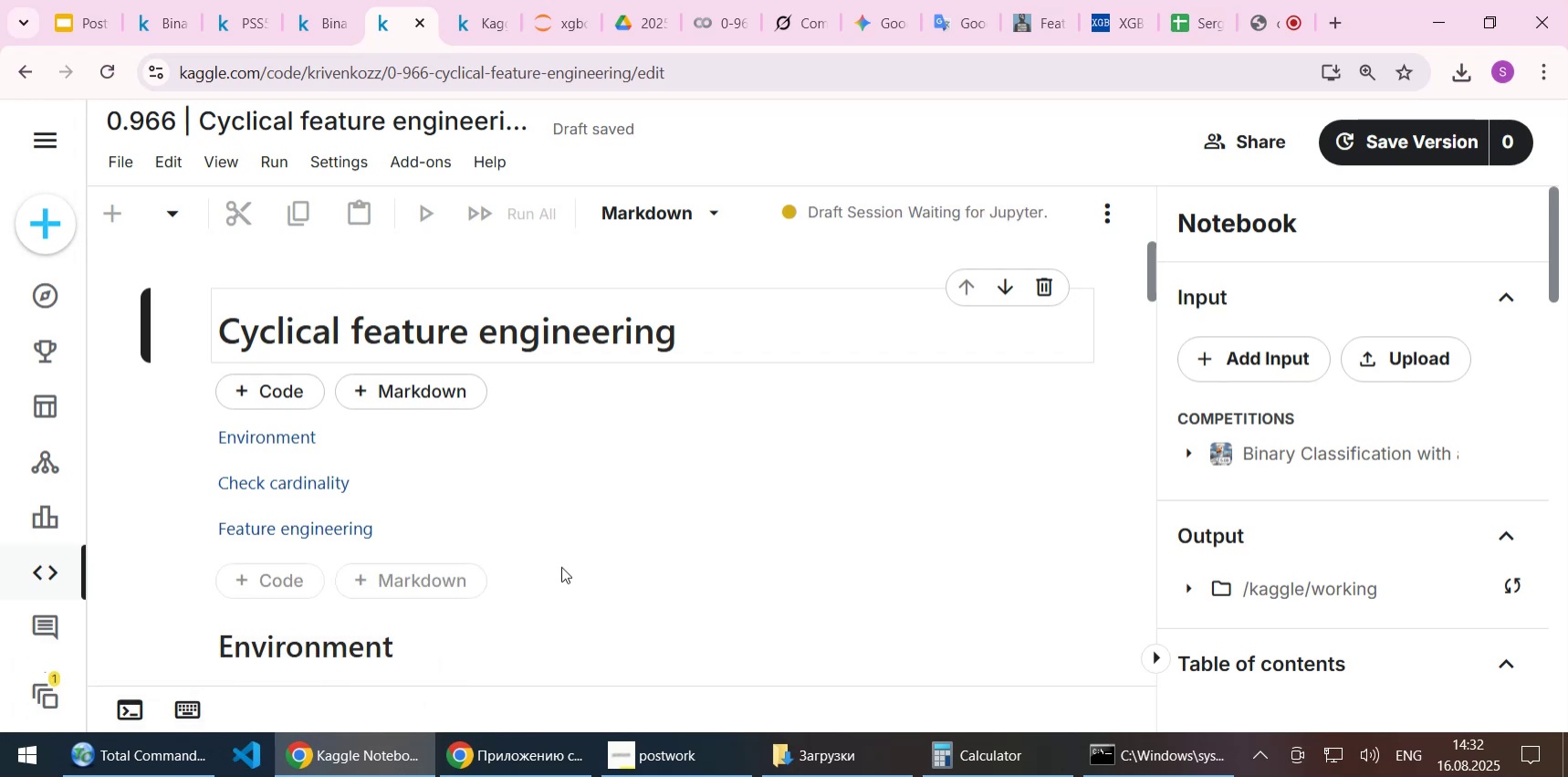 
wait(6.09)
 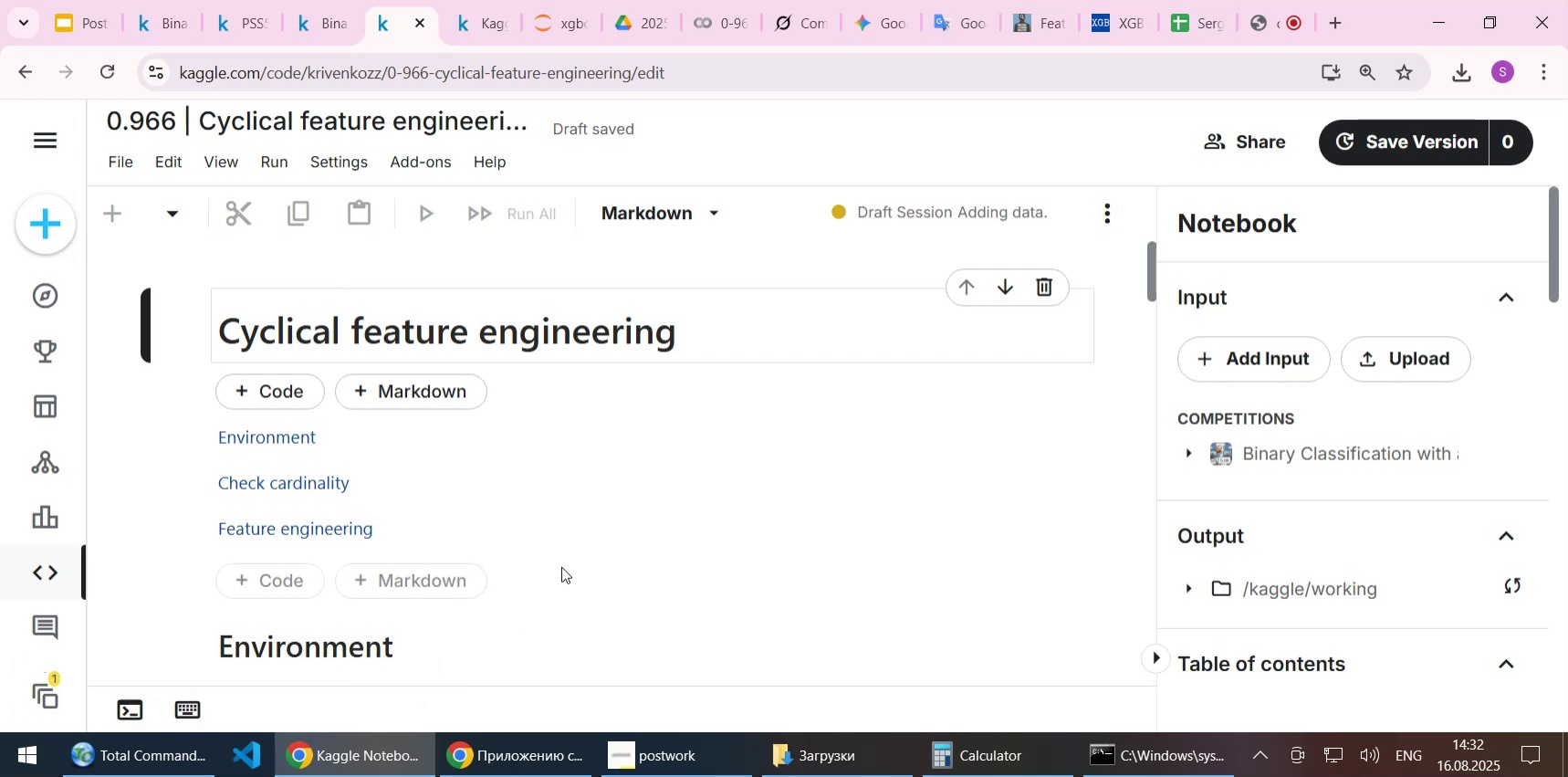 
left_click([1257, 33])
 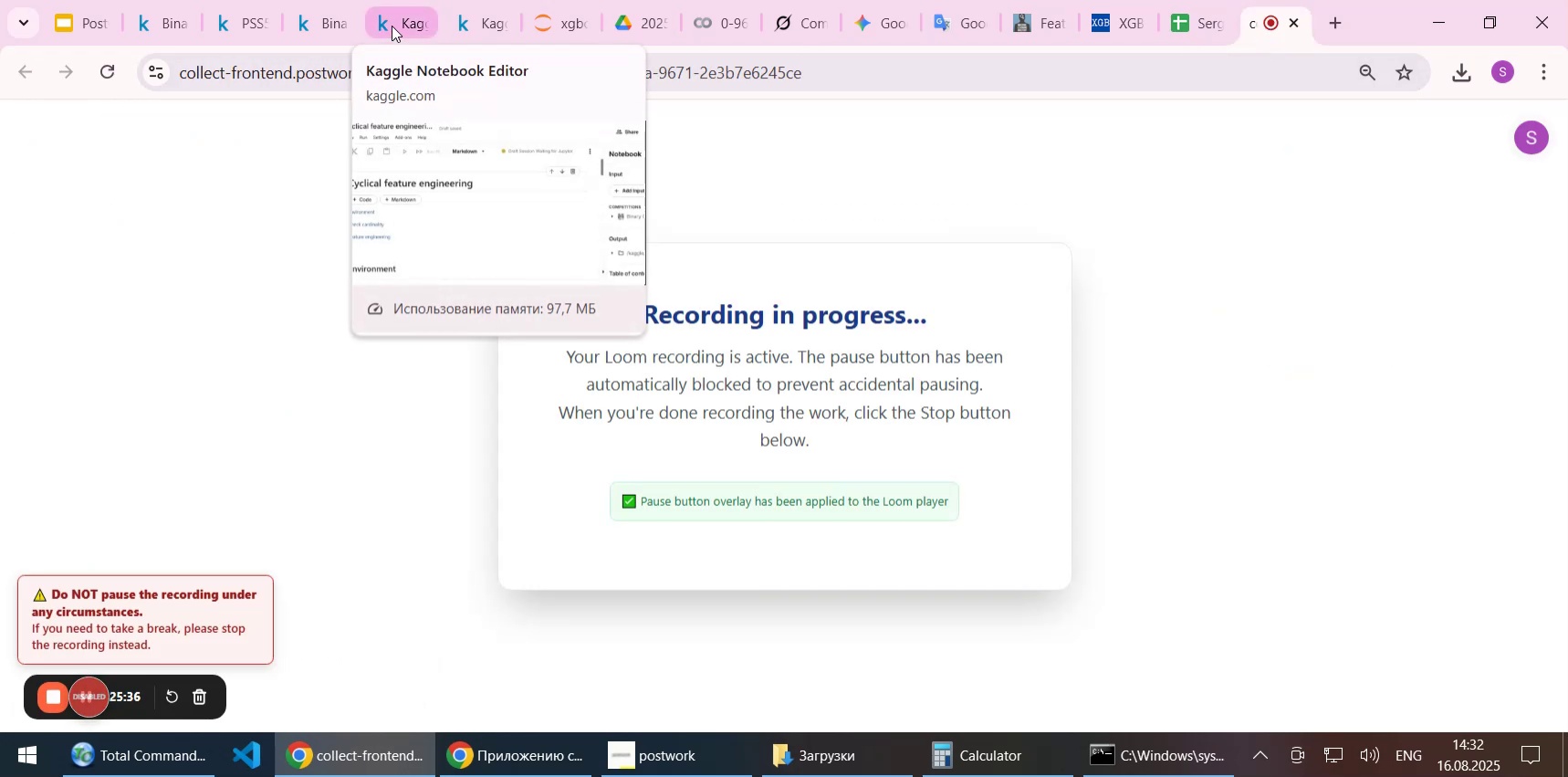 
left_click([392, 26])
 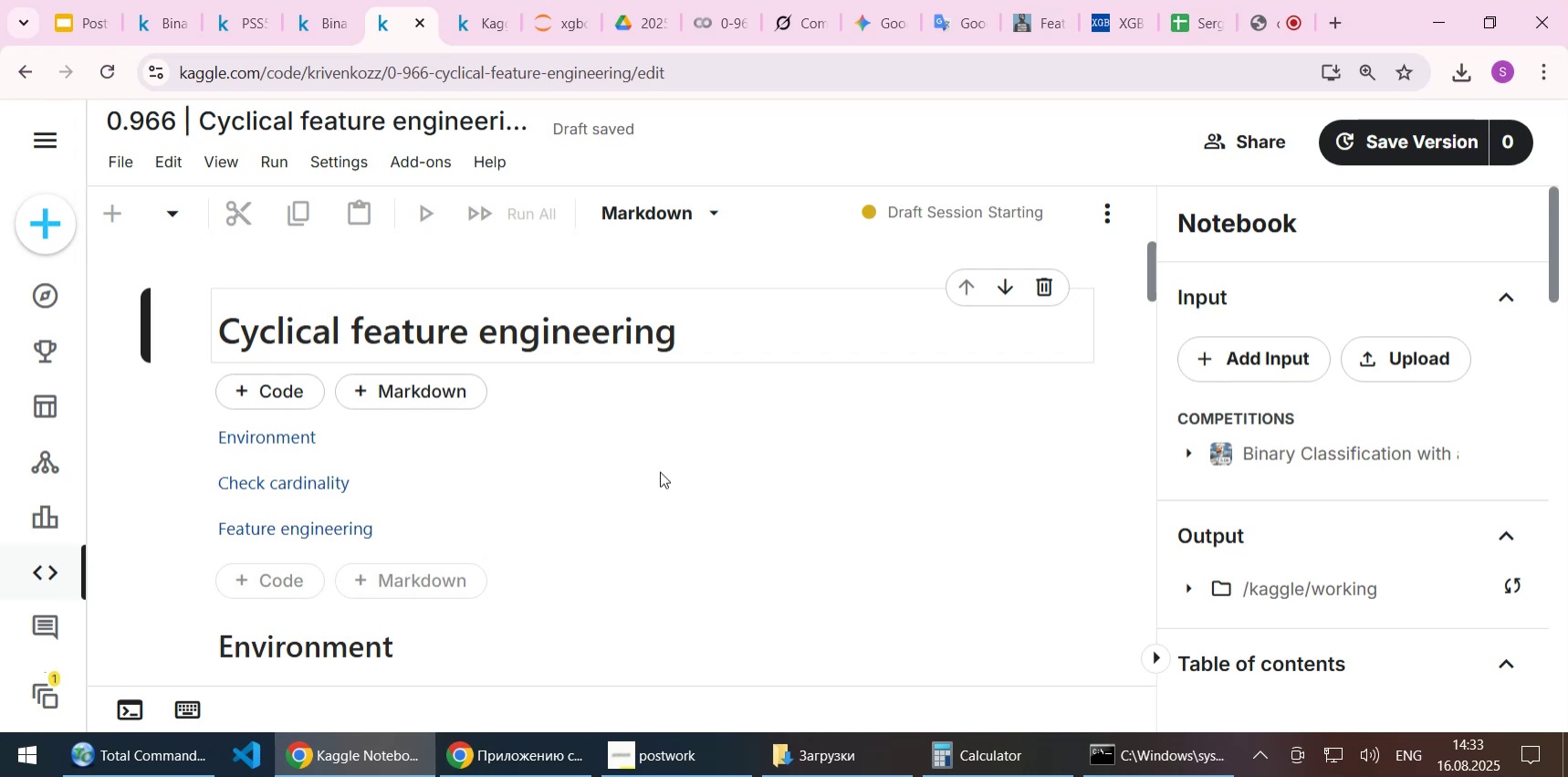 
wait(22.14)
 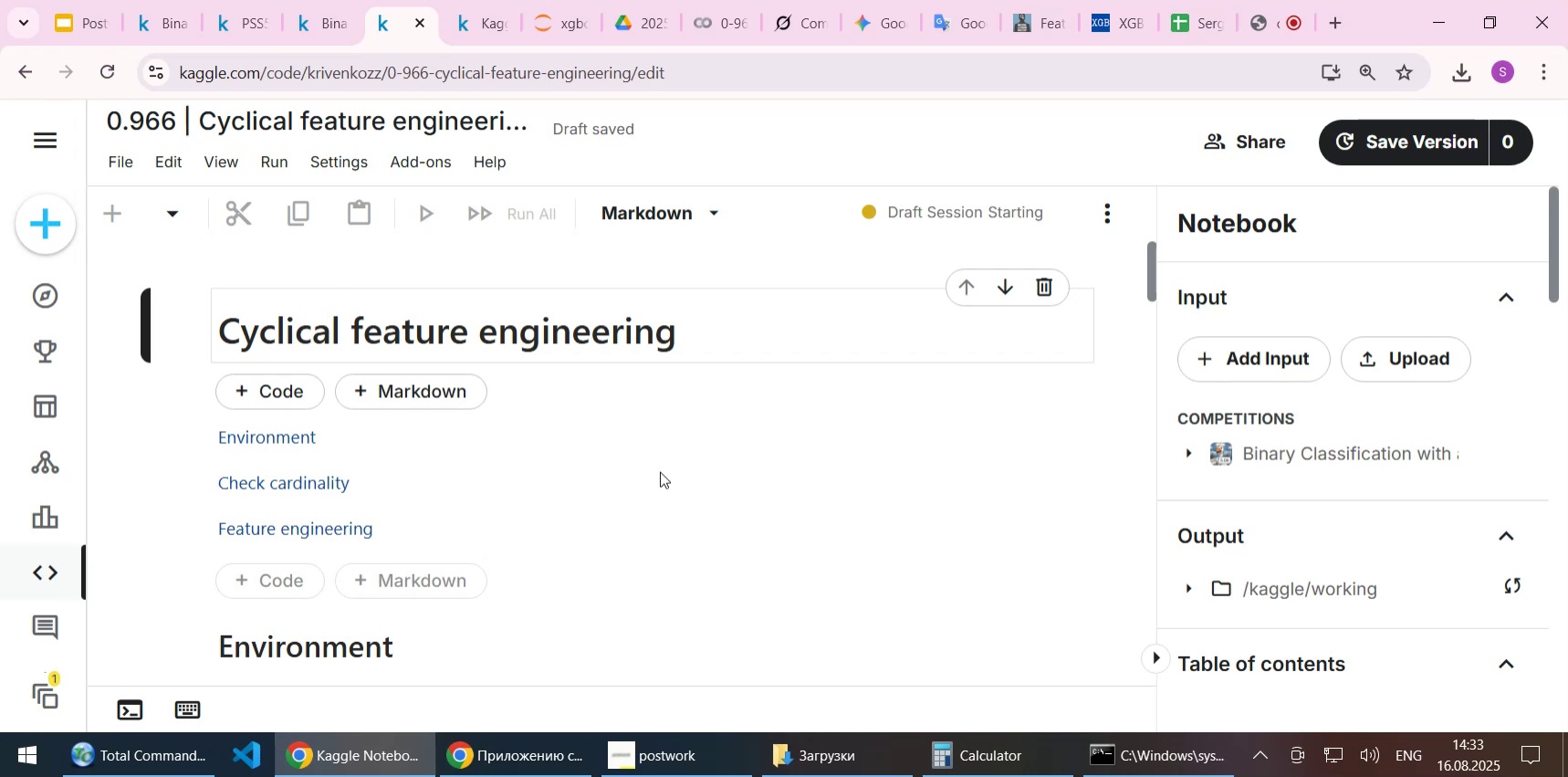 
left_click([436, 683])
 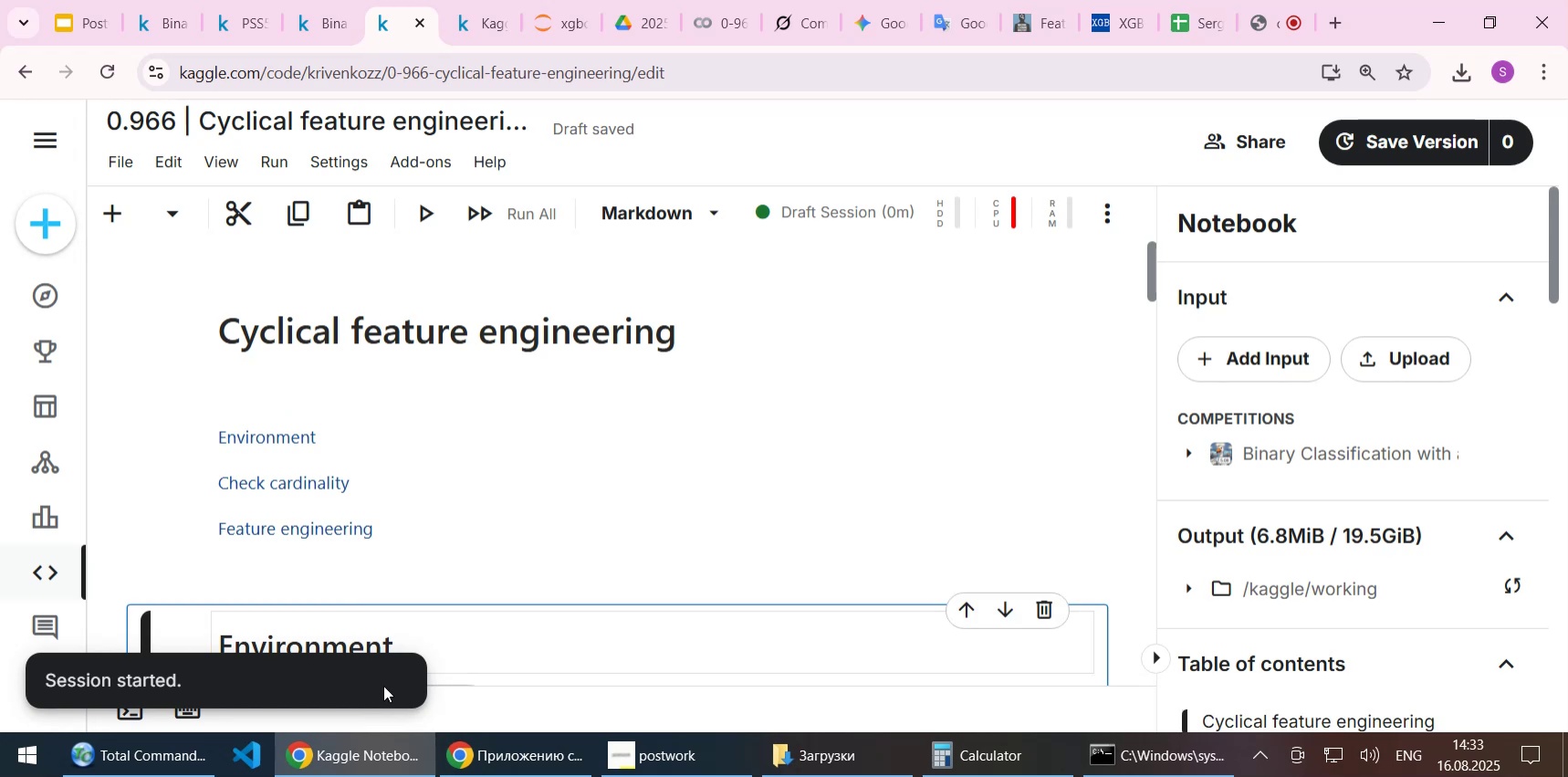 
left_click([383, 685])
 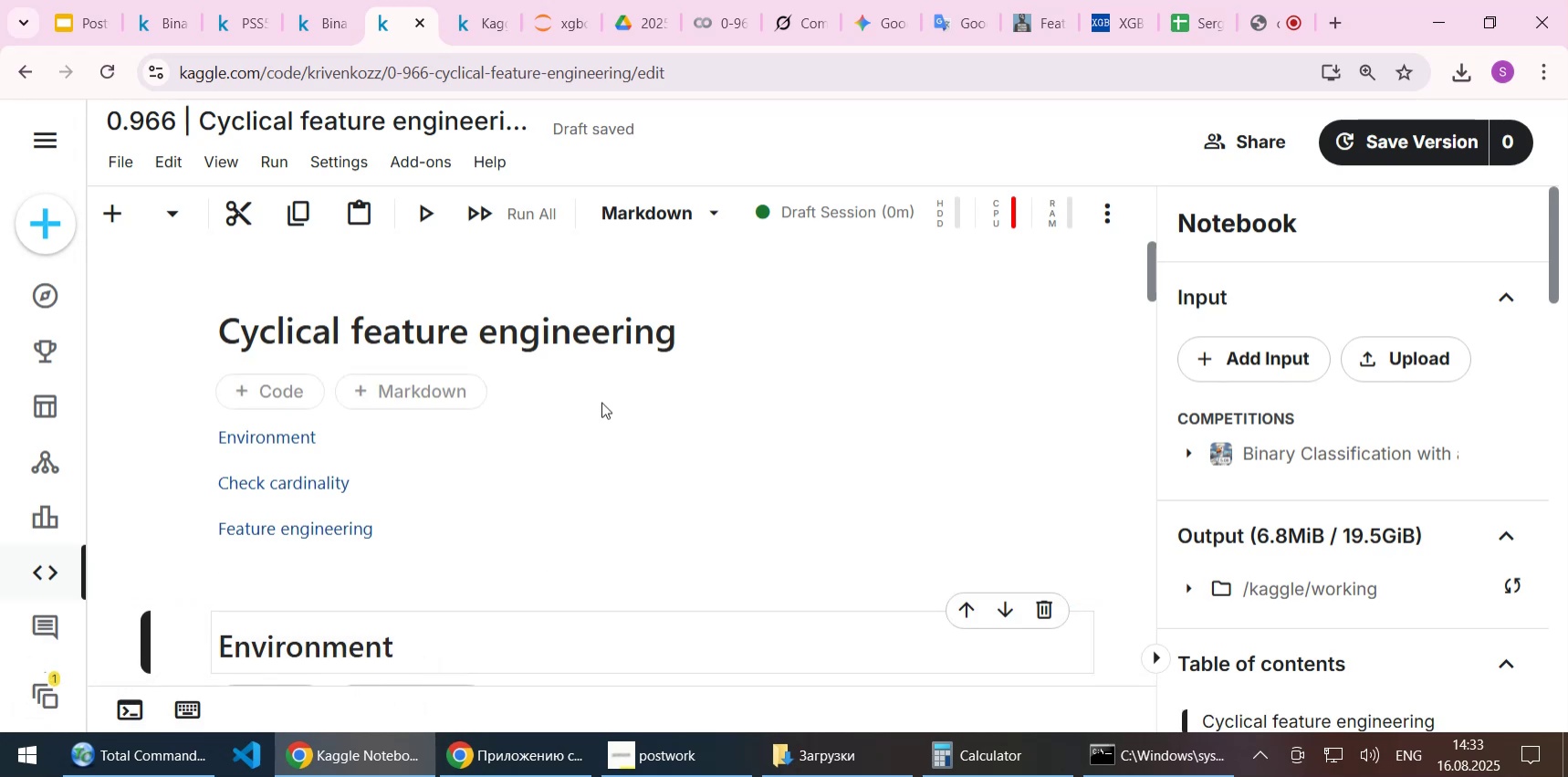 
scroll: coordinate [601, 402], scroll_direction: up, amount: 3.0
 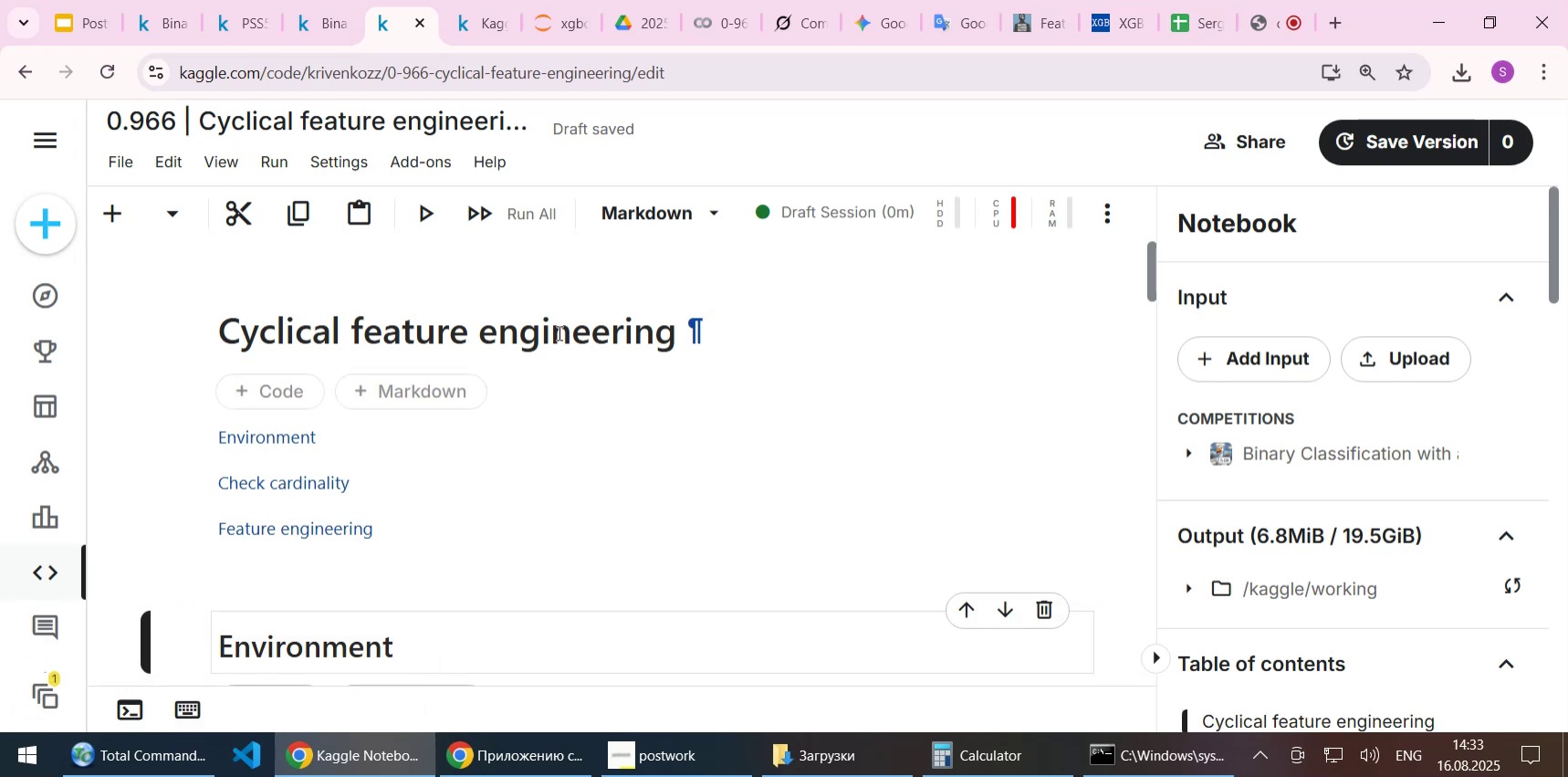 
left_click([558, 332])
 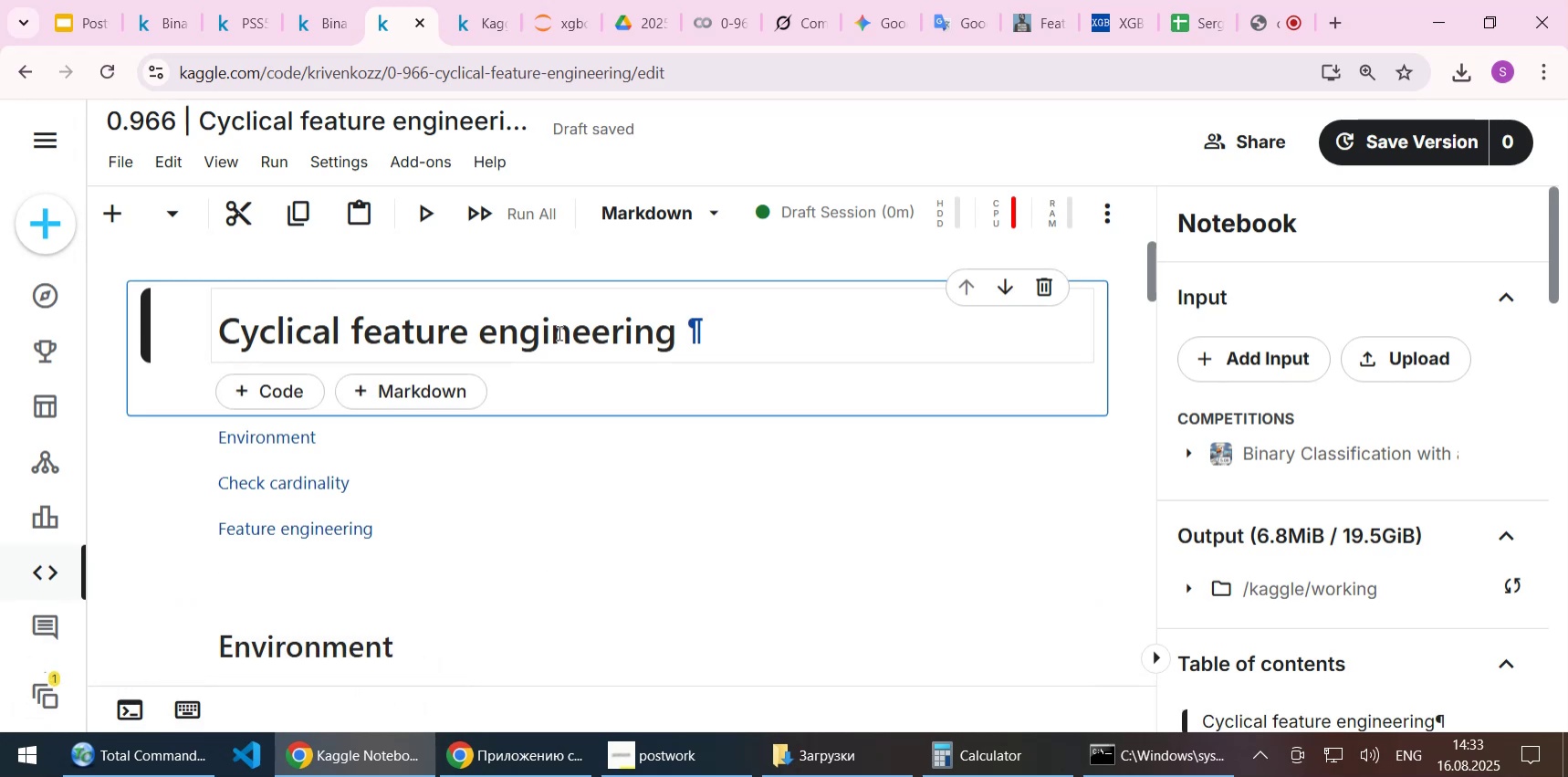 
key(Shift+Enter)
 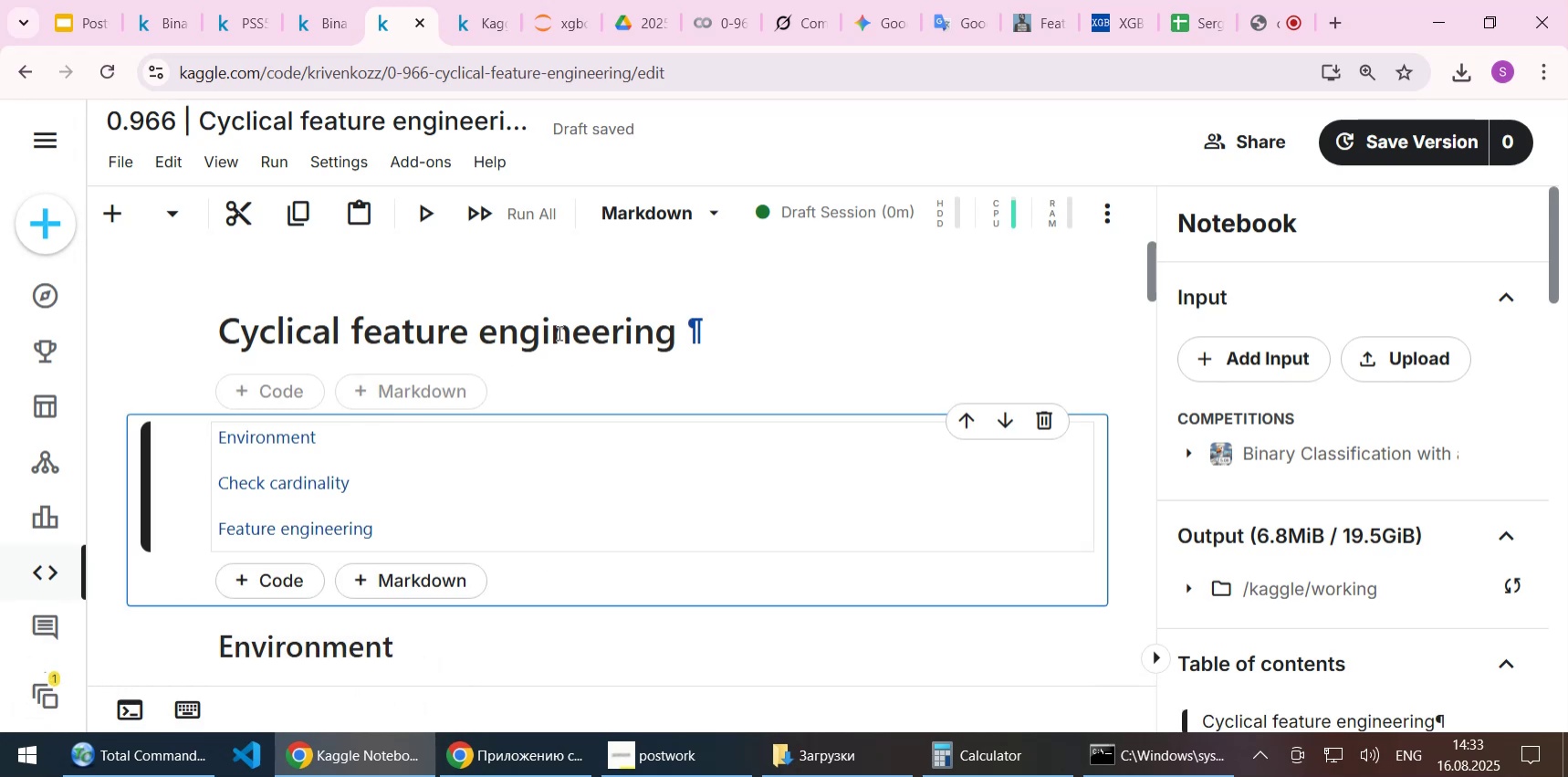 
key(Shift+Enter)
 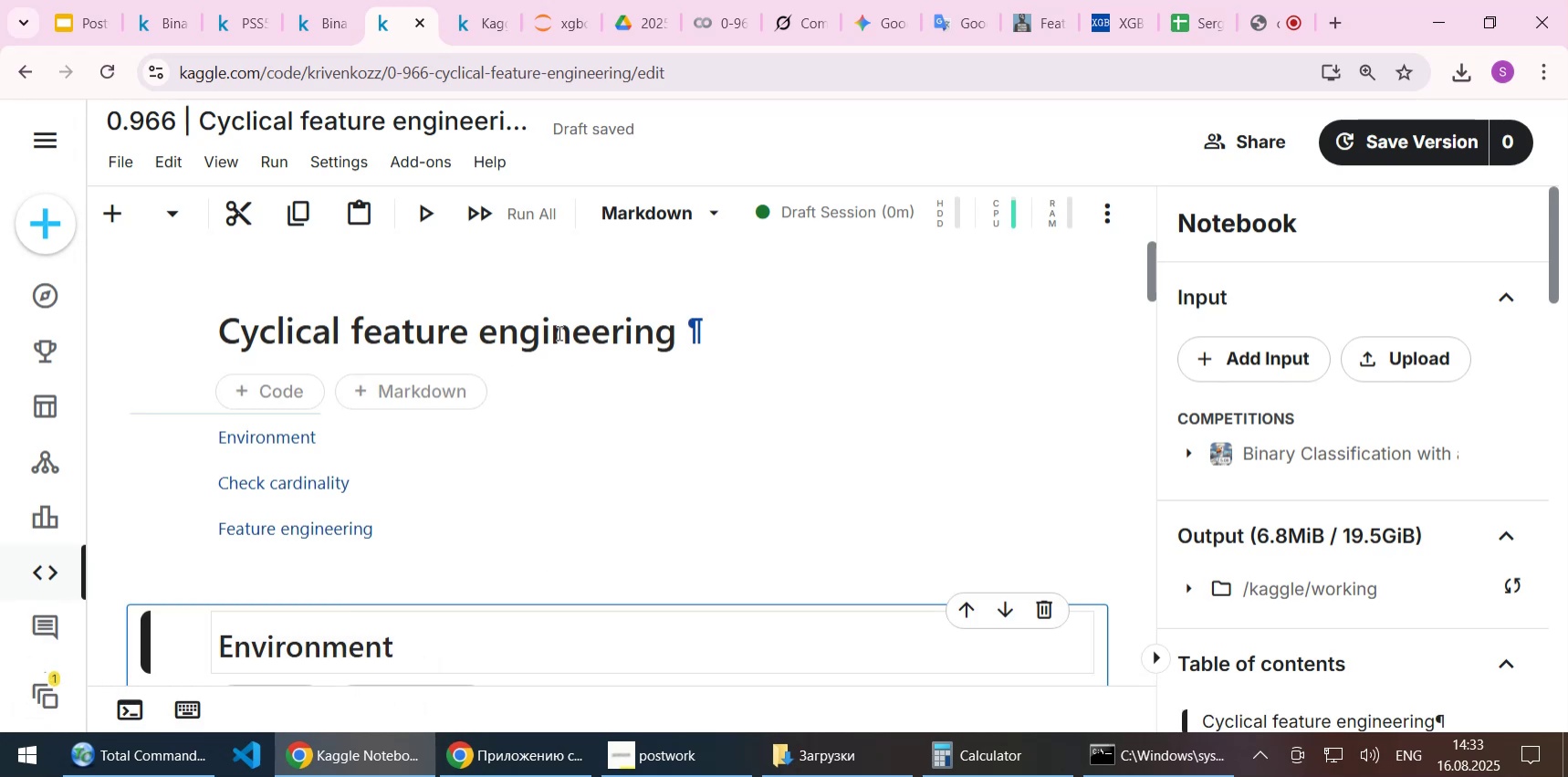 
key(Shift+Enter)
 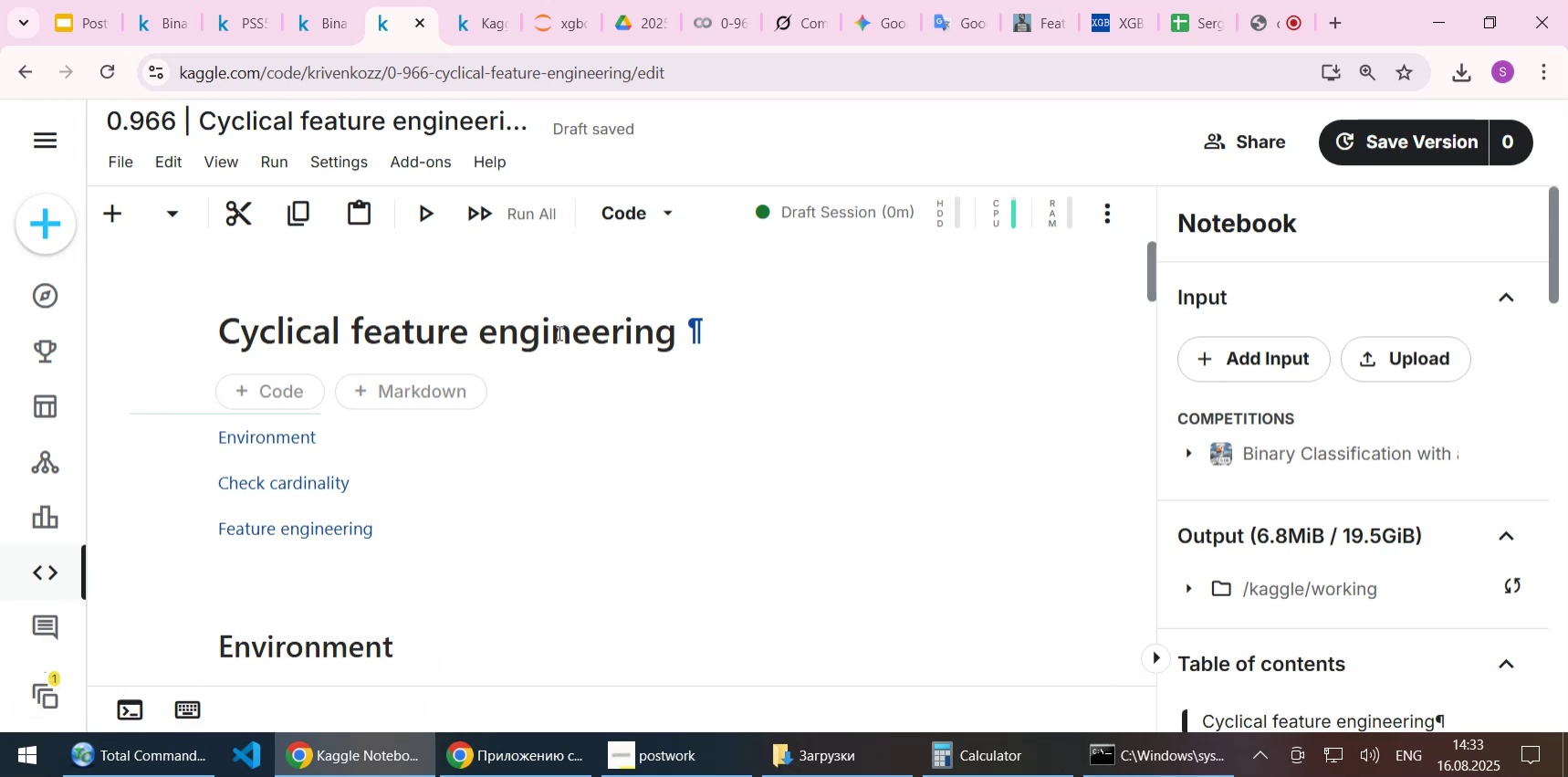 
key(Shift+Enter)
 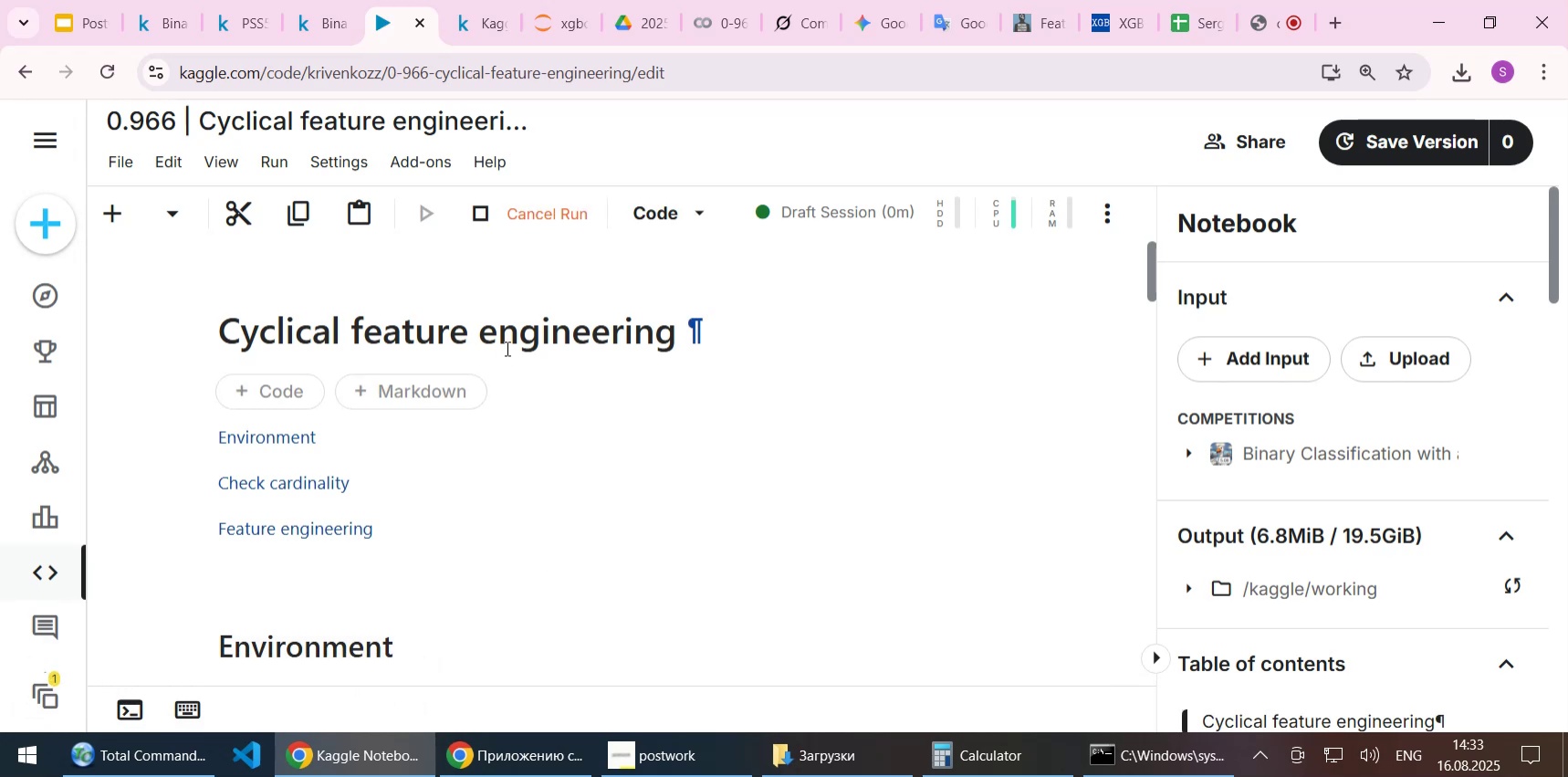 
scroll: coordinate [530, 364], scroll_direction: down, amount: 7.0
 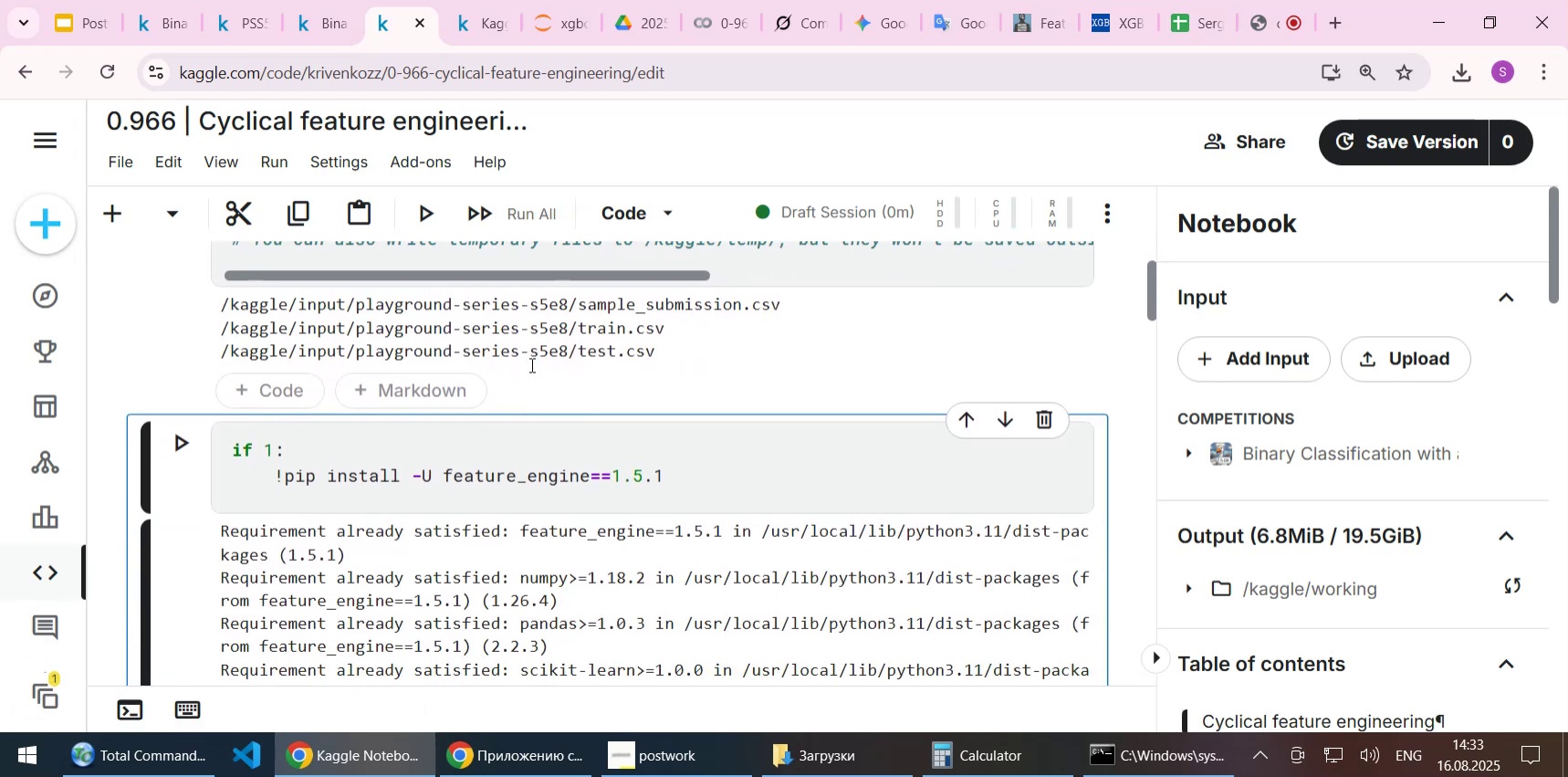 
key(Shift+Enter)
 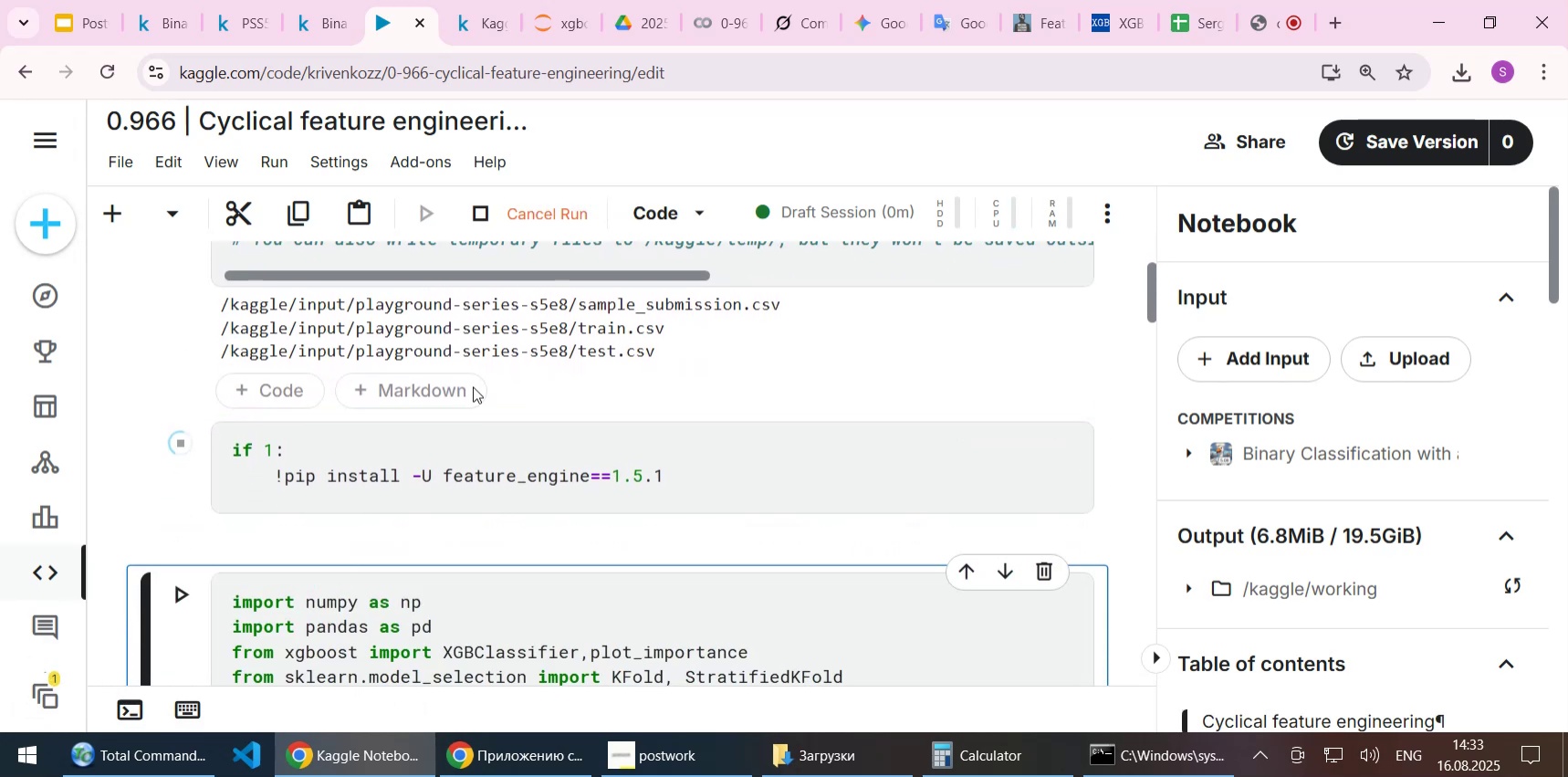 
scroll: coordinate [569, 402], scroll_direction: down, amount: 3.0
 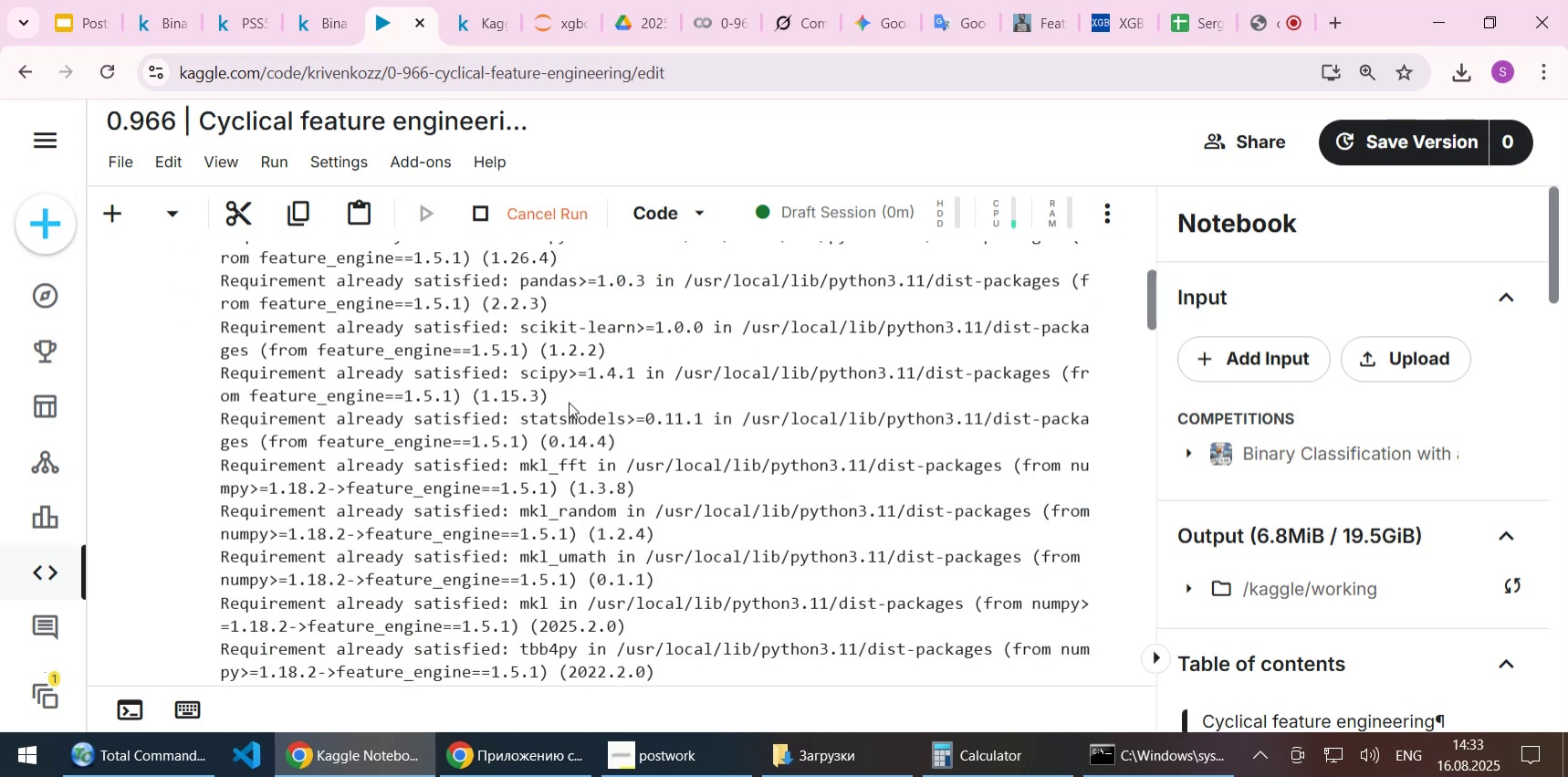 
scroll: coordinate [569, 402], scroll_direction: up, amount: 1.0
 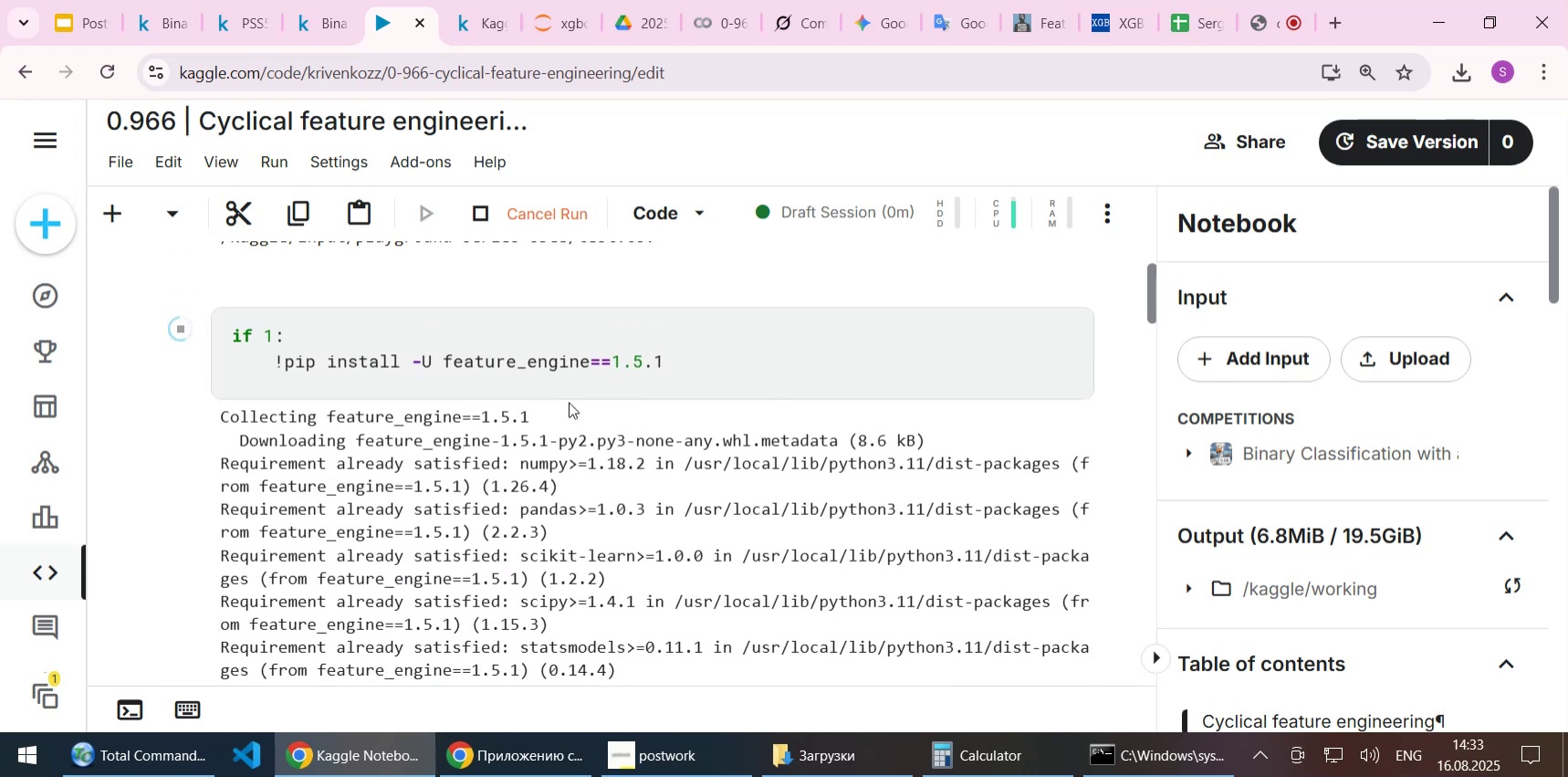 
scroll: coordinate [569, 402], scroll_direction: down, amount: 7.0
 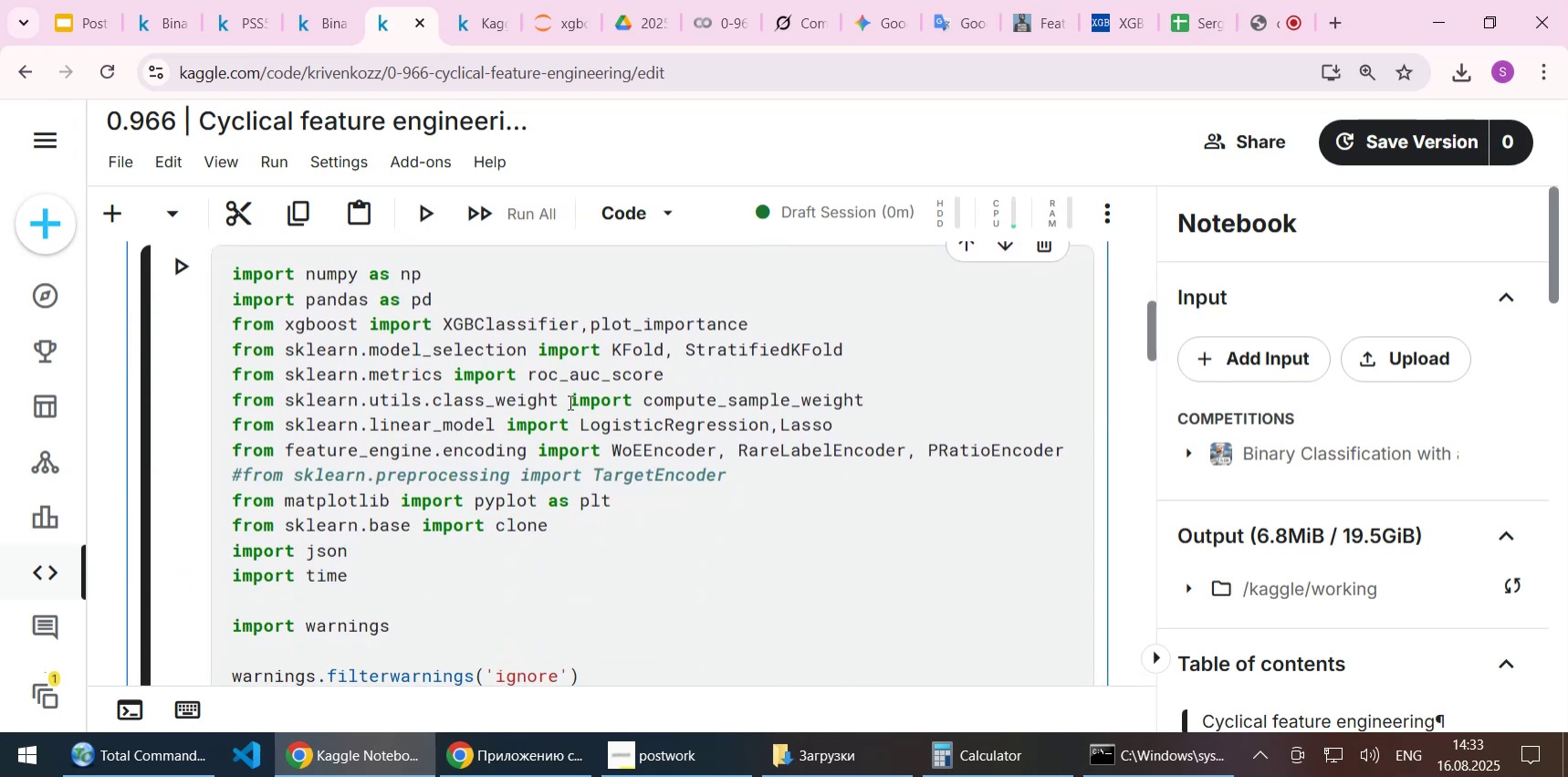 
key(Shift+Enter)
 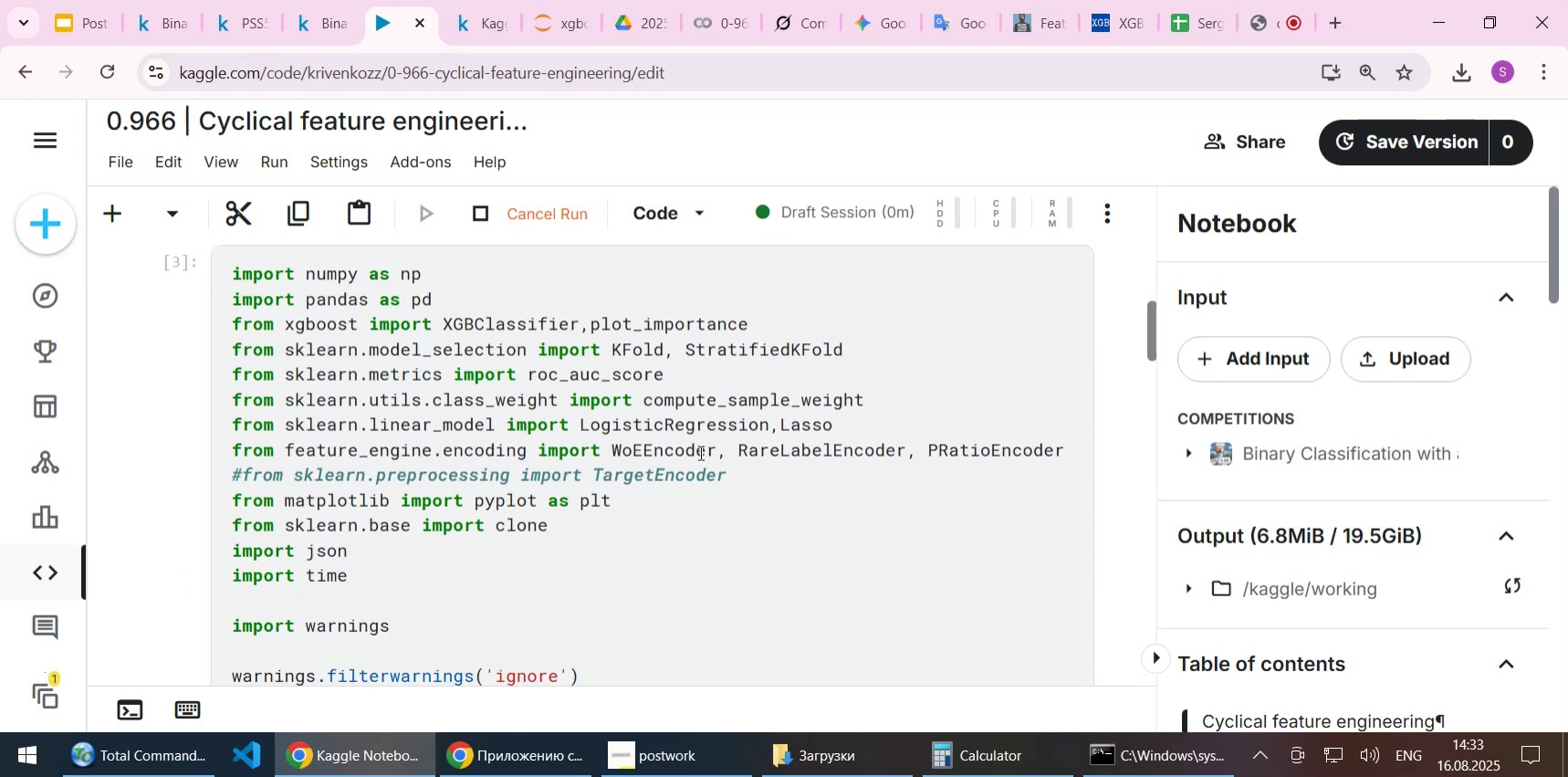 
scroll: coordinate [699, 452], scroll_direction: down, amount: 5.0
 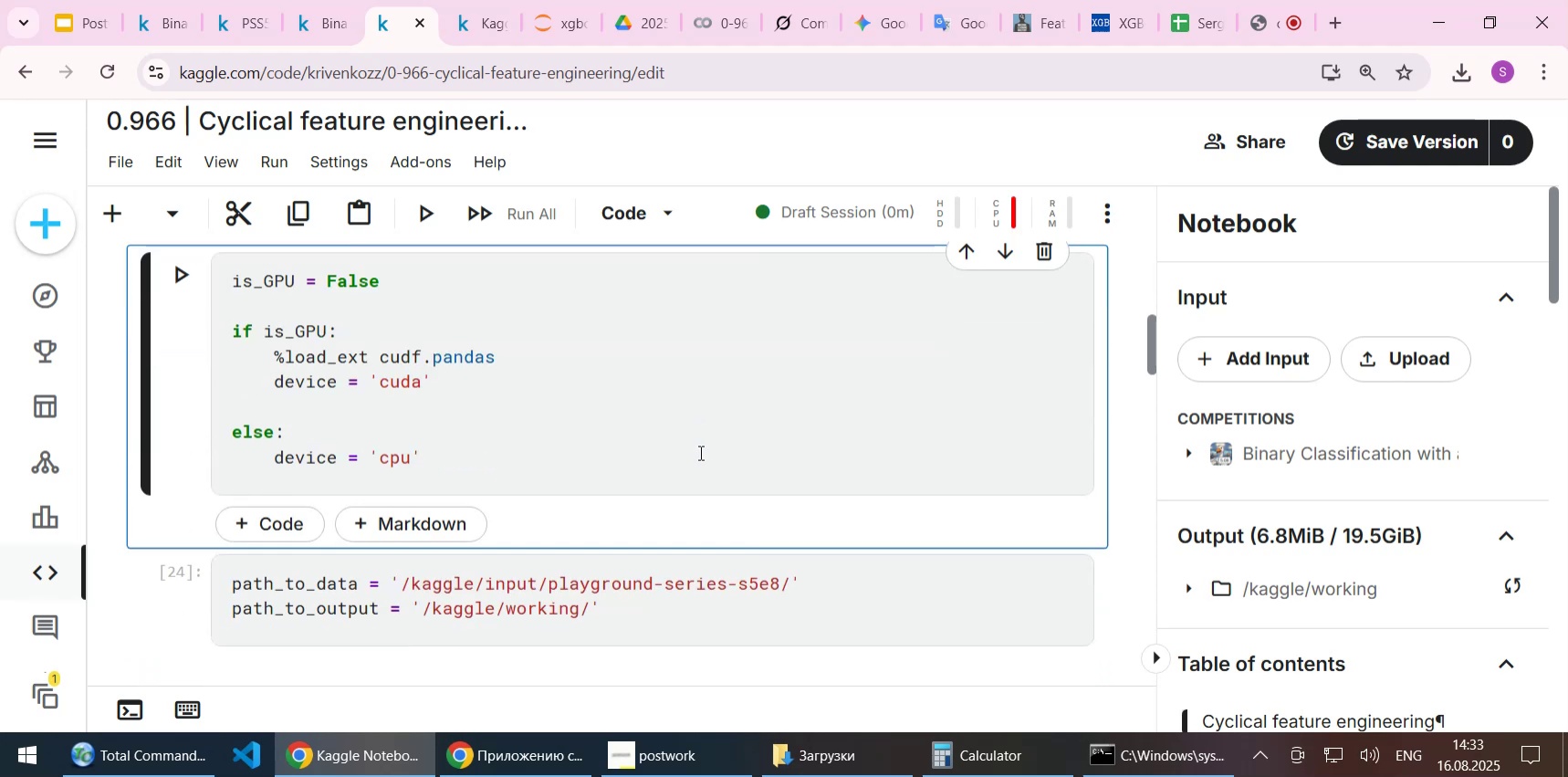 
key(Shift+Enter)
 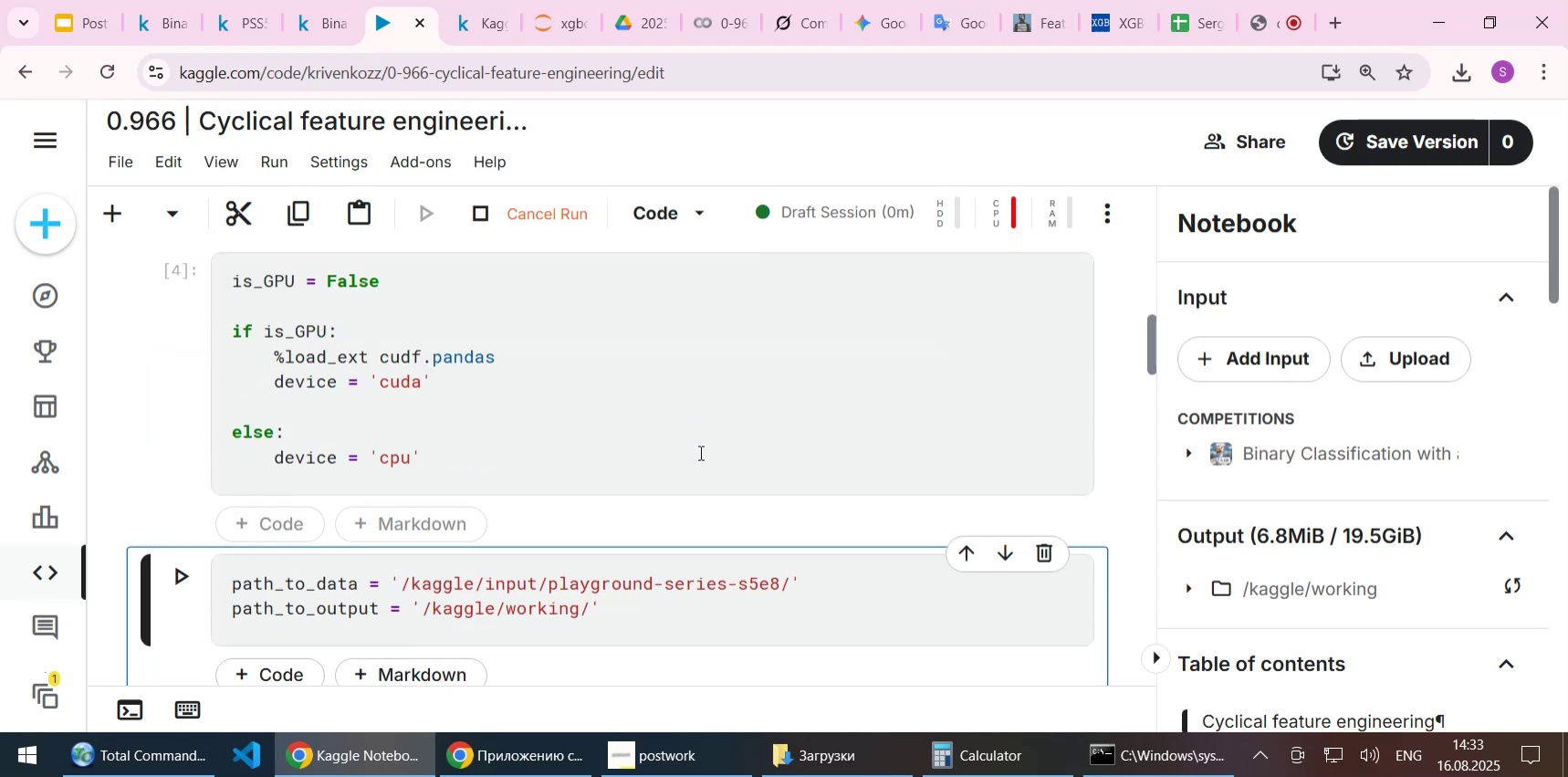 
scroll: coordinate [699, 452], scroll_direction: down, amount: 2.0
 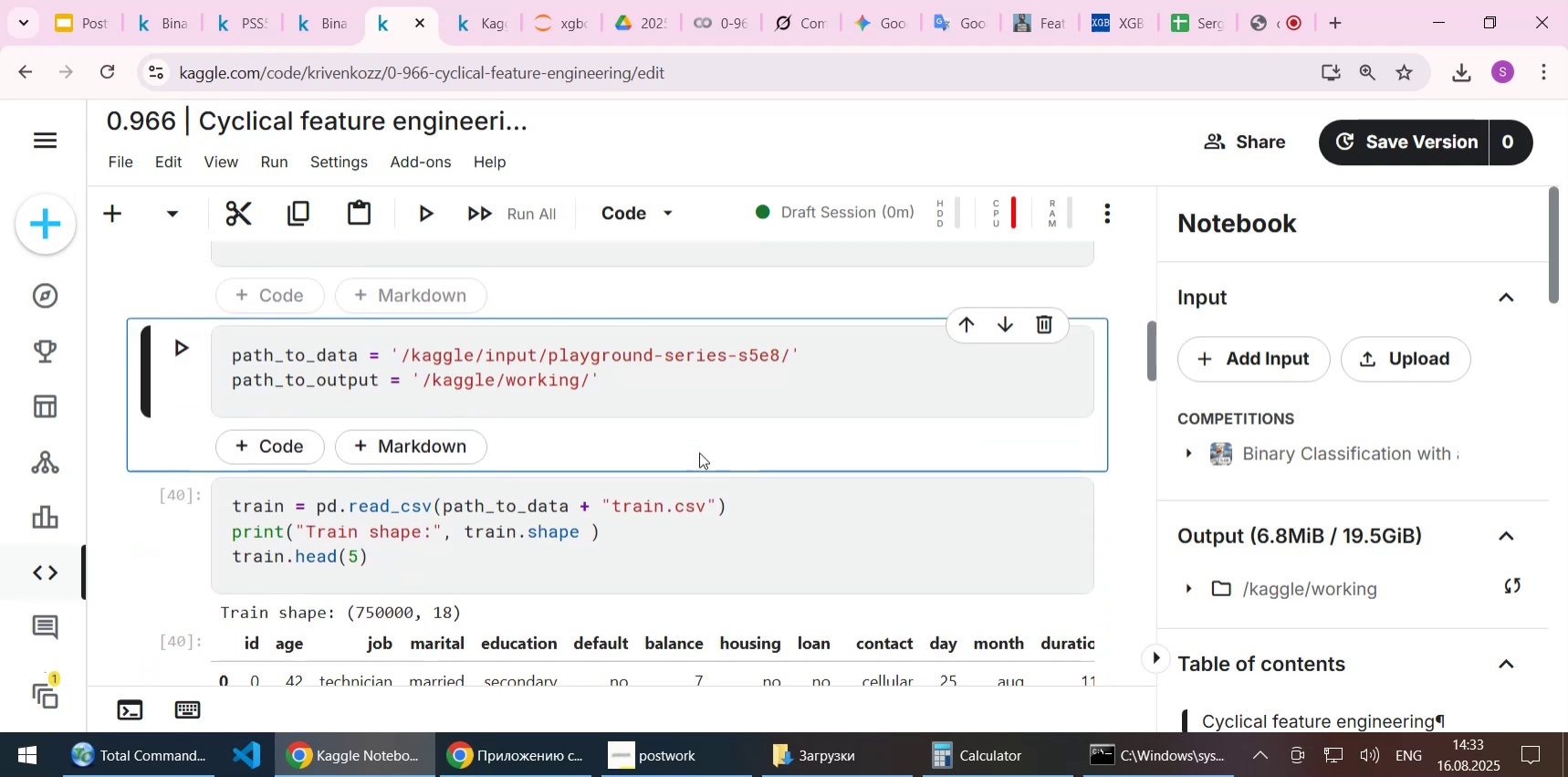 
key(Shift+Enter)
 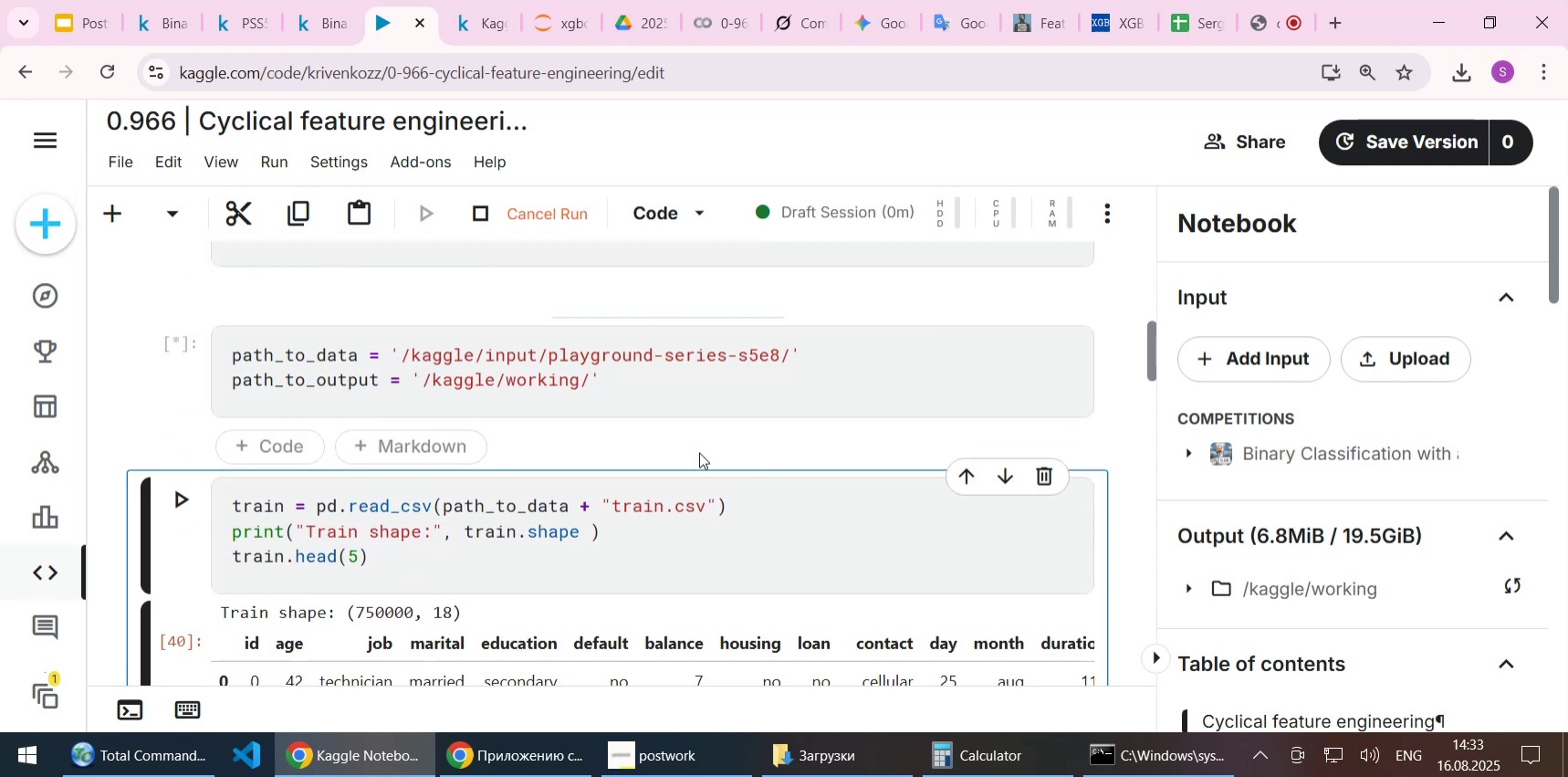 
key(Shift+ShiftLeft)
 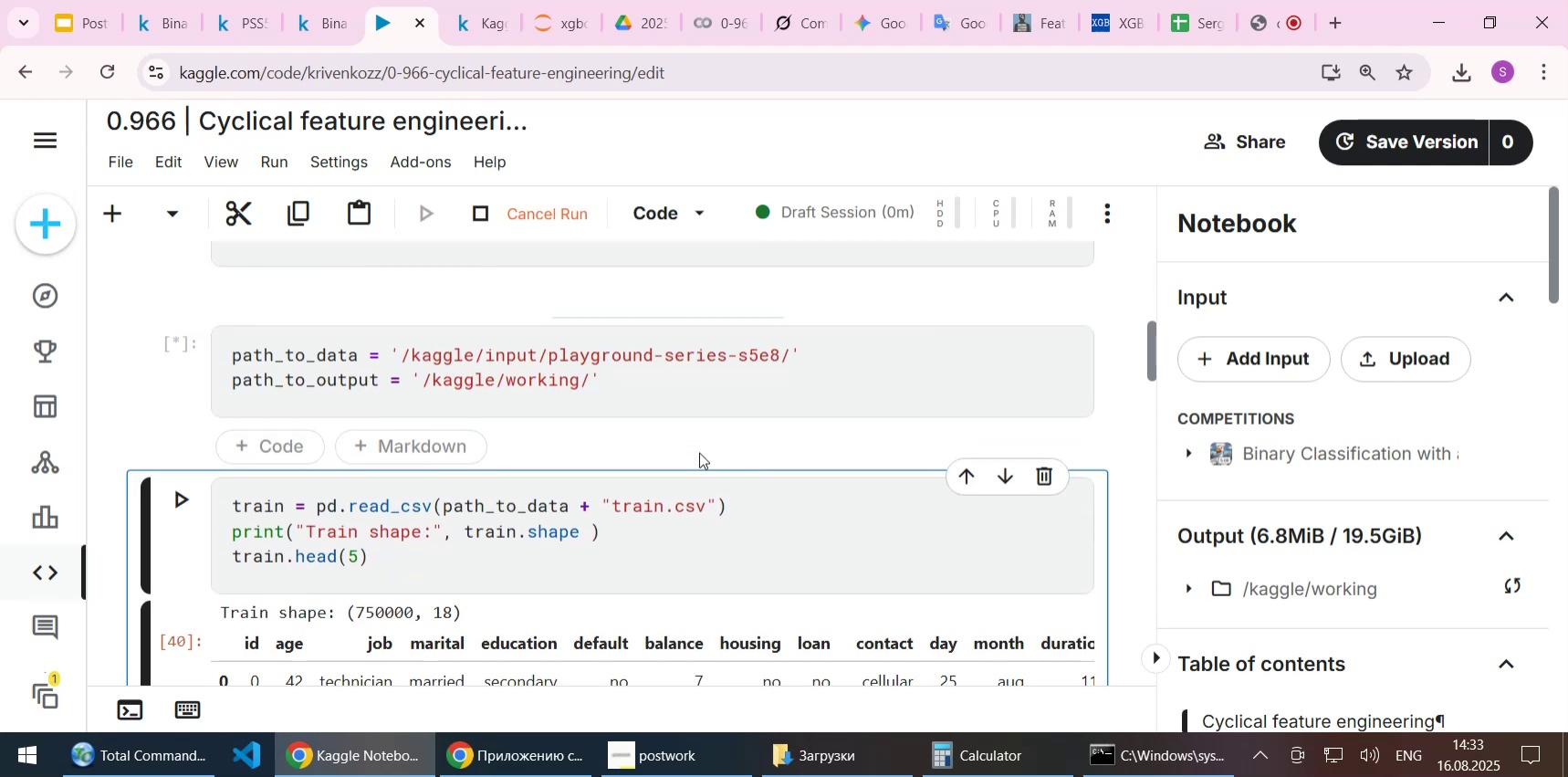 
key(Shift+Enter)
 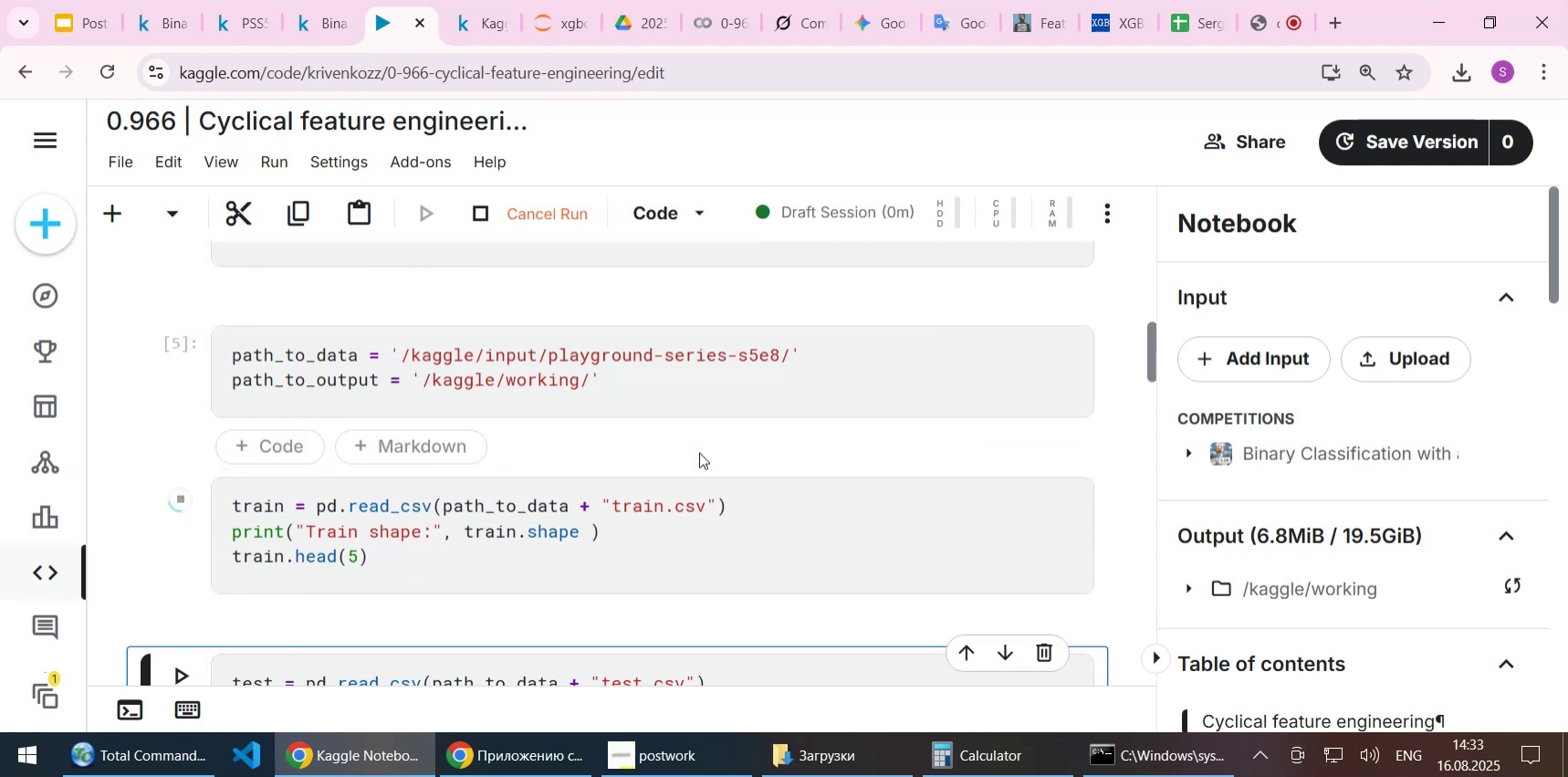 
scroll: coordinate [701, 452], scroll_direction: down, amount: 3.0
 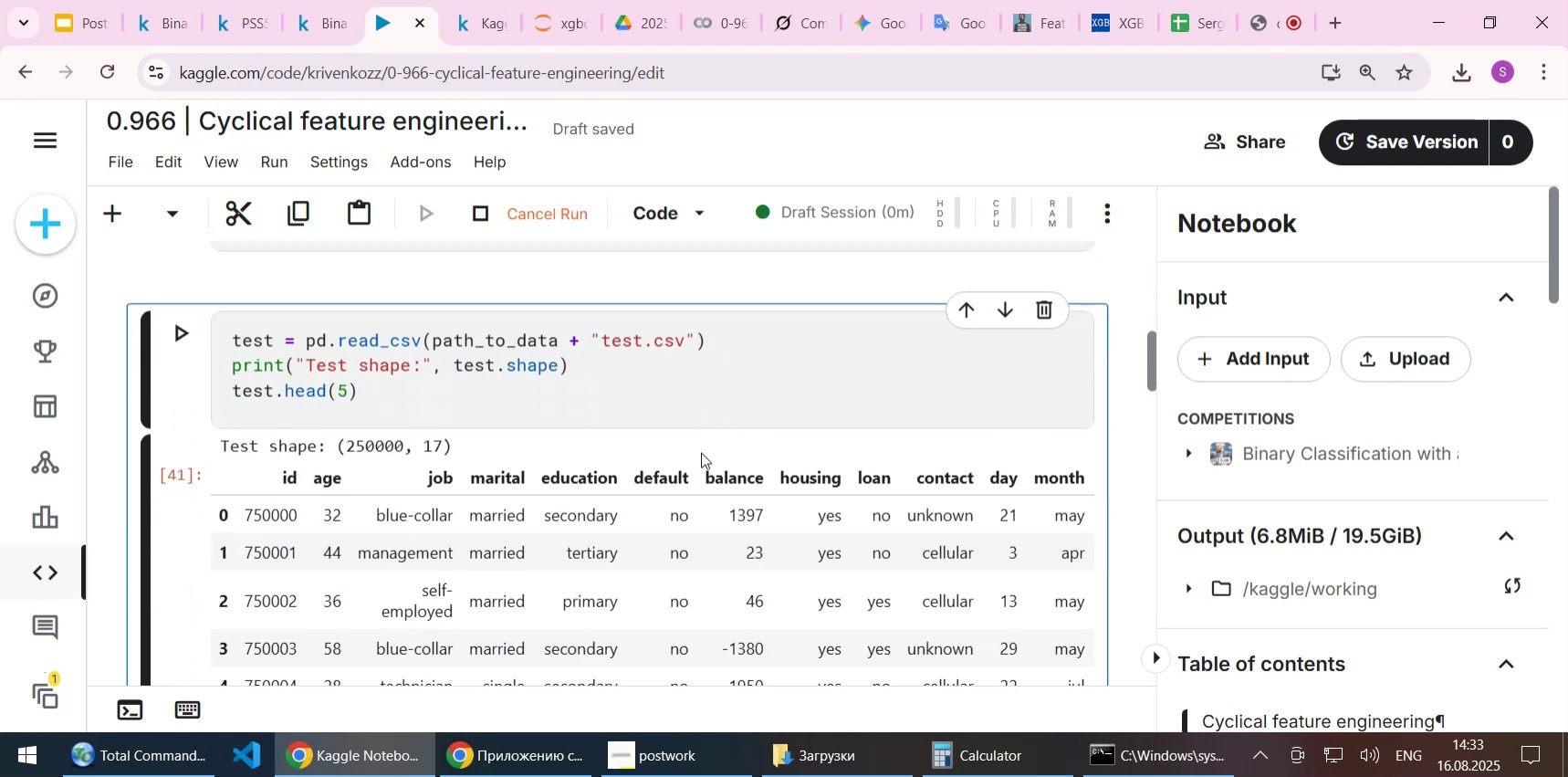 
key(Shift+Enter)
 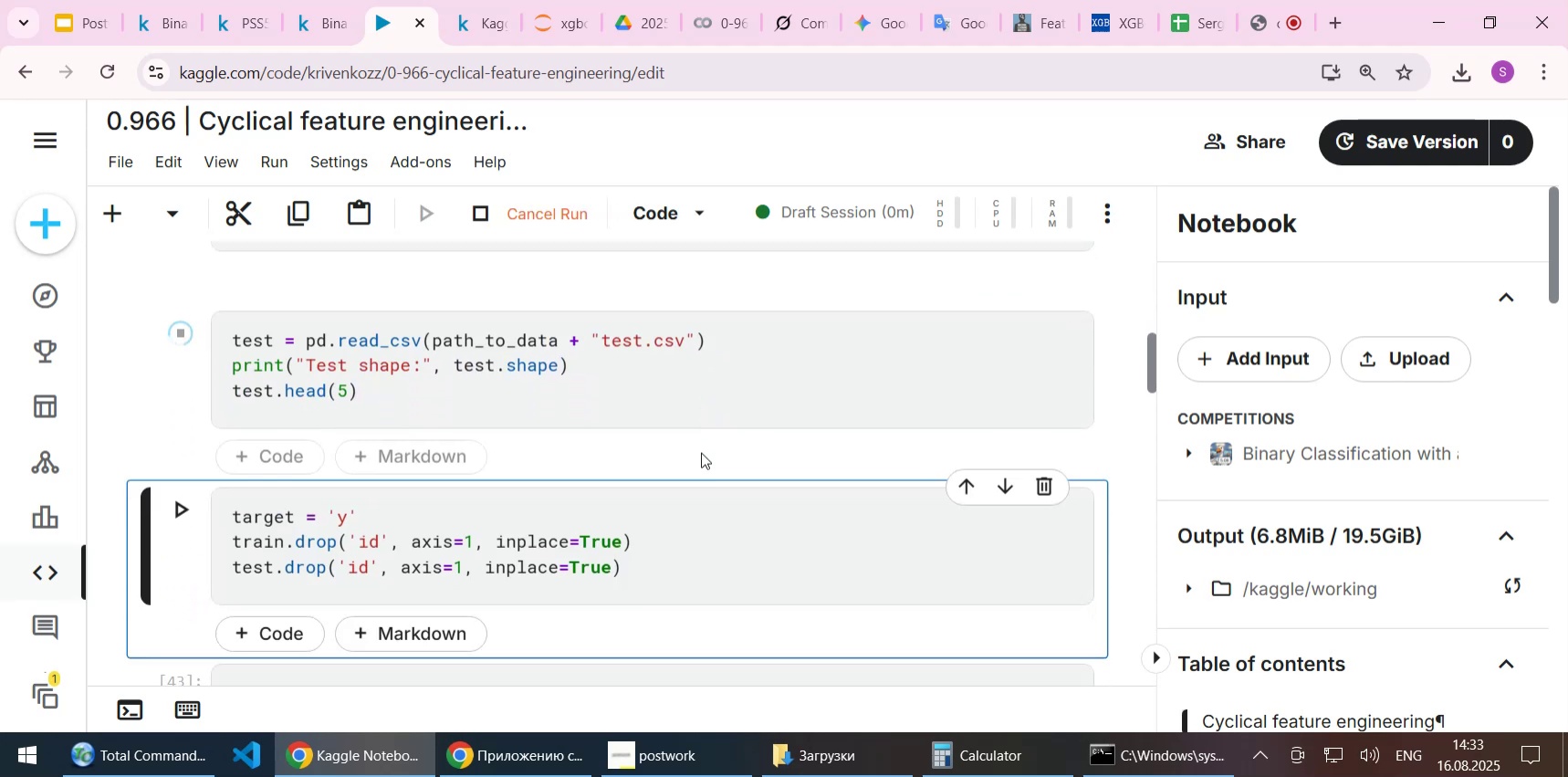 
scroll: coordinate [701, 452], scroll_direction: down, amount: 2.0
 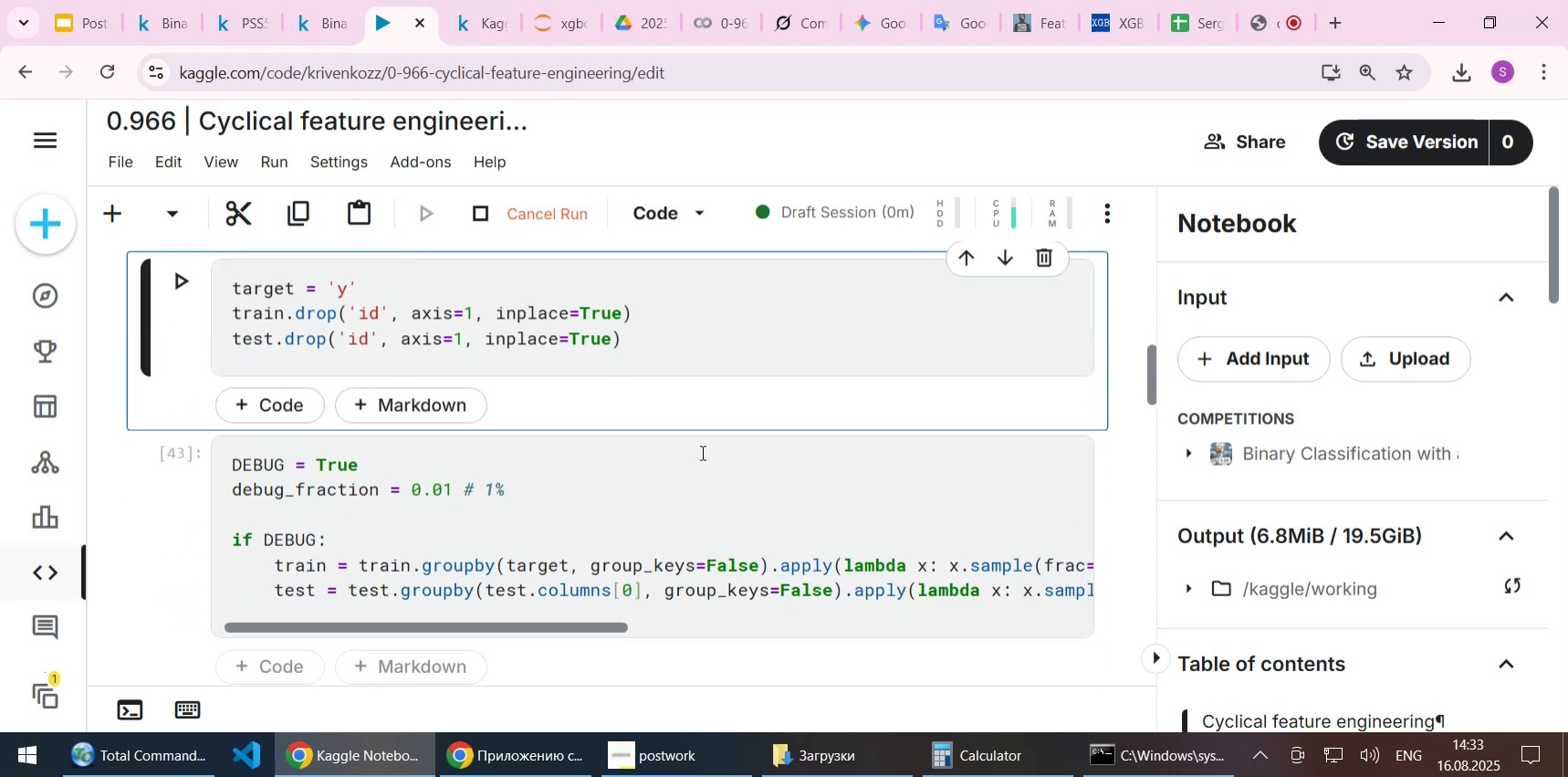 
key(Shift+Enter)
 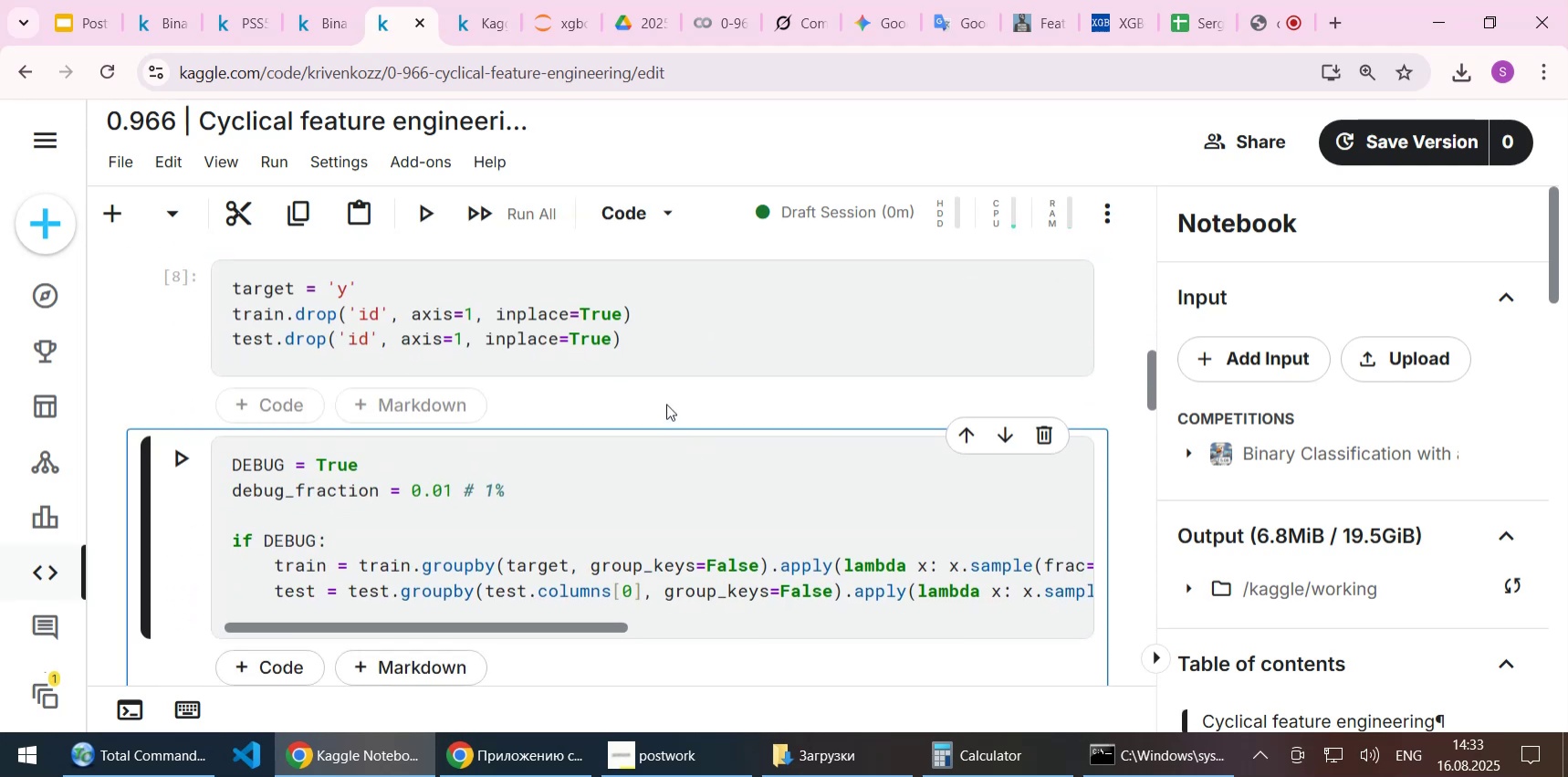 
scroll: coordinate [666, 404], scroll_direction: down, amount: 2.0
 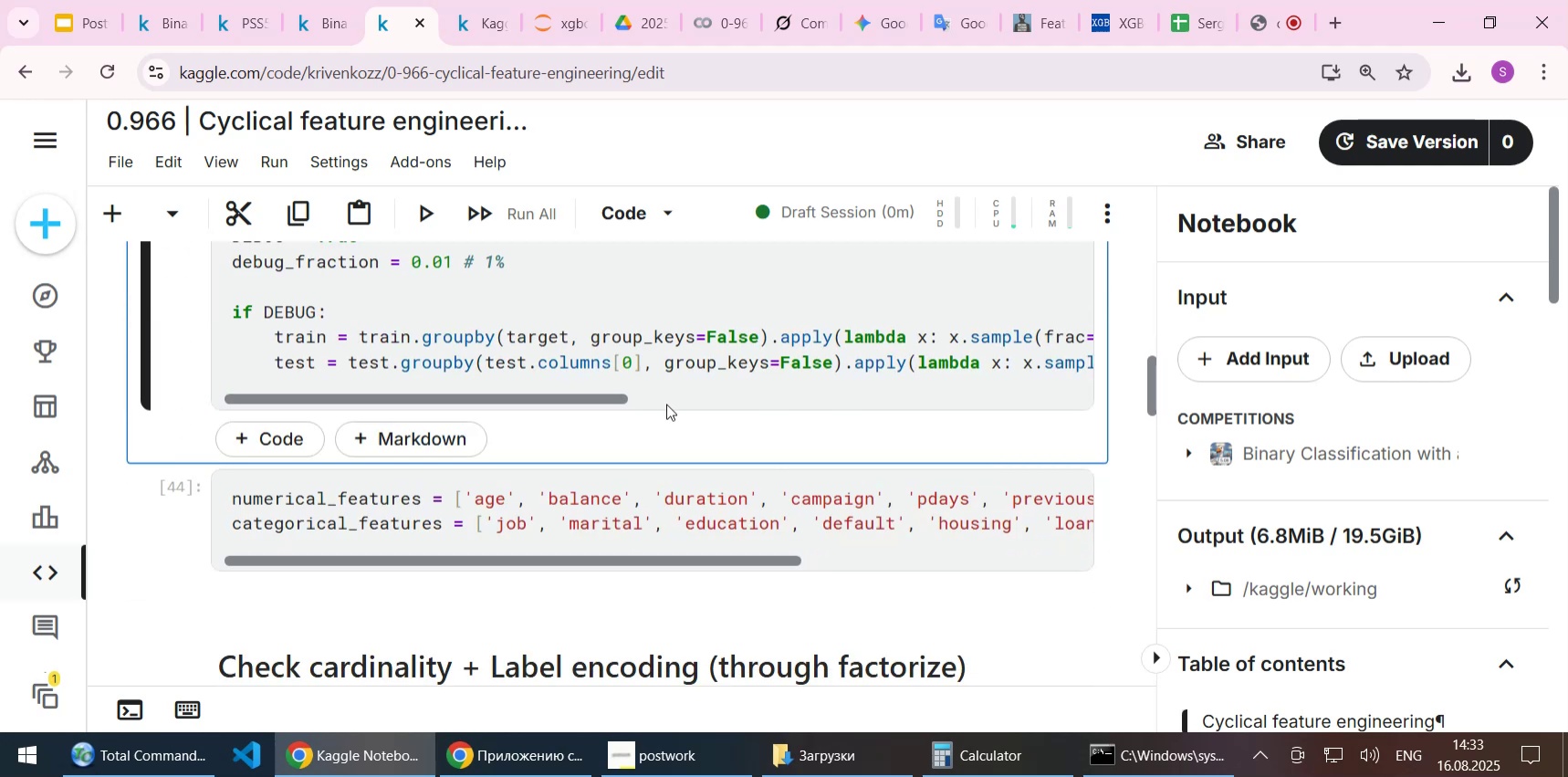 
key(Shift+Enter)
 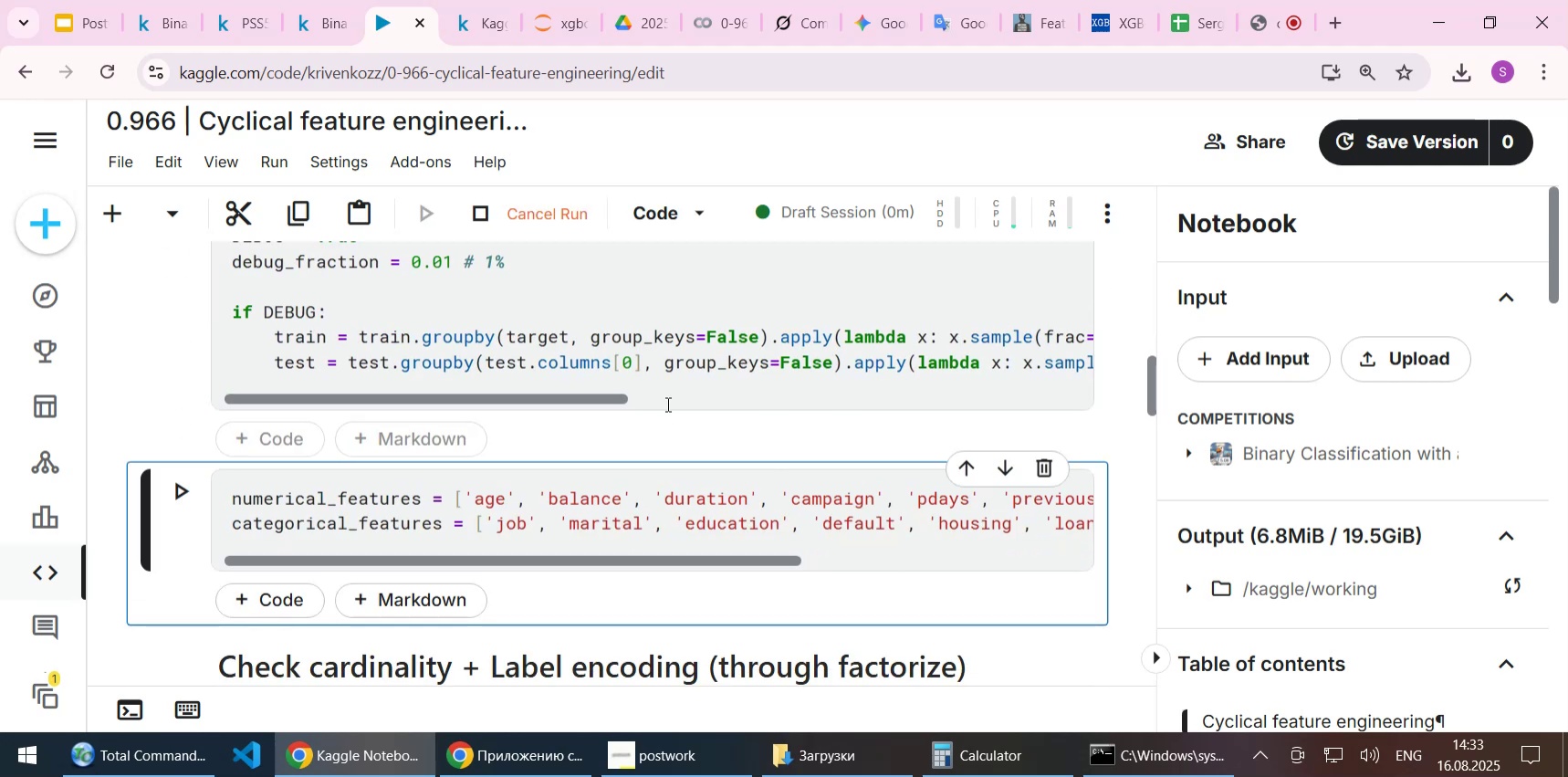 
key(Shift+Enter)
 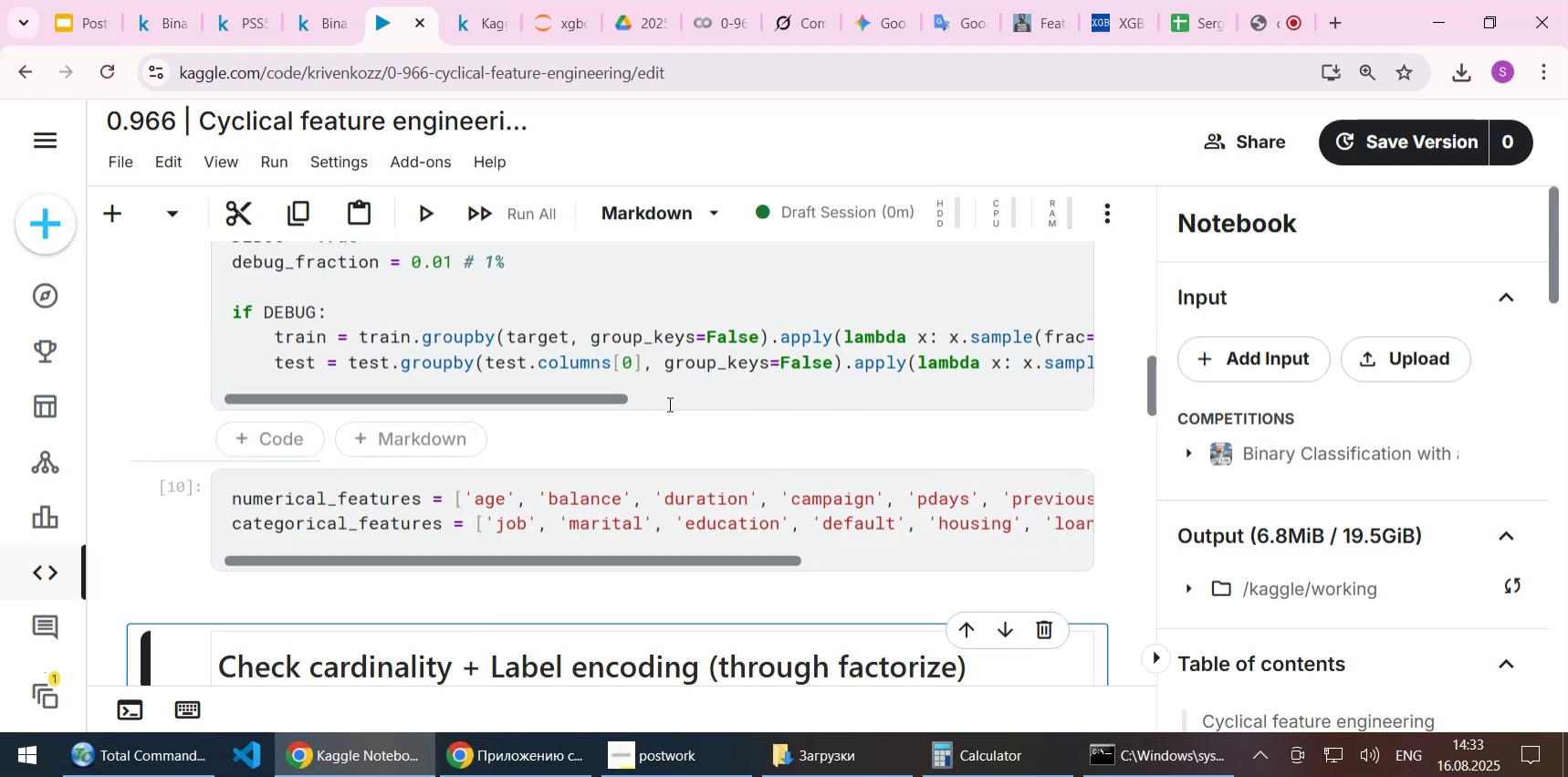 
scroll: coordinate [668, 404], scroll_direction: down, amount: 3.0
 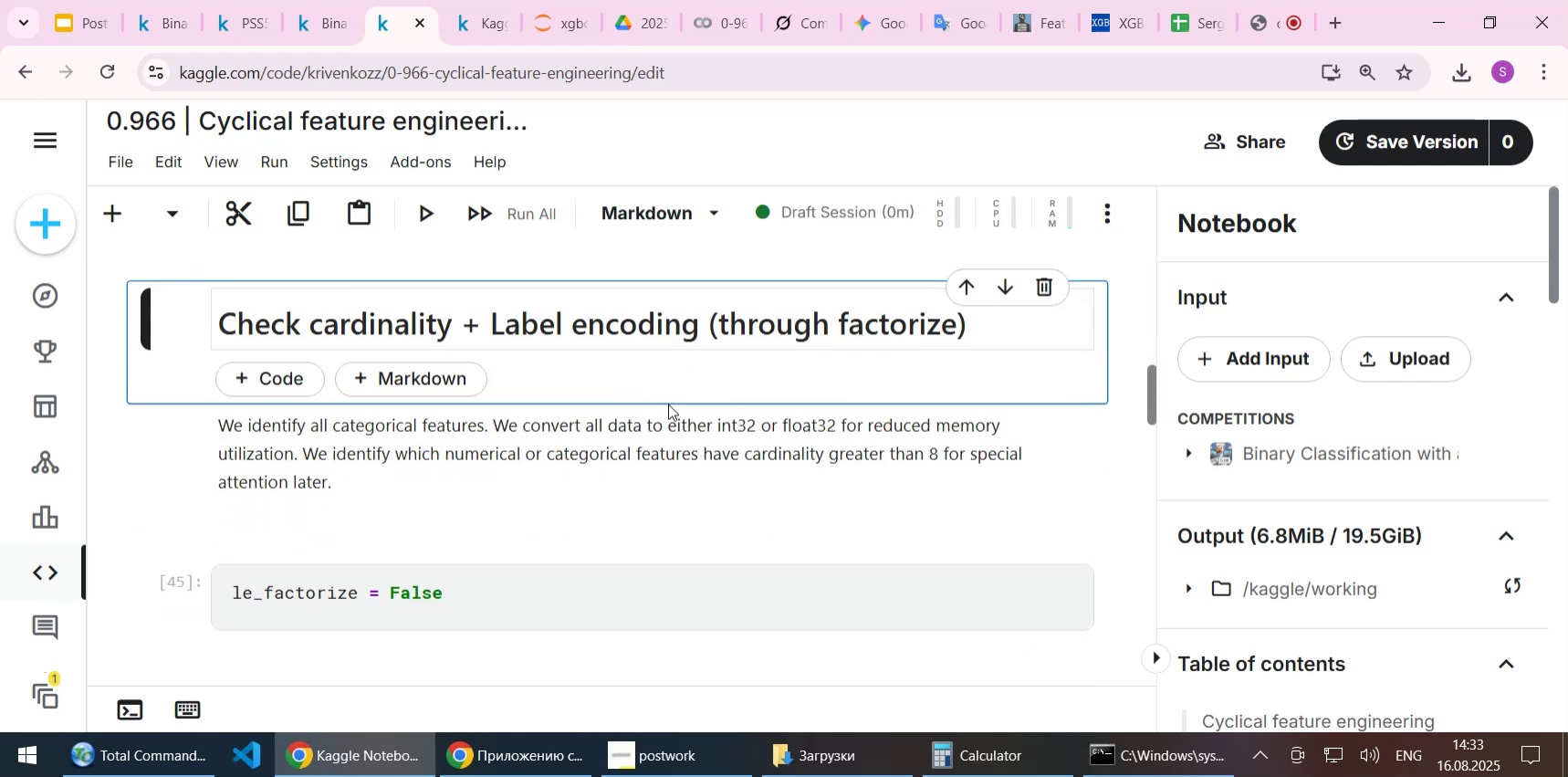 
key(Shift+Enter)
 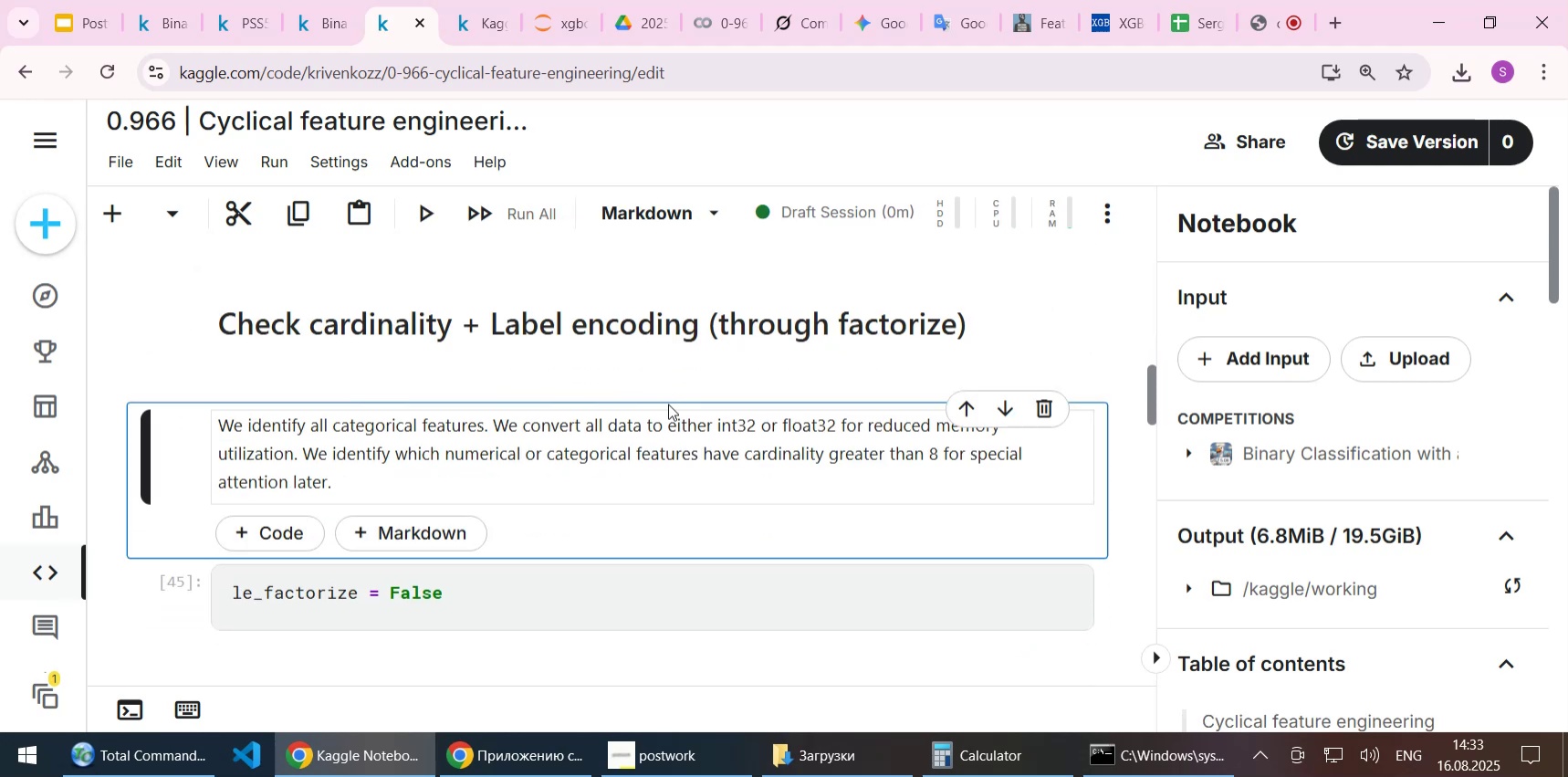 
key(Shift+Enter)
 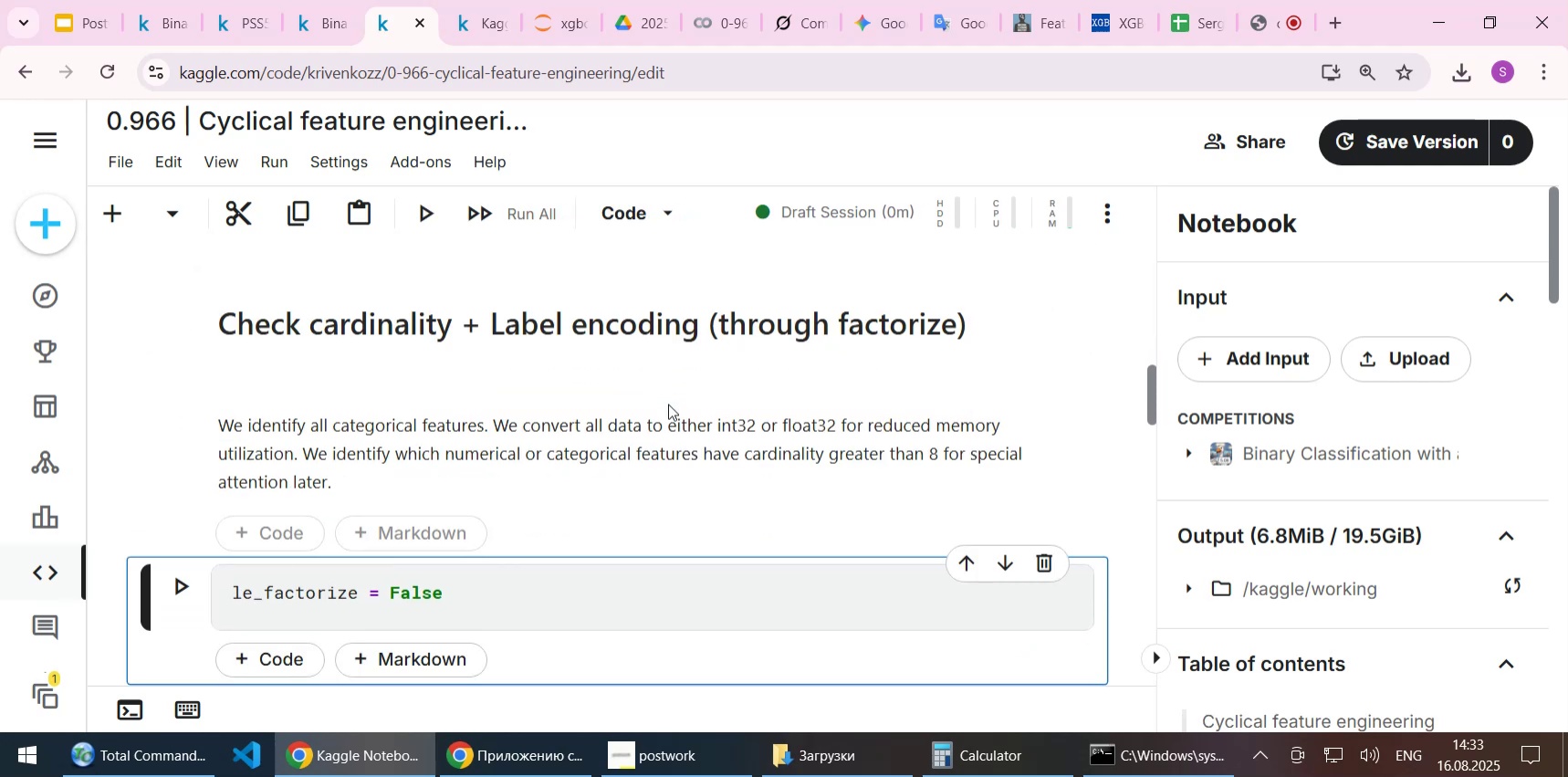 
key(Shift+Enter)
 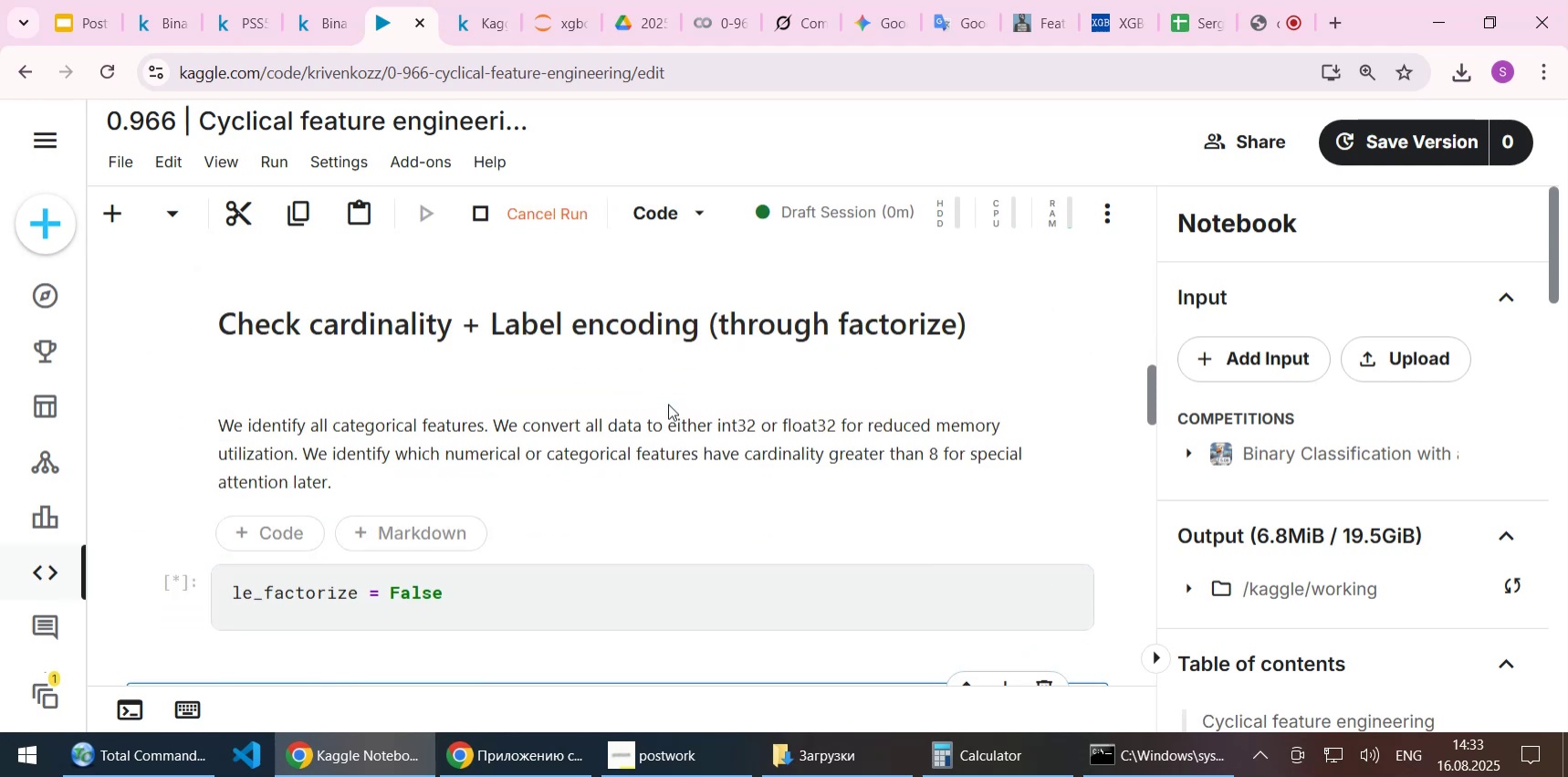 
scroll: coordinate [668, 404], scroll_direction: down, amount: 3.0
 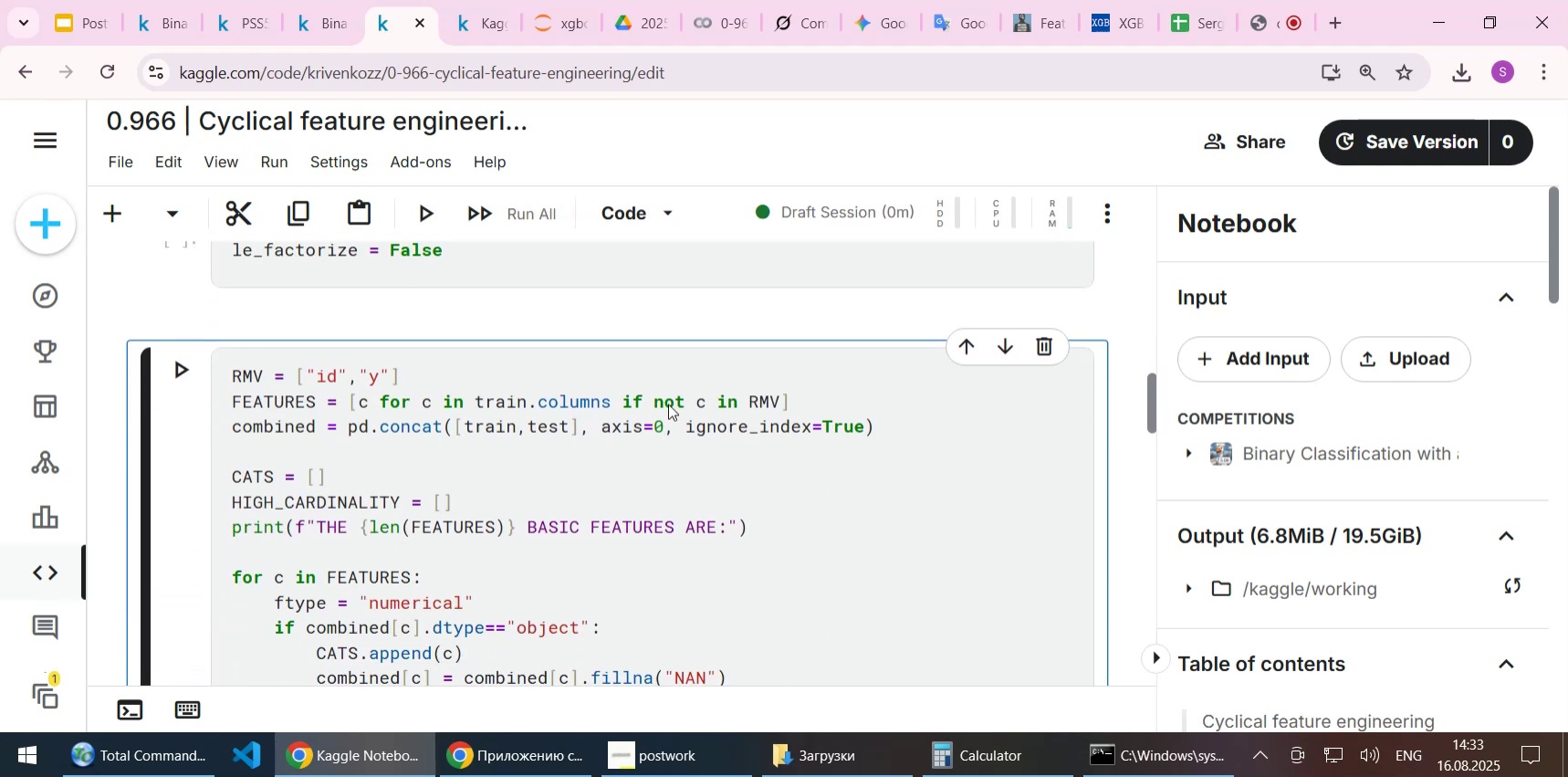 
scroll: coordinate [668, 404], scroll_direction: up, amount: 1.0
 